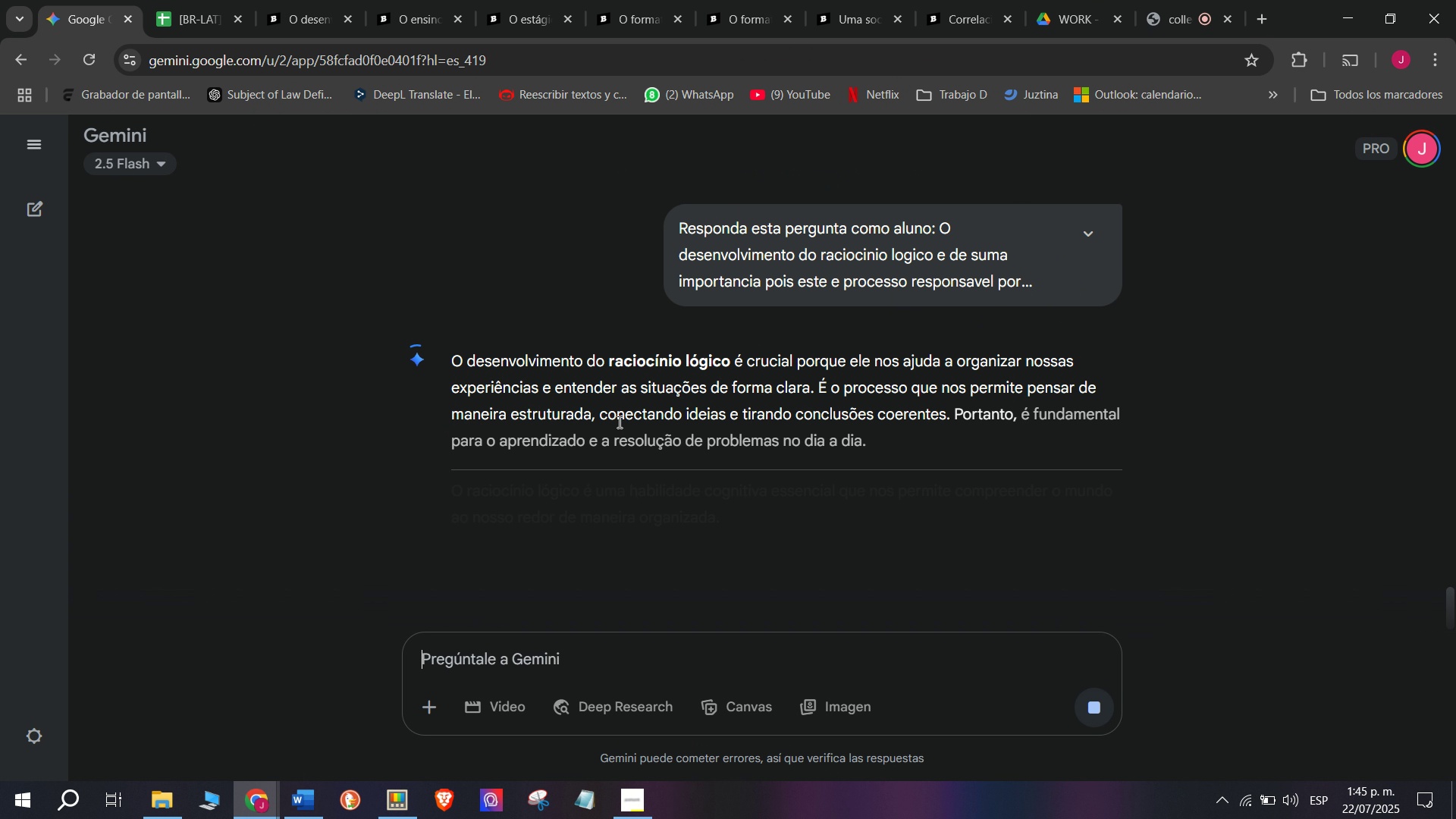 
left_click_drag(start_coordinate=[455, 354], to_coordinate=[1093, 402])
 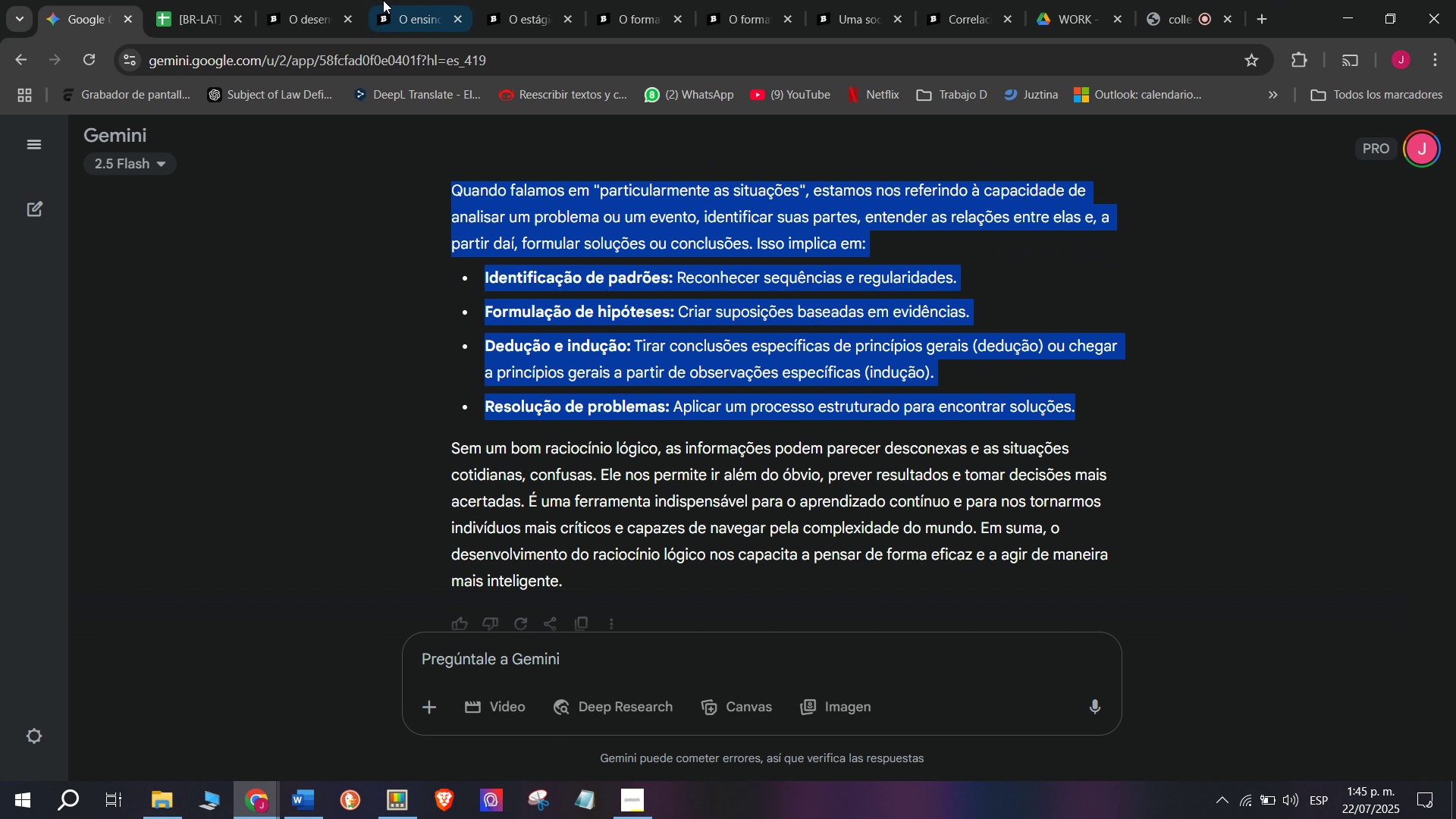 
scroll: coordinate [752, 400], scroll_direction: down, amount: 2.0
 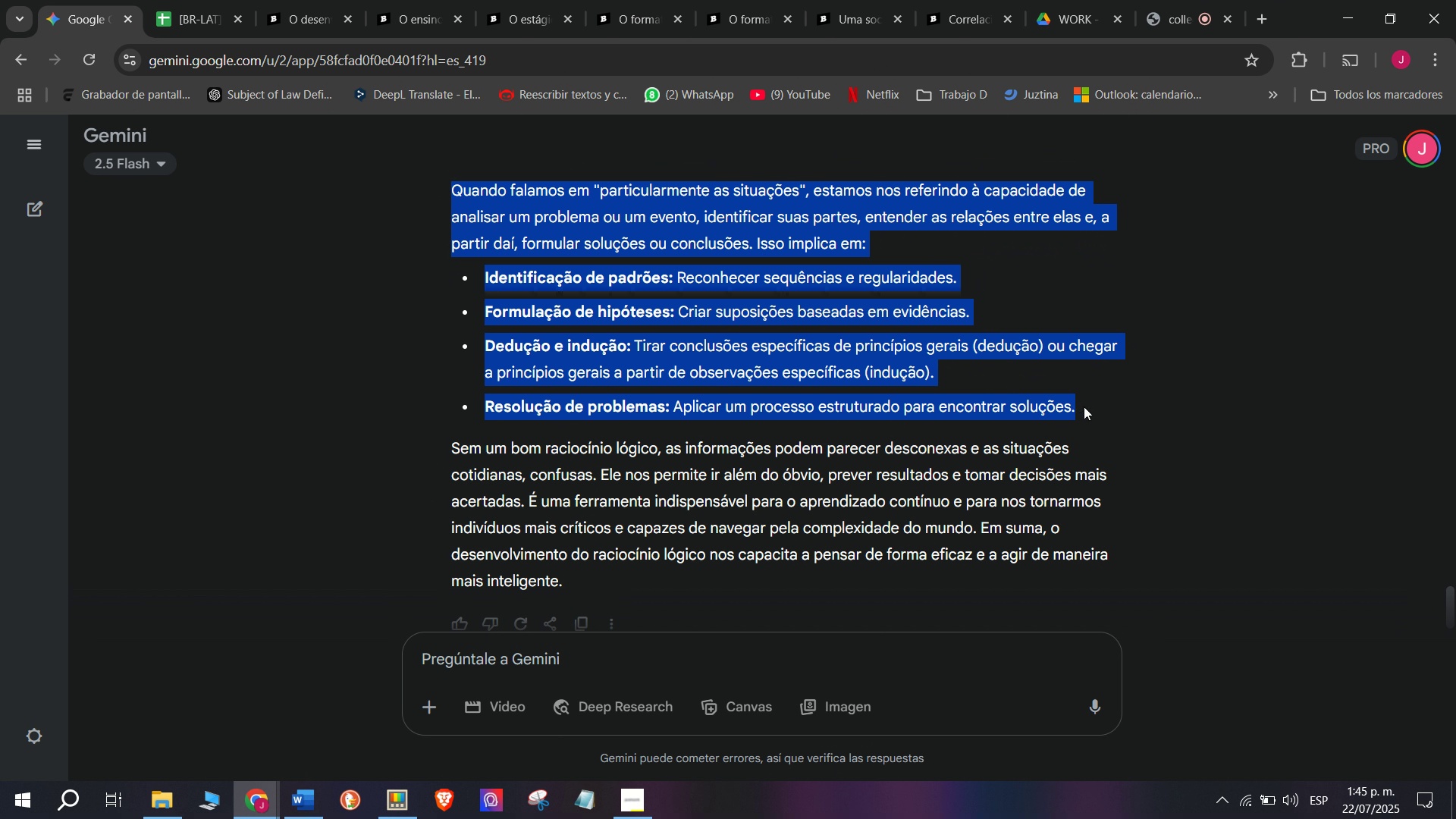 
key(Break)
 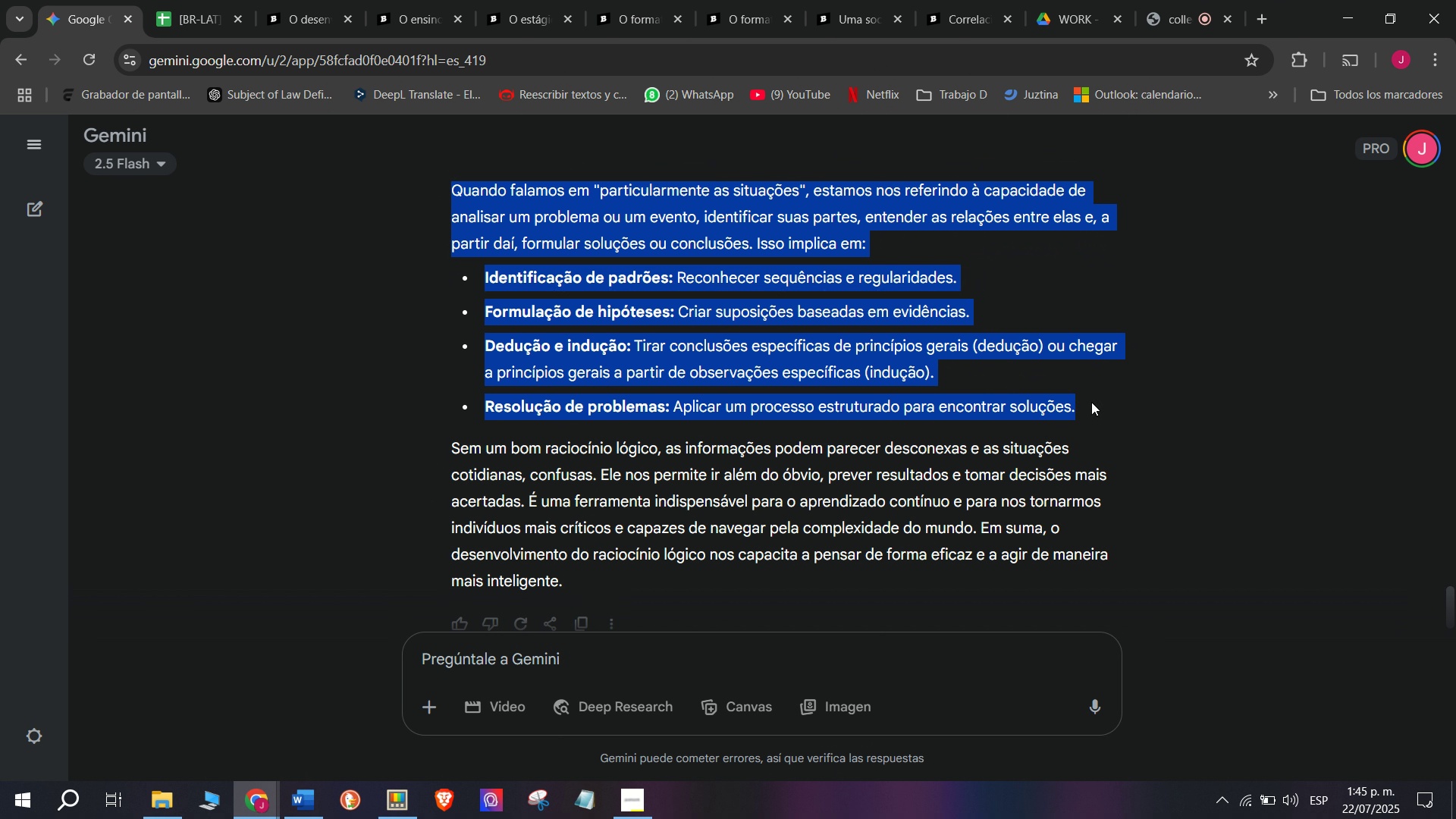 
key(Control+ControlLeft)
 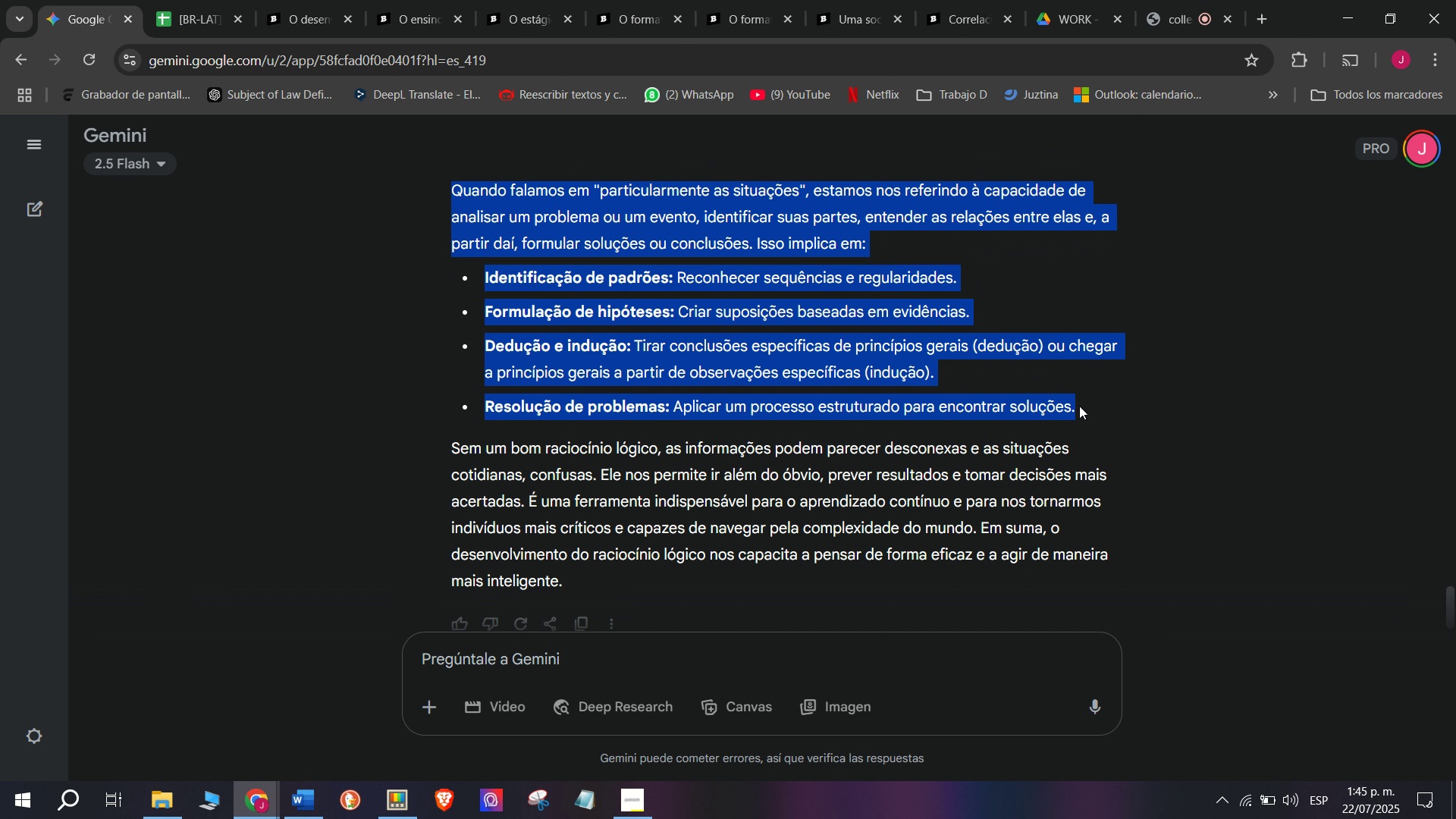 
key(Control+C)
 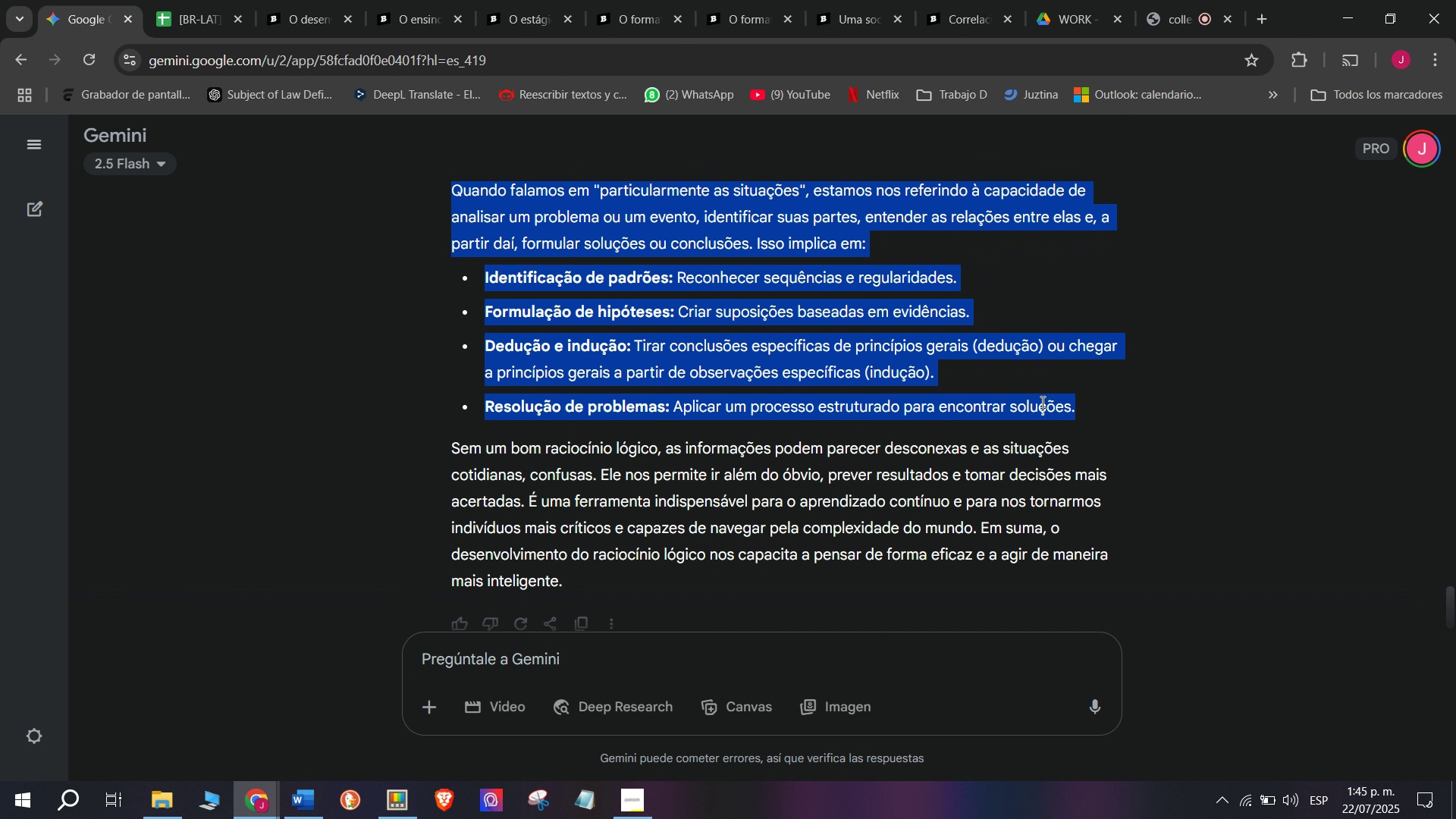 
key(Break)
 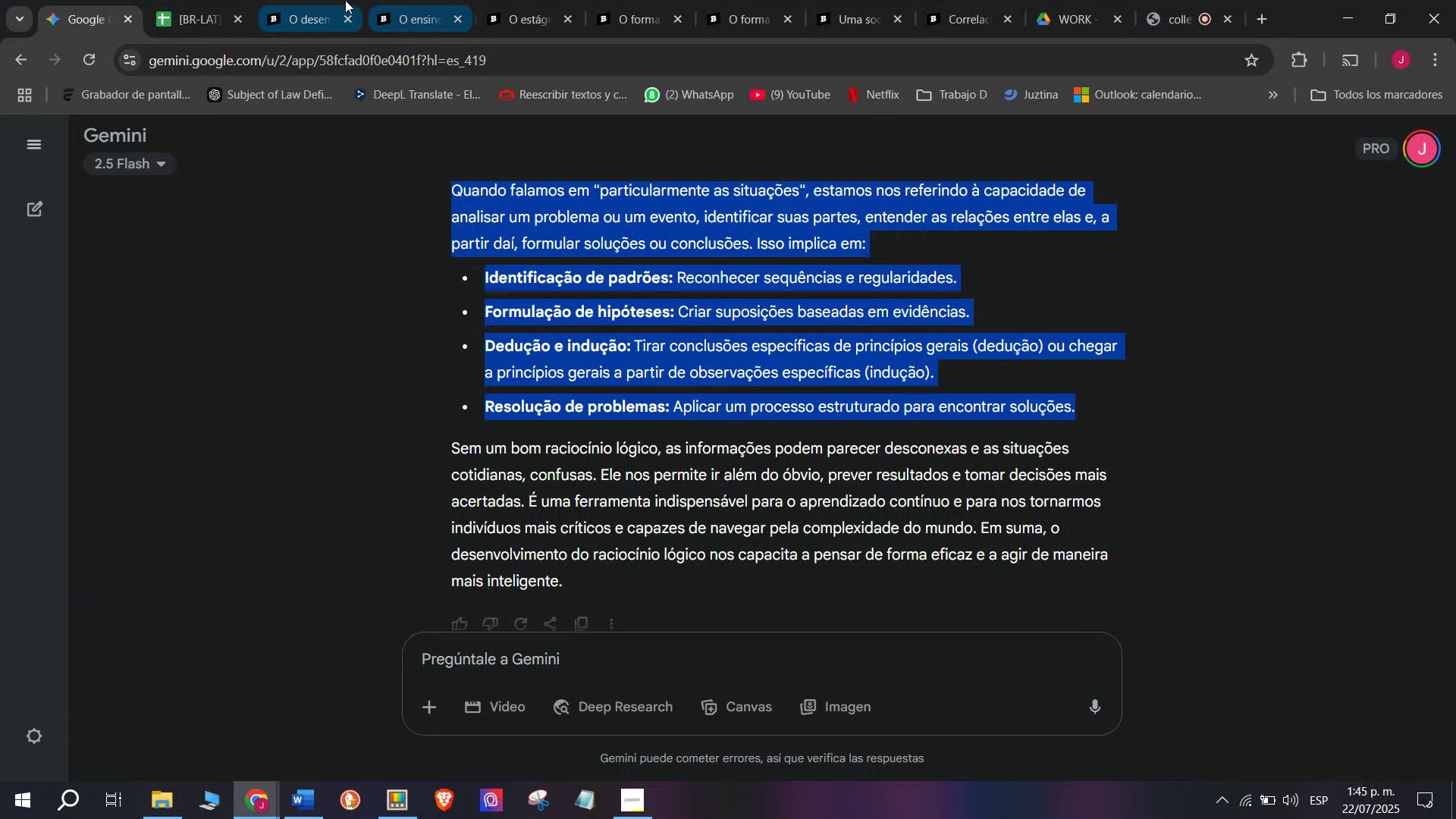 
key(Control+C)
 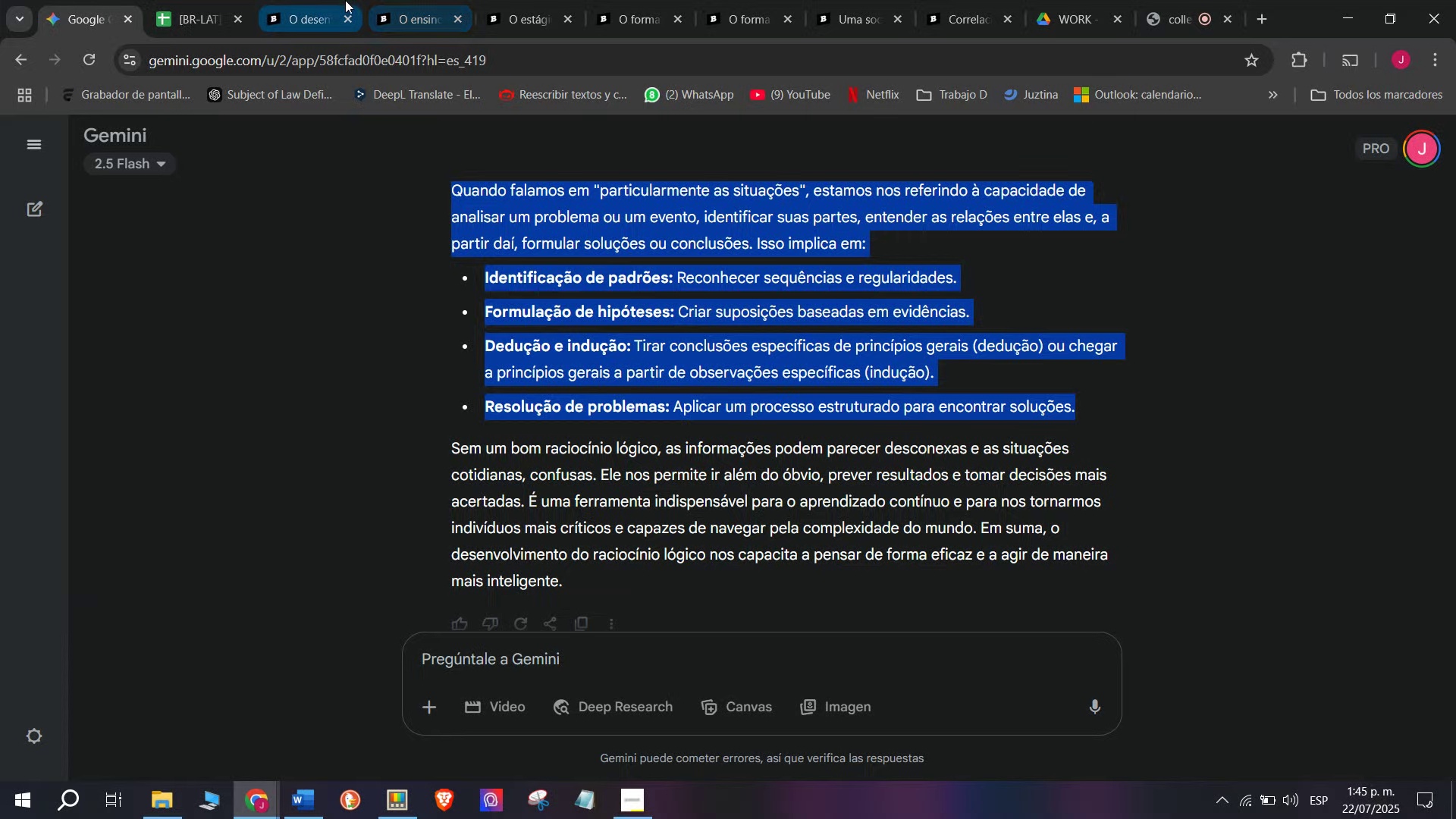 
key(Control+ControlLeft)
 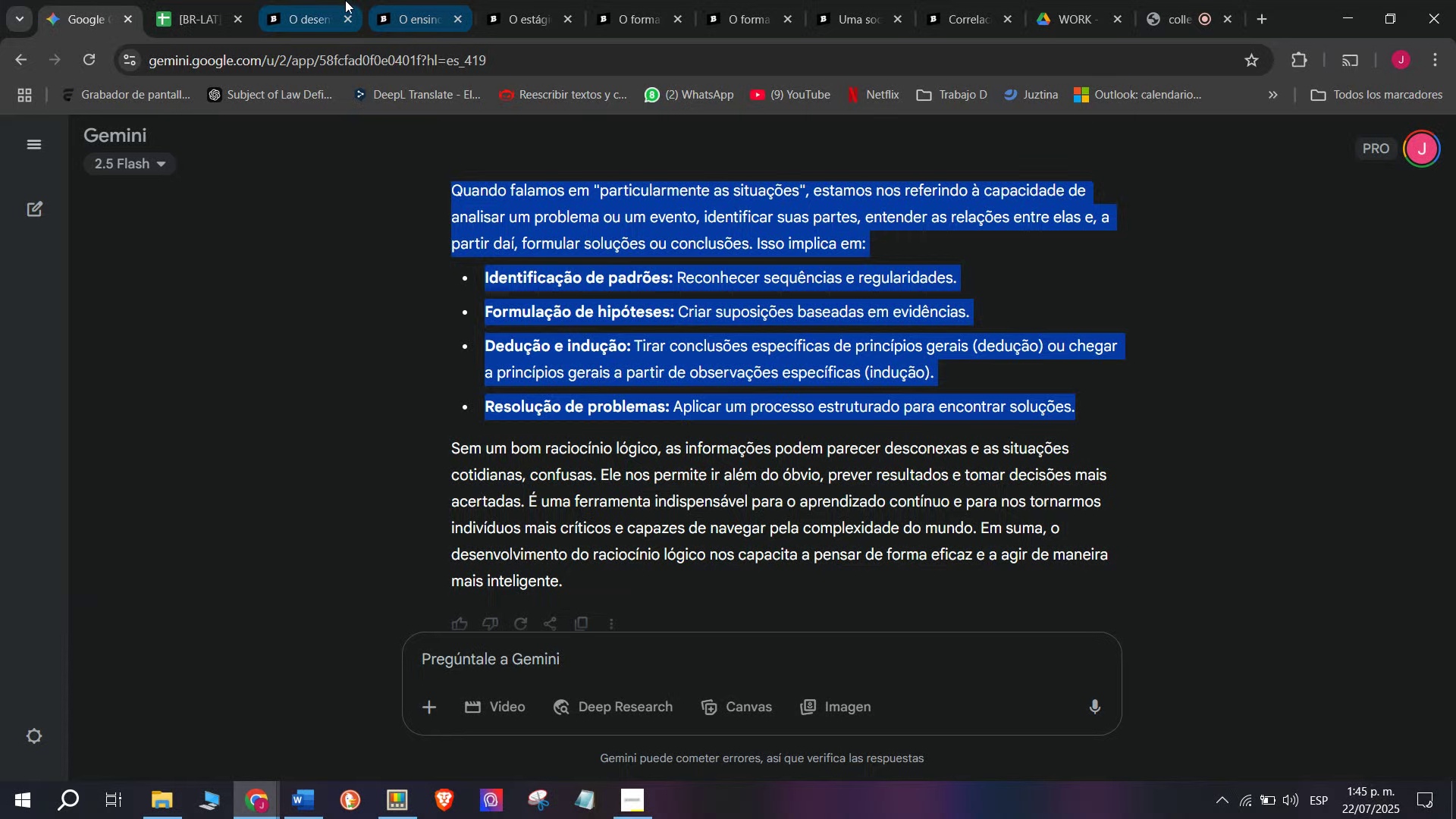 
left_click([334, 0])
 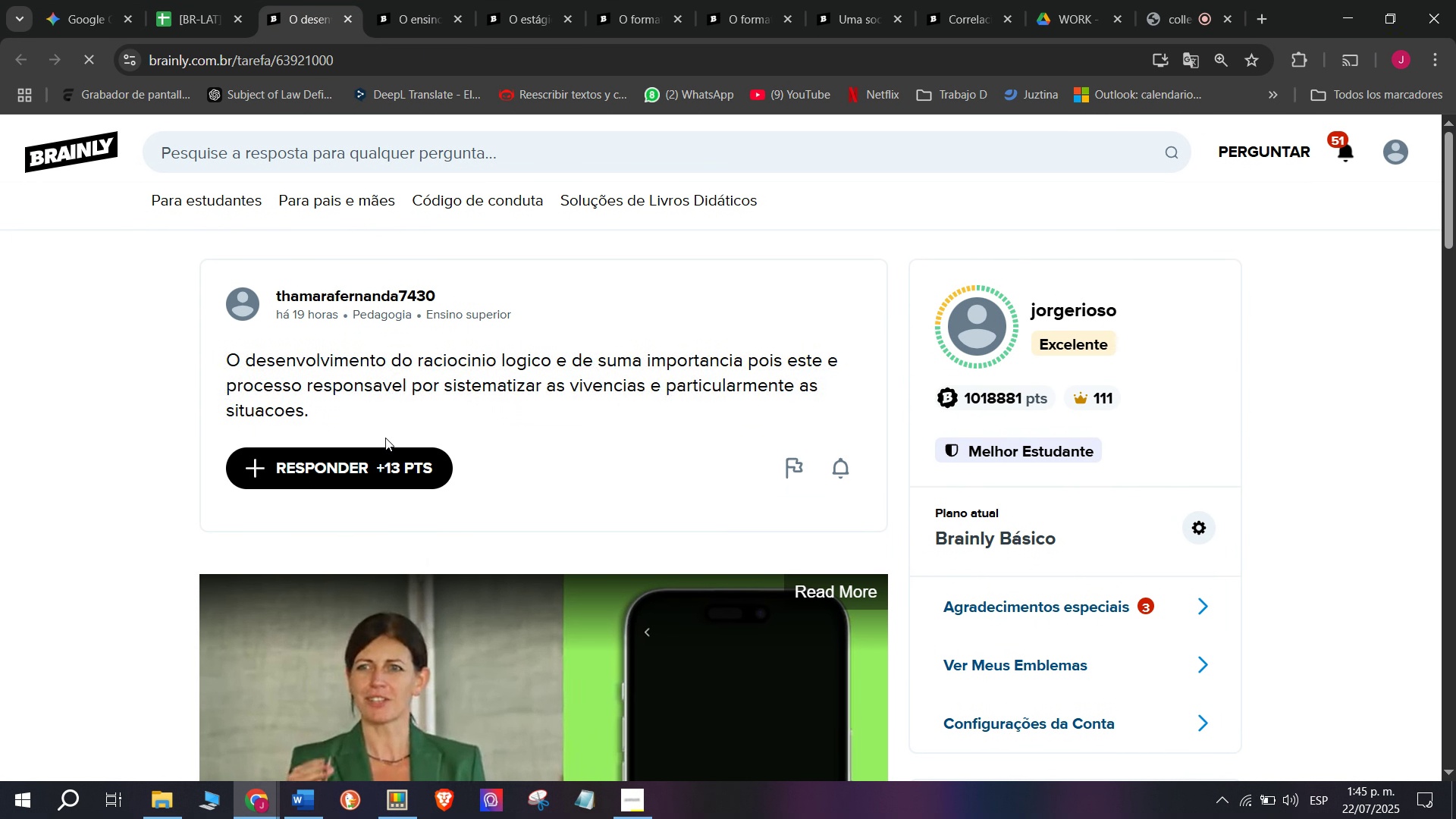 
double_click([408, 469])
 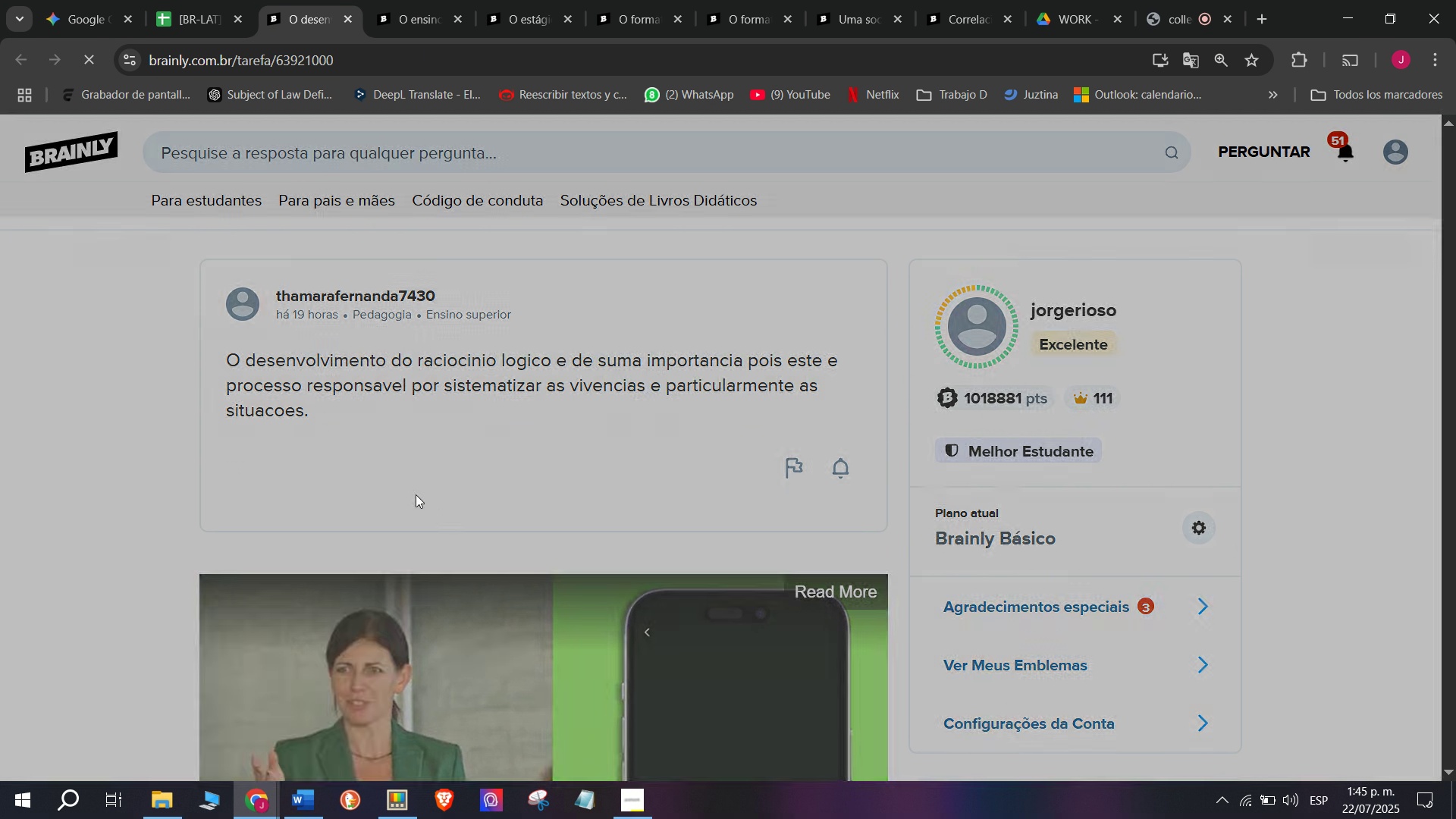 
left_click_drag(start_coordinate=[748, 459], to_coordinate=[136, 138])
 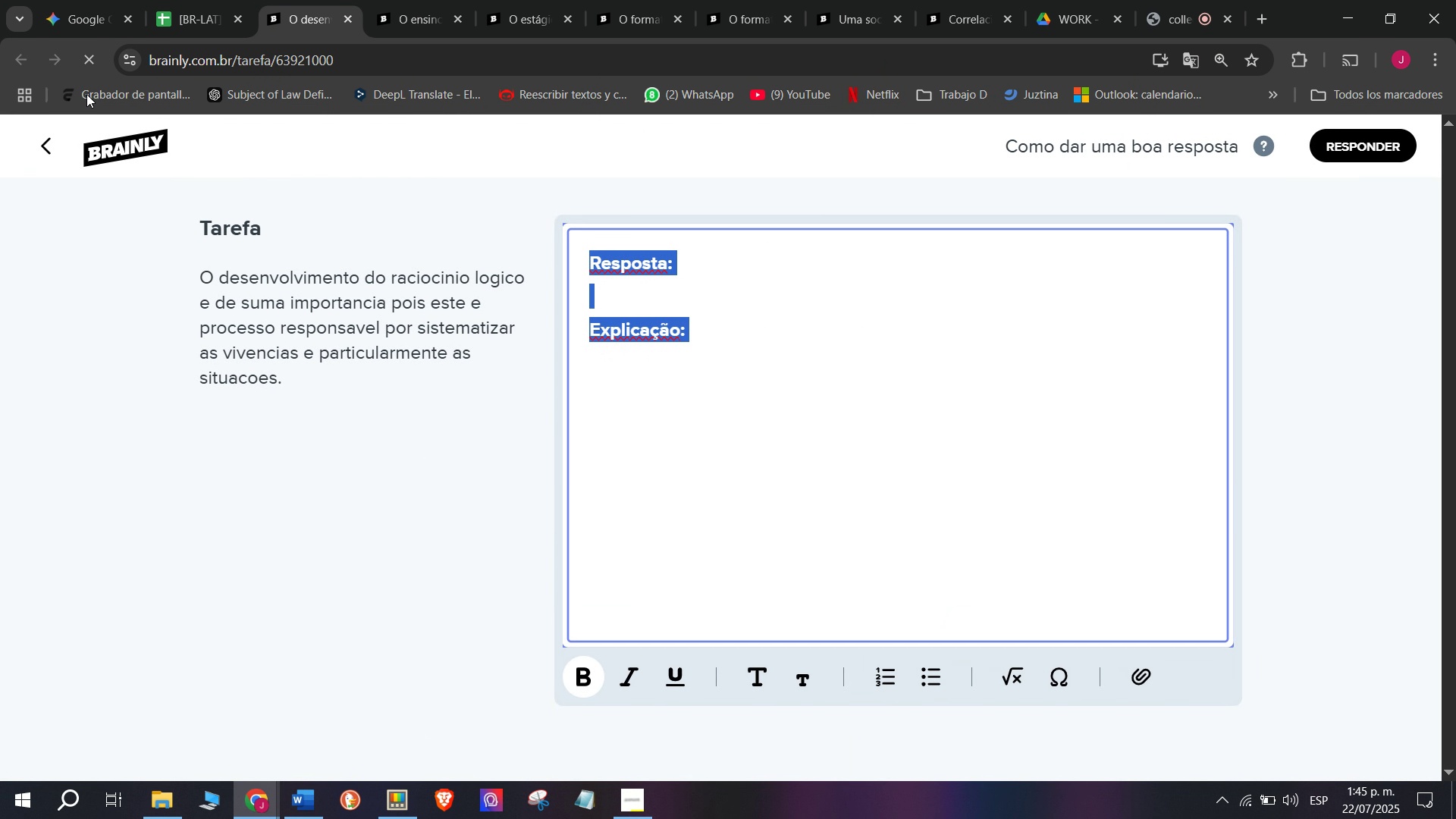 
key(Control+ControlLeft)
 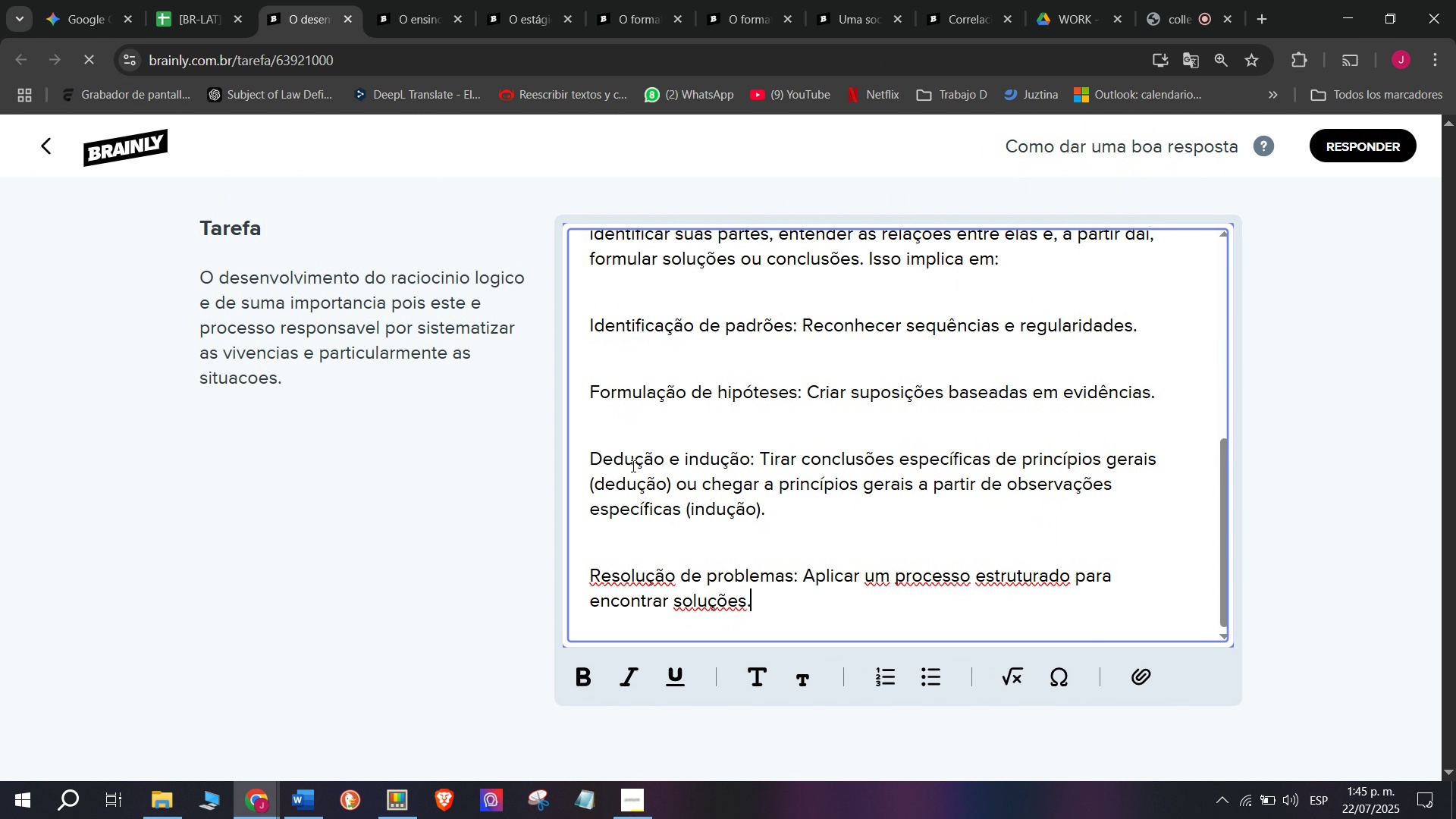 
key(Control+V)
 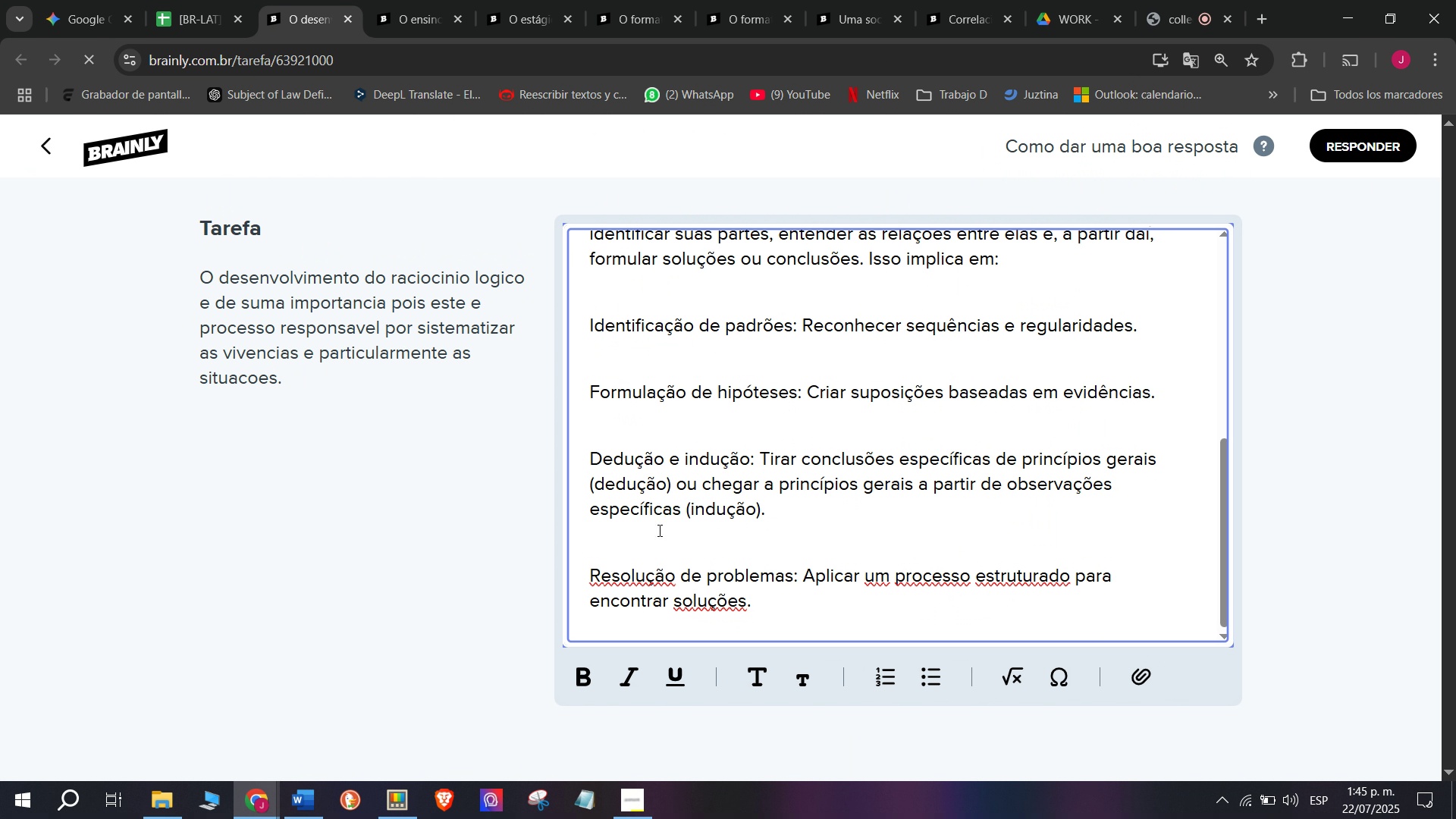 
key(Z)
 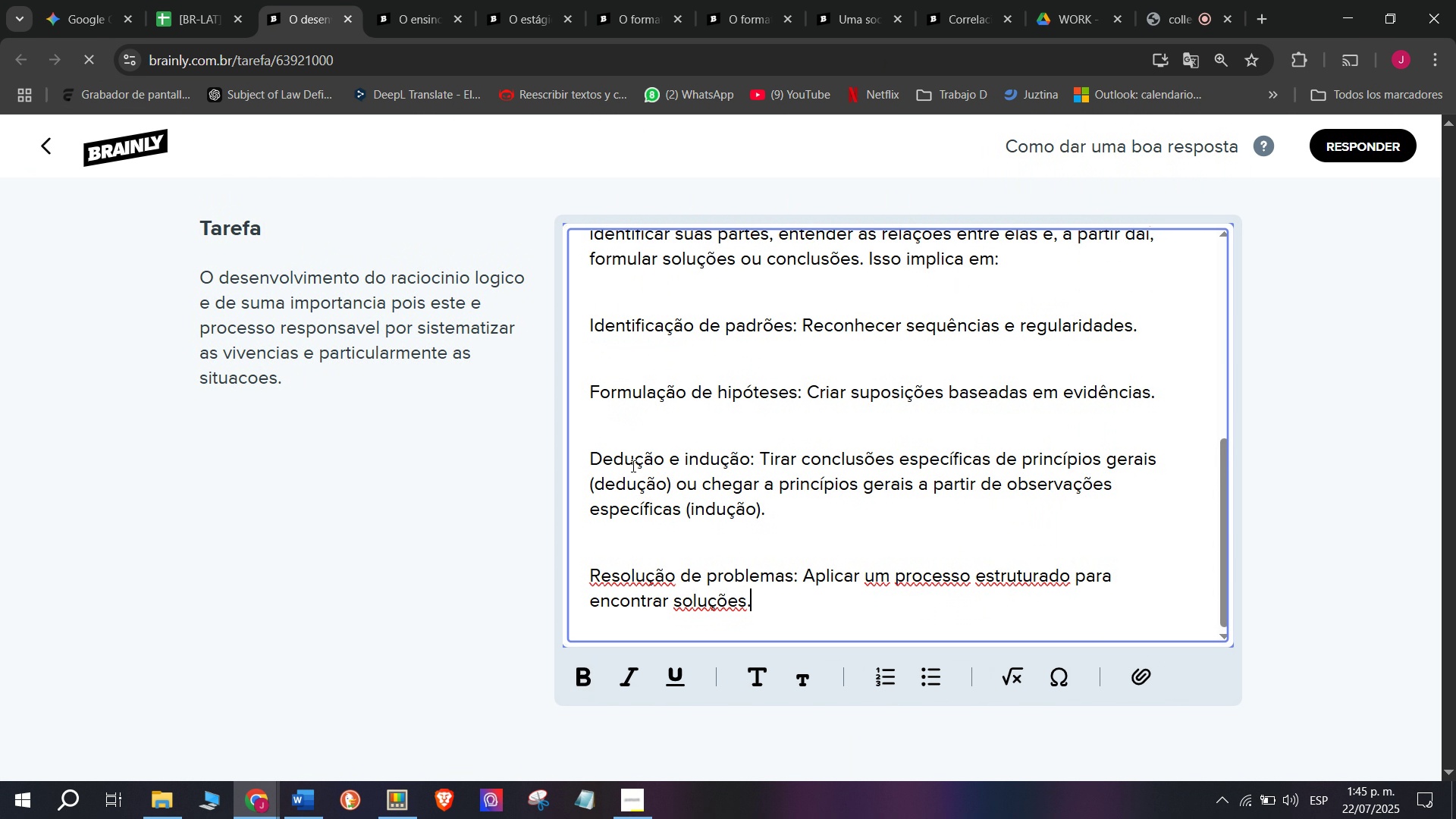 
left_click([661, 536])
 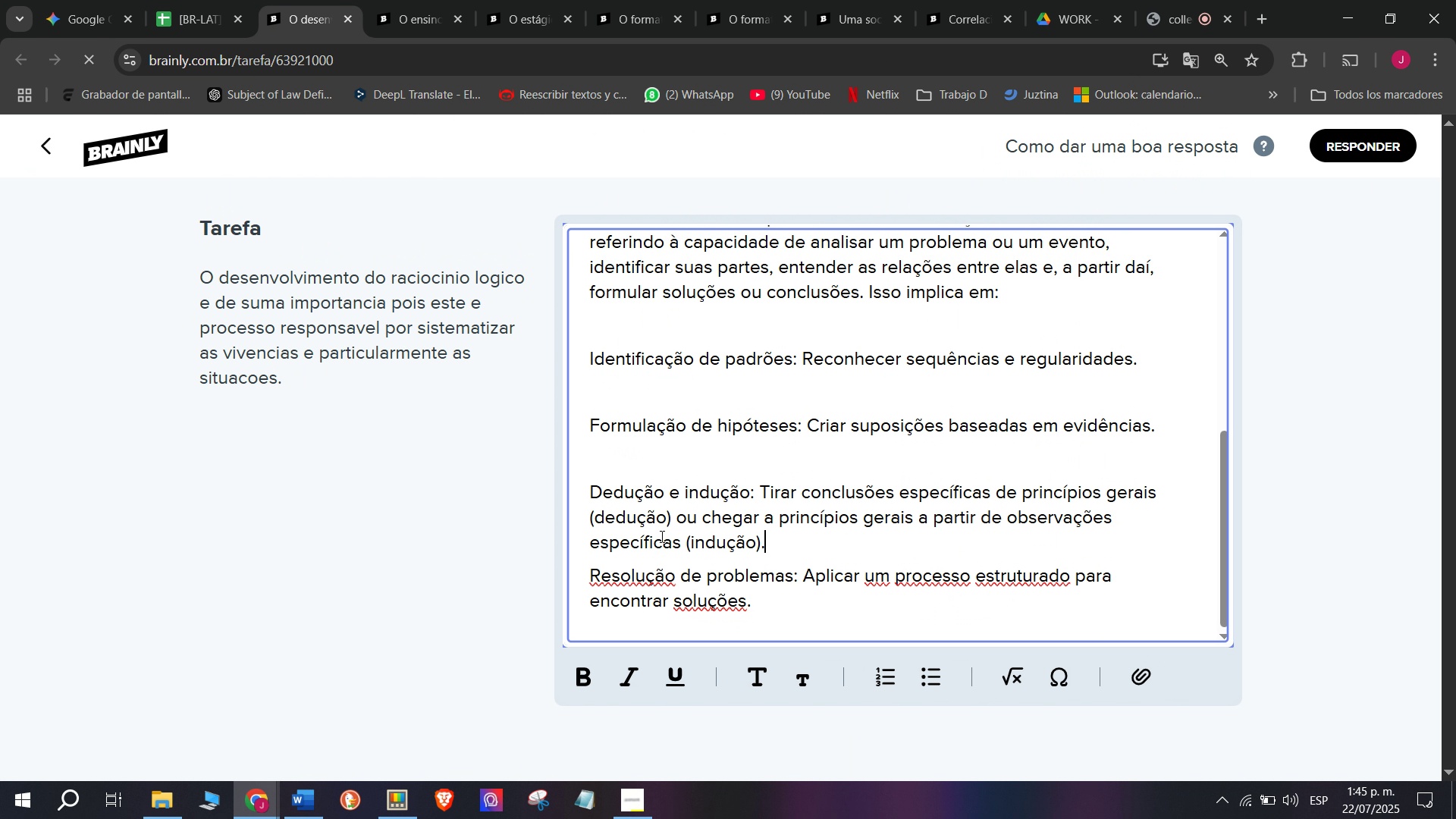 
key(Q)
 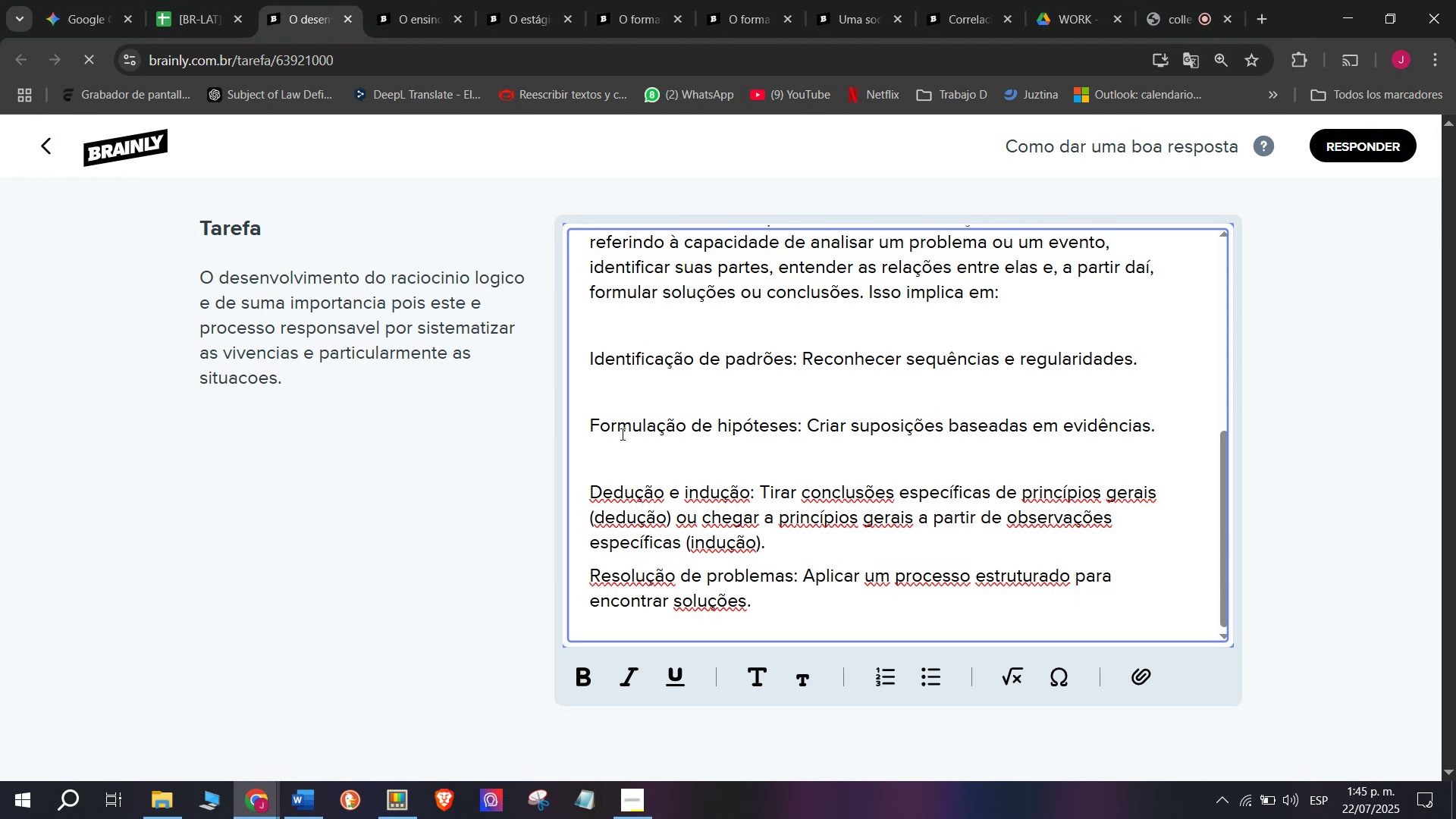 
key(Backspace)
 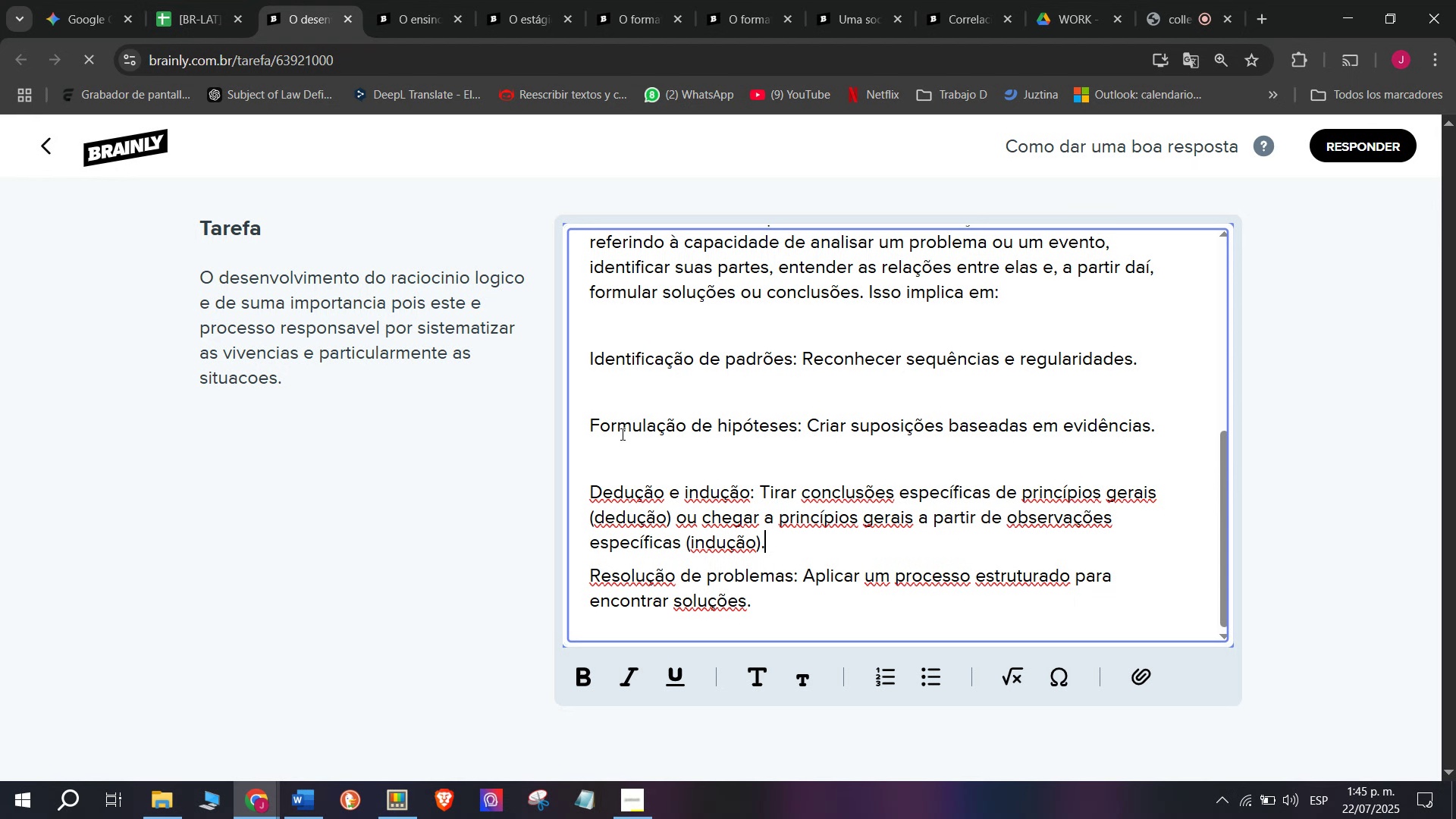 
left_click([627, 443])
 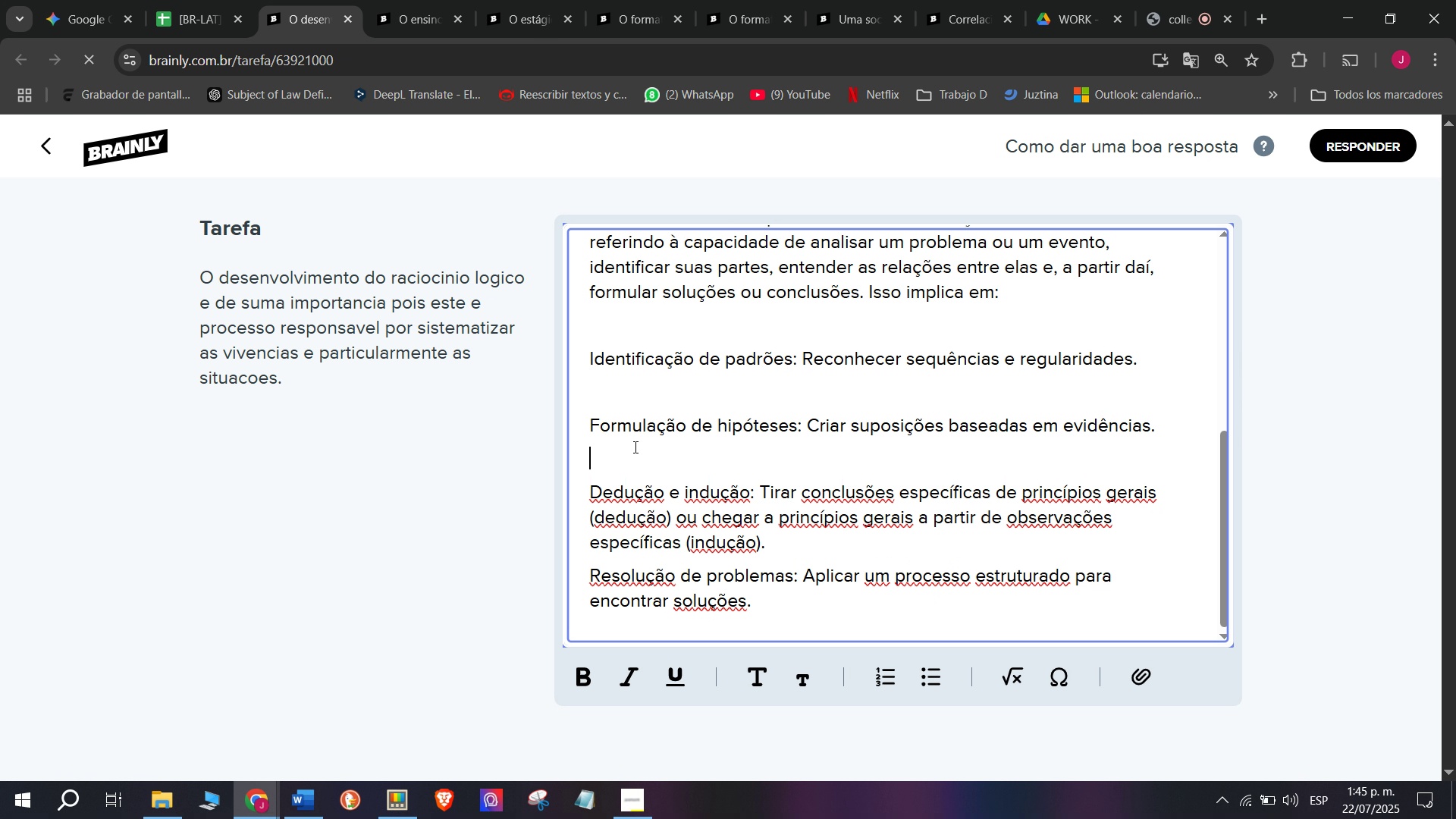 
key(Backspace)
 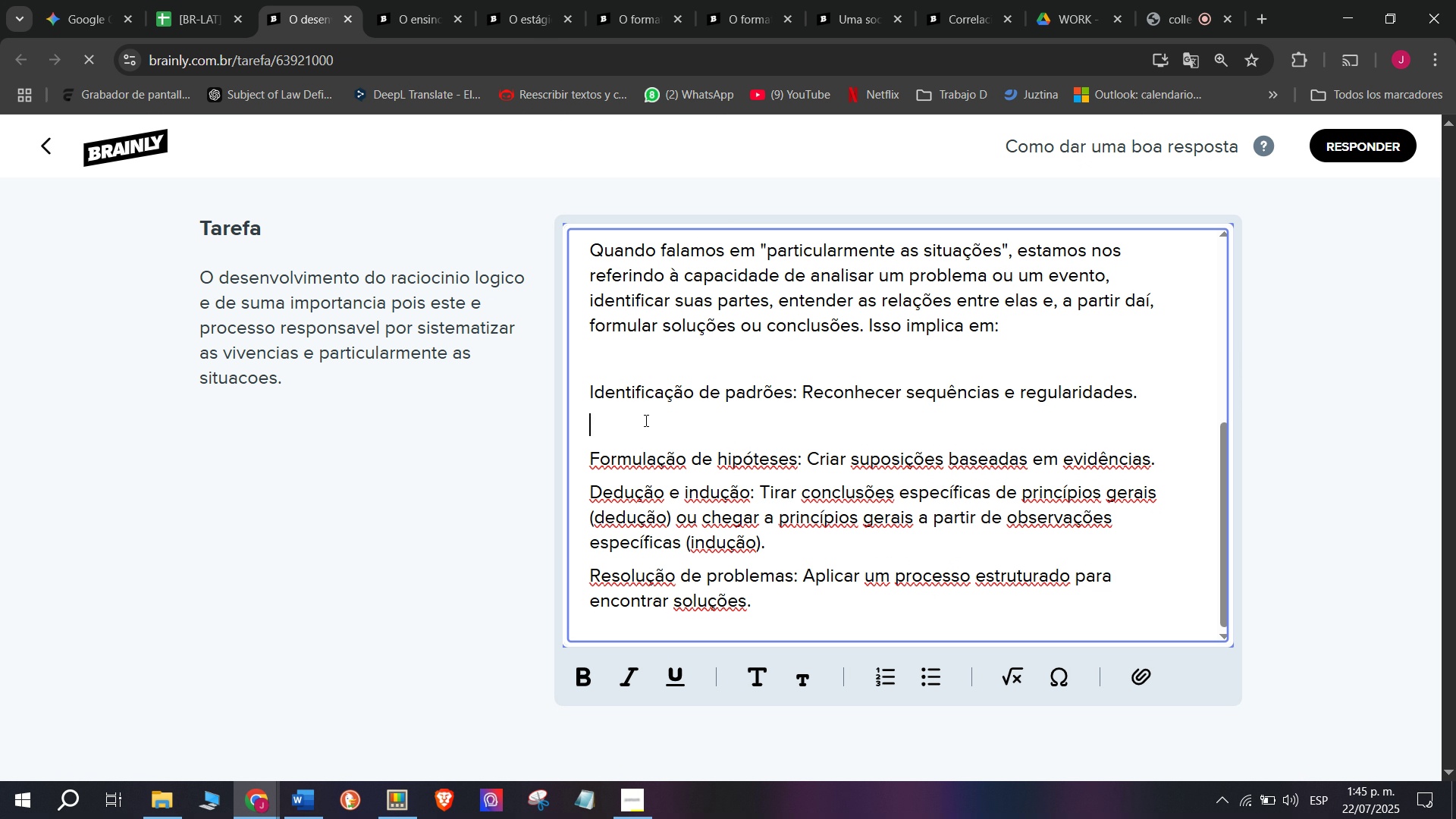 
key(Q)
 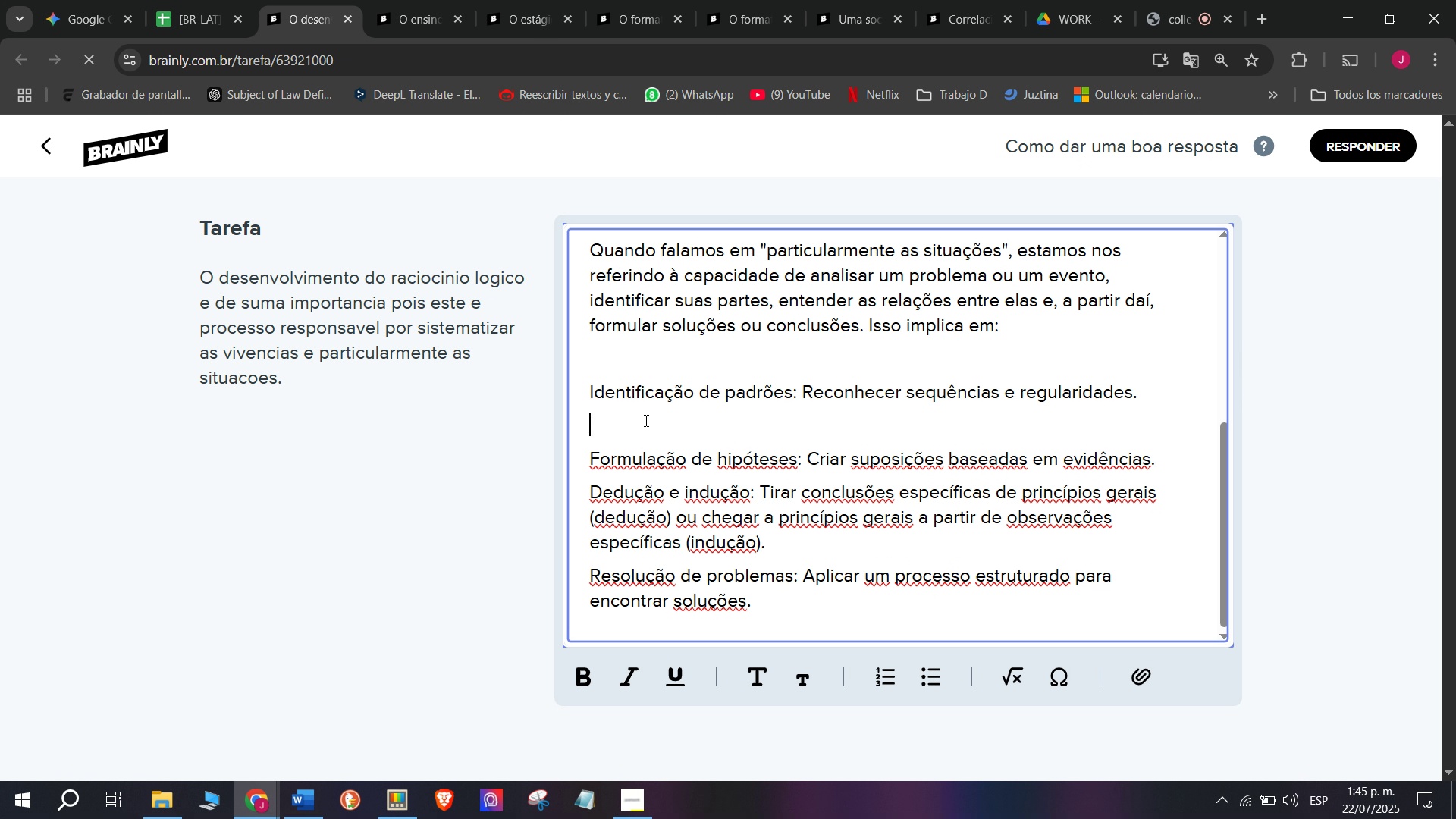 
key(Backspace)
 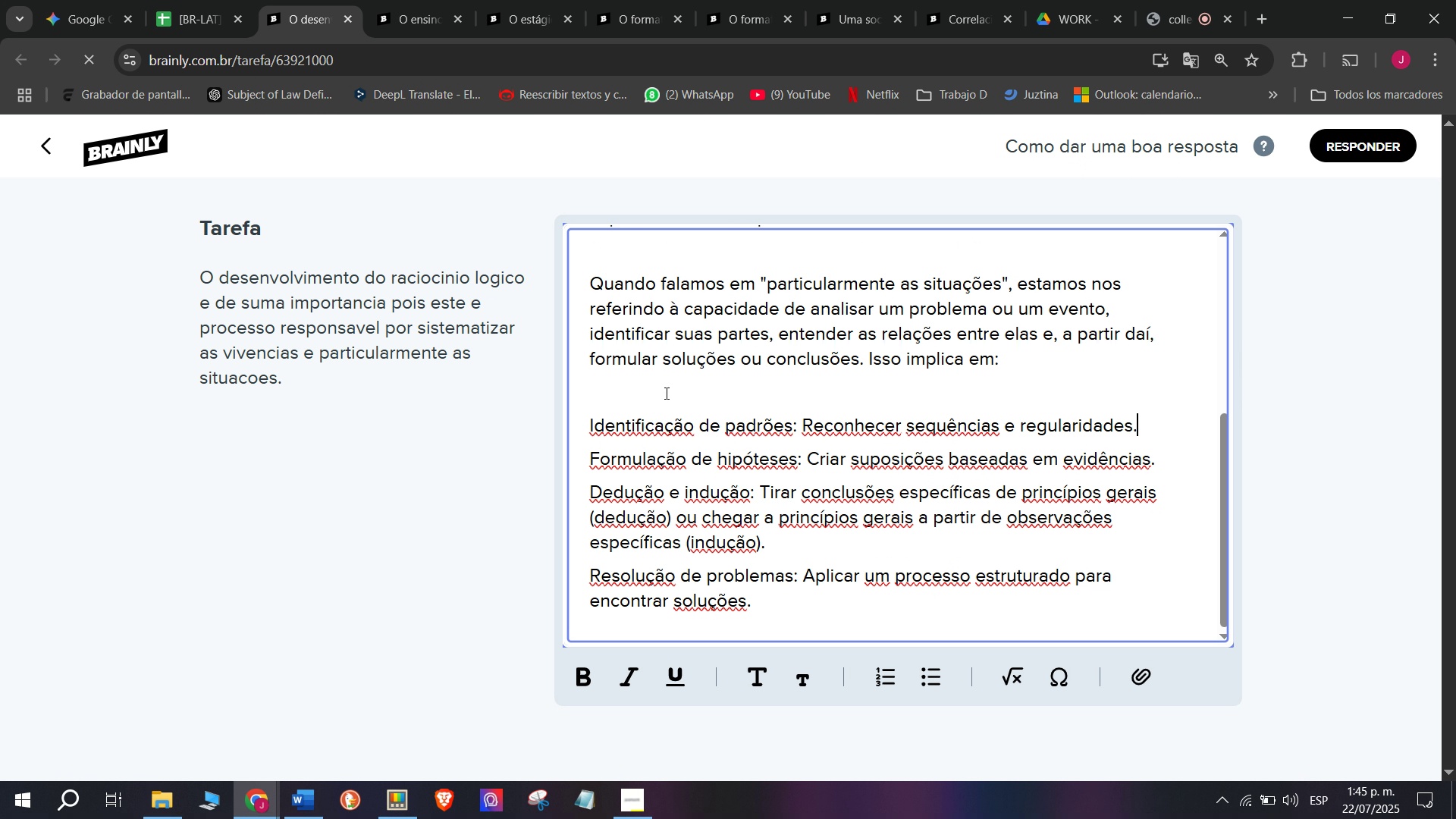 
key(Q)
 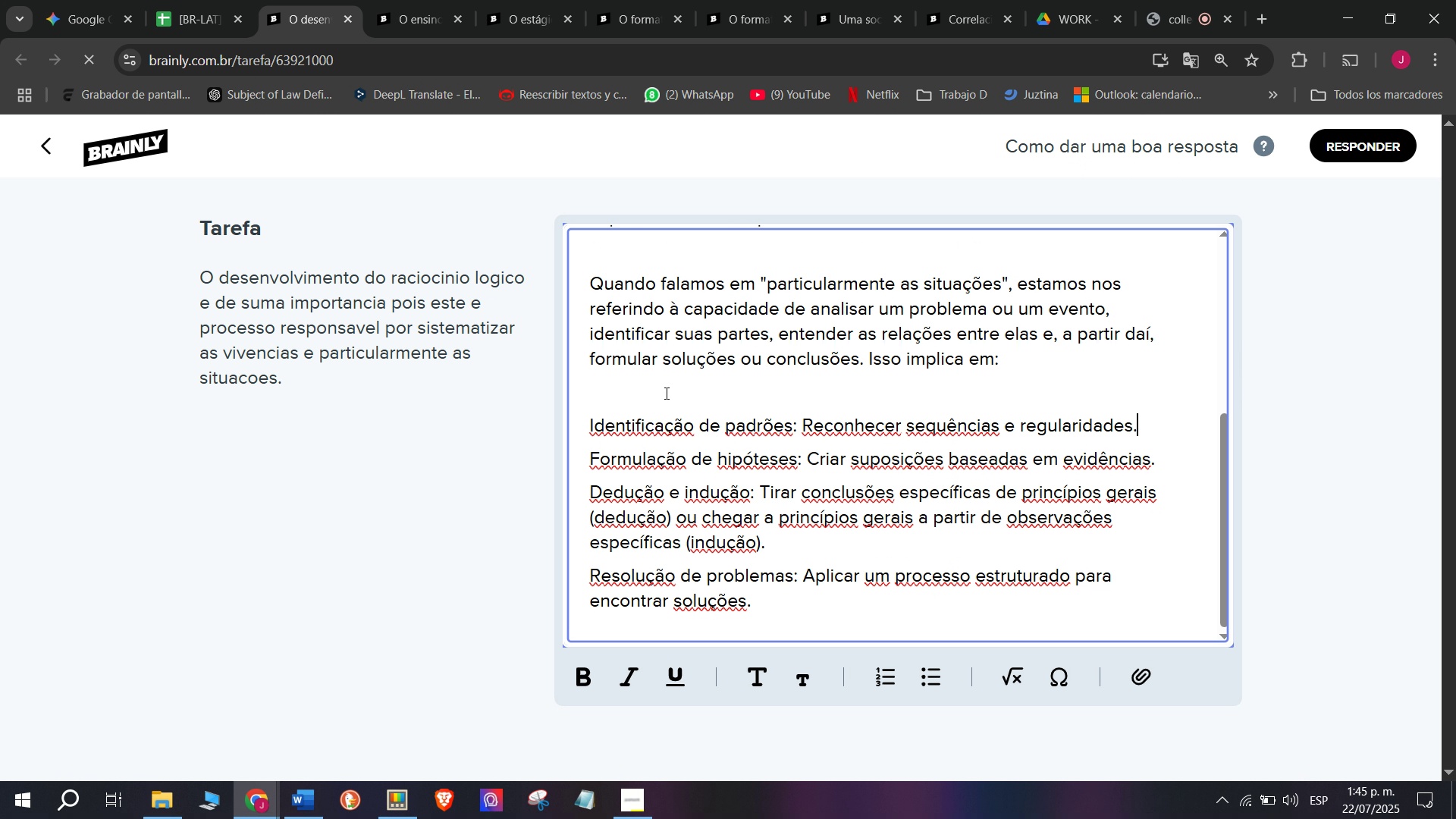 
left_click([665, 393])
 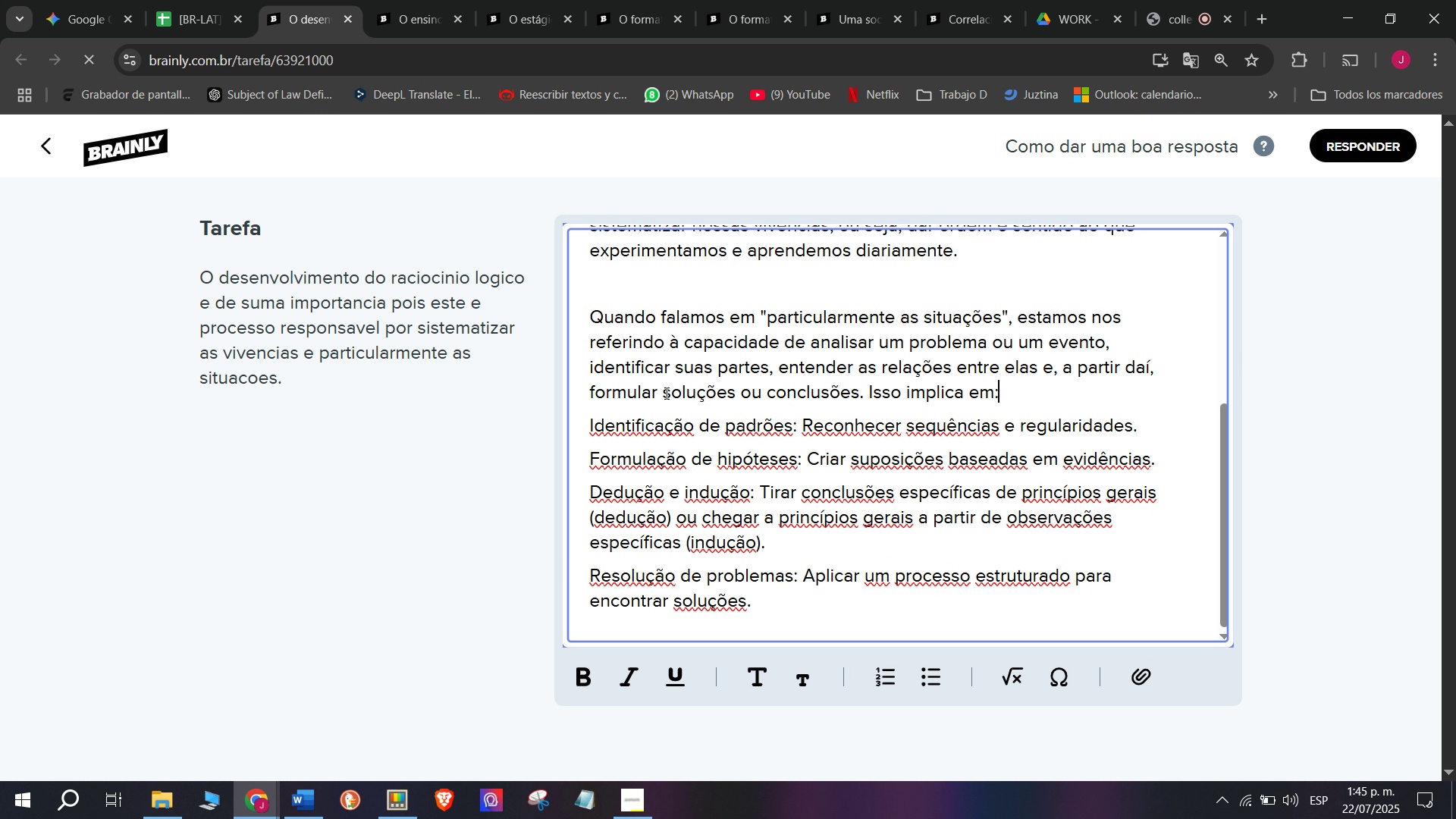 
key(Q)
 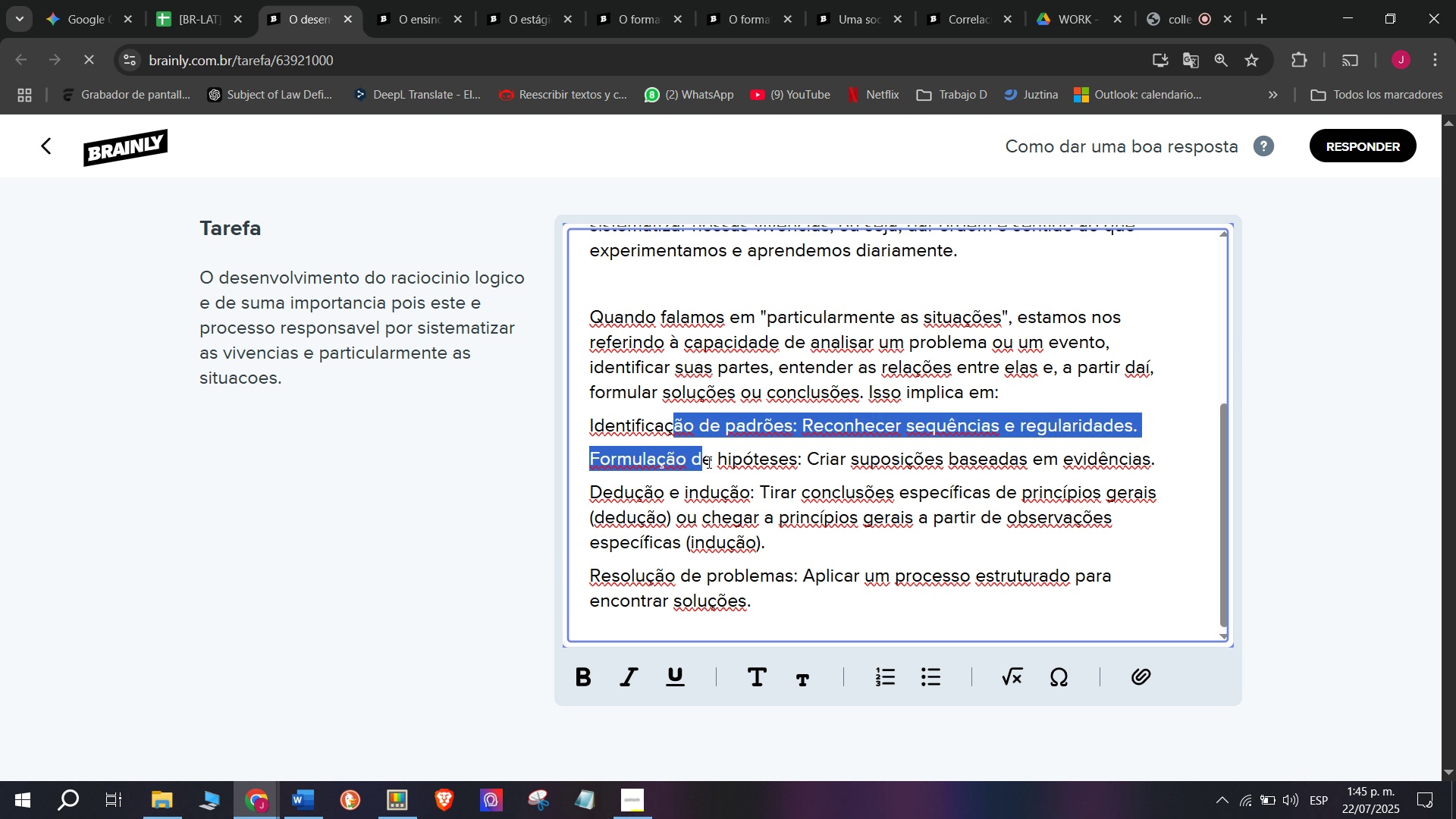 
key(Backspace)
 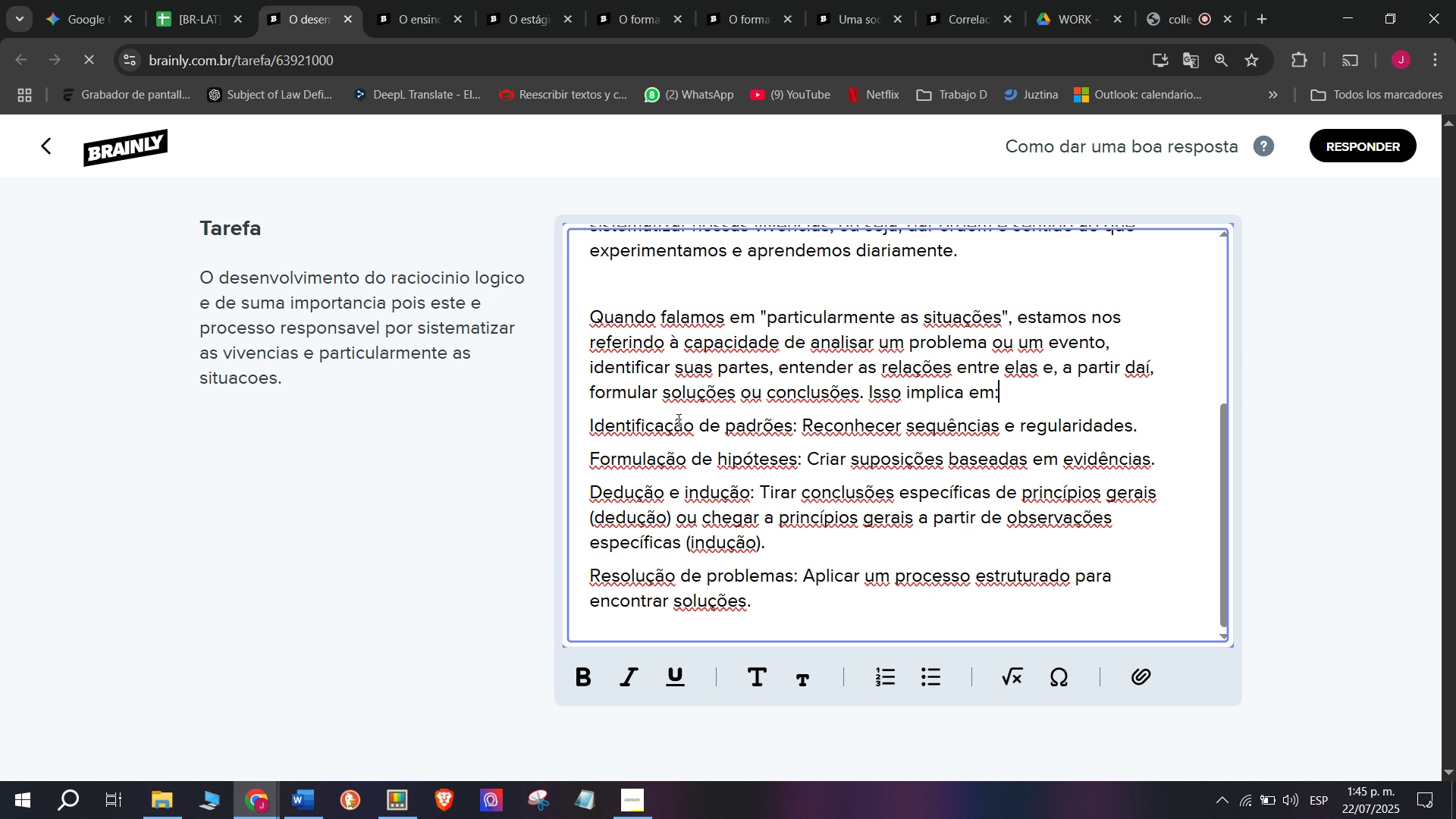 
left_click_drag(start_coordinate=[677, 419], to_coordinate=[732, 574])
 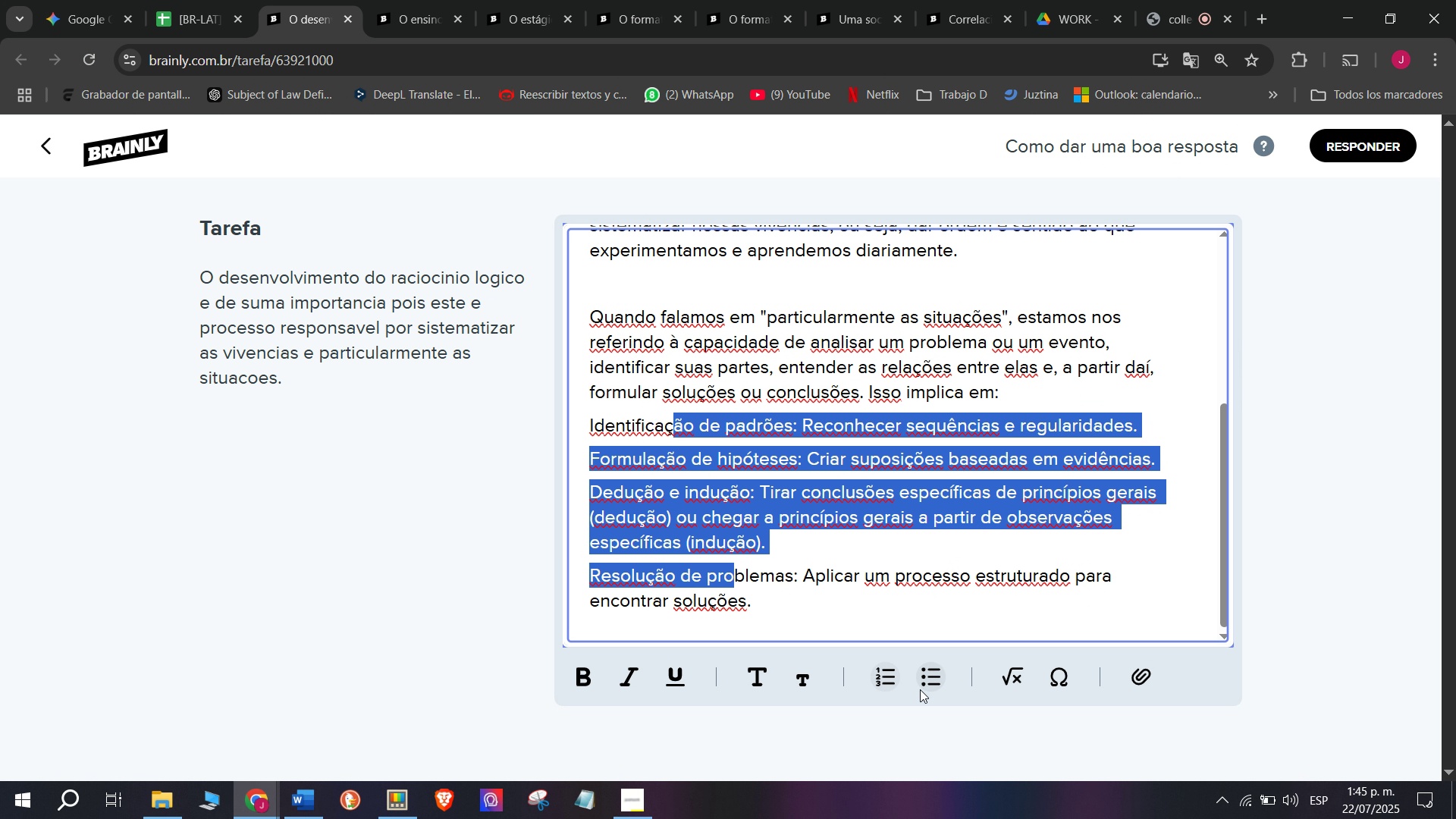 
left_click([922, 689])
 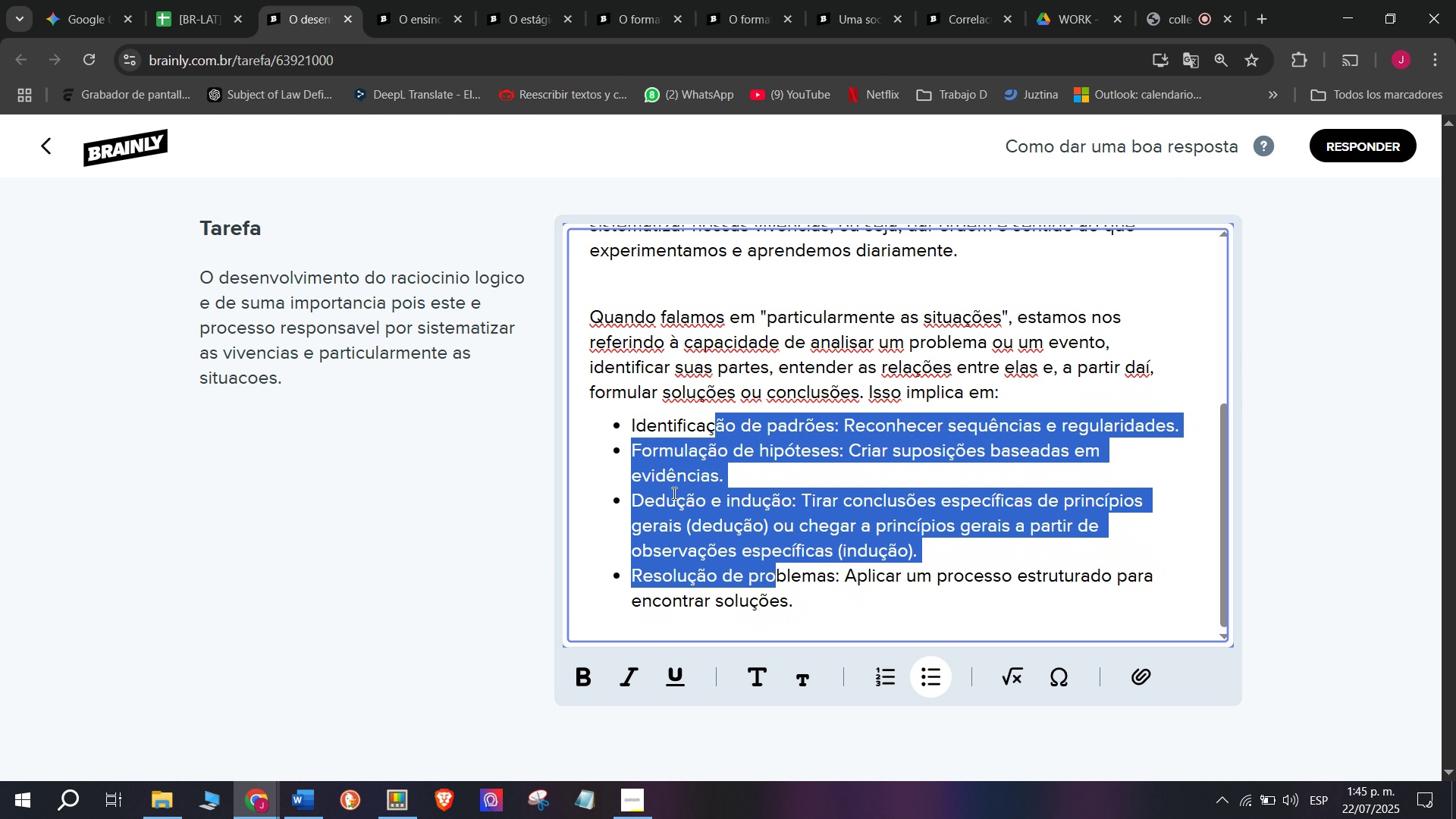 
scroll: coordinate [651, 480], scroll_direction: up, amount: 3.0
 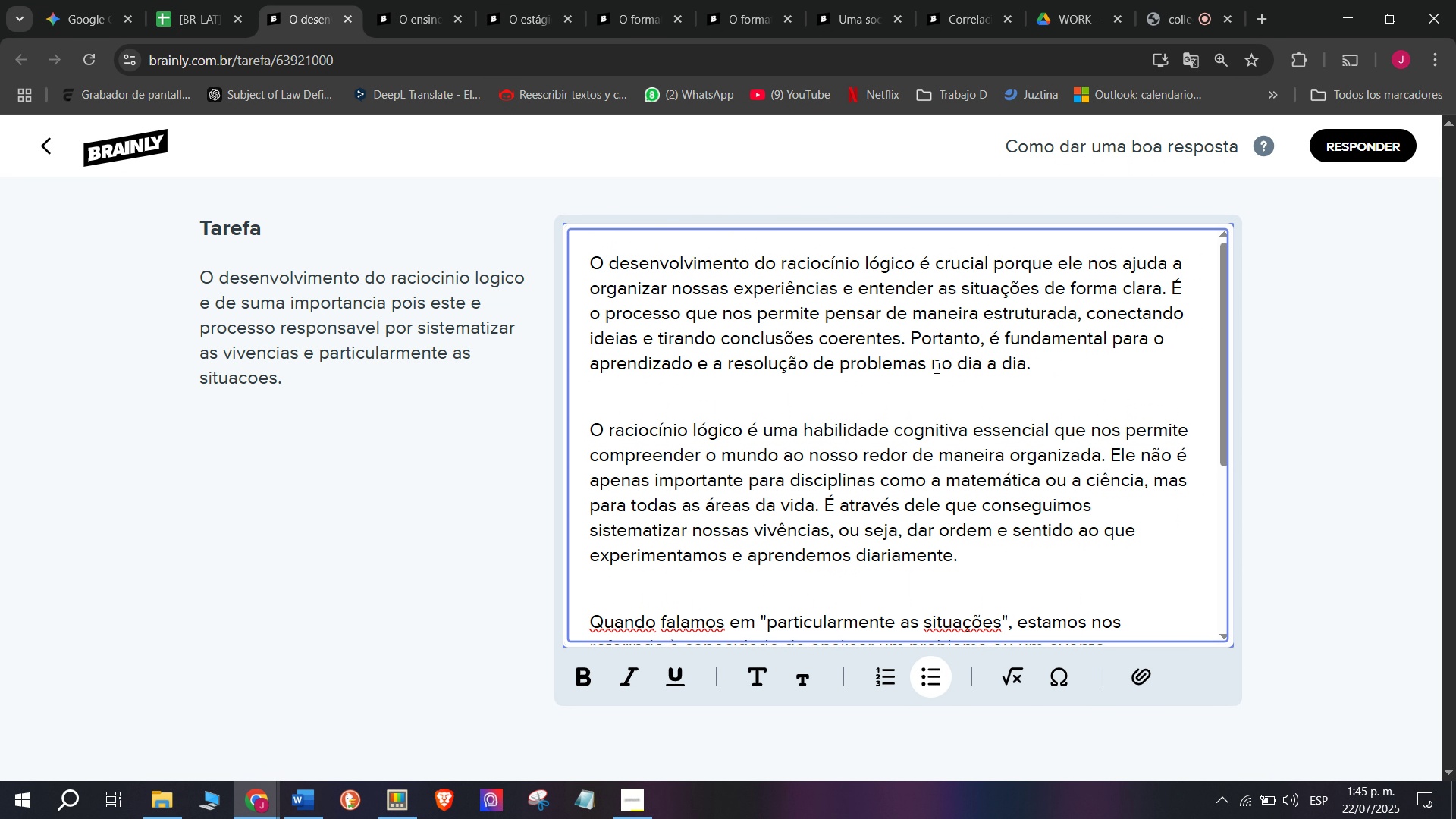 
left_click([937, 366])
 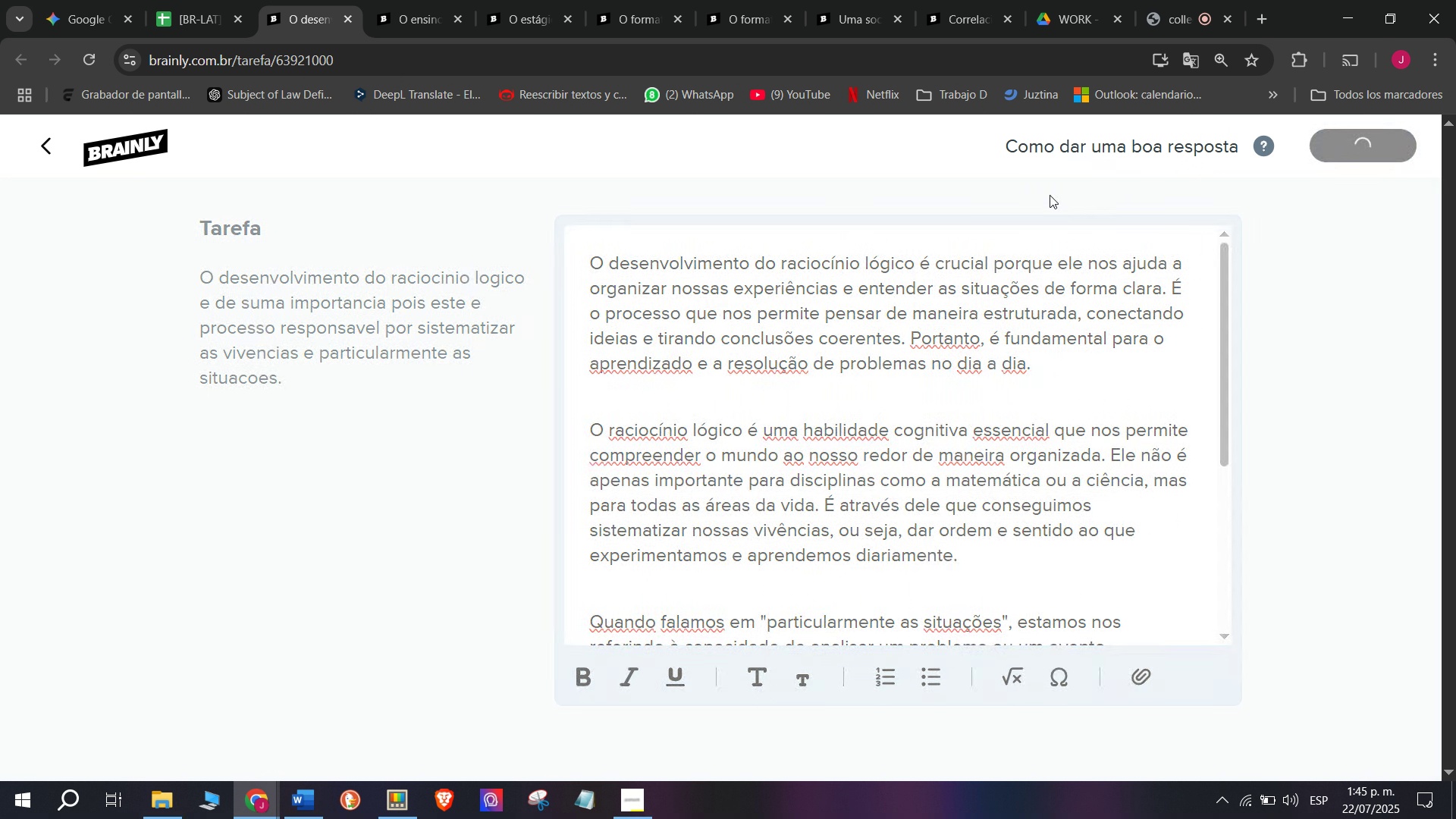 
left_click([204, 0])
 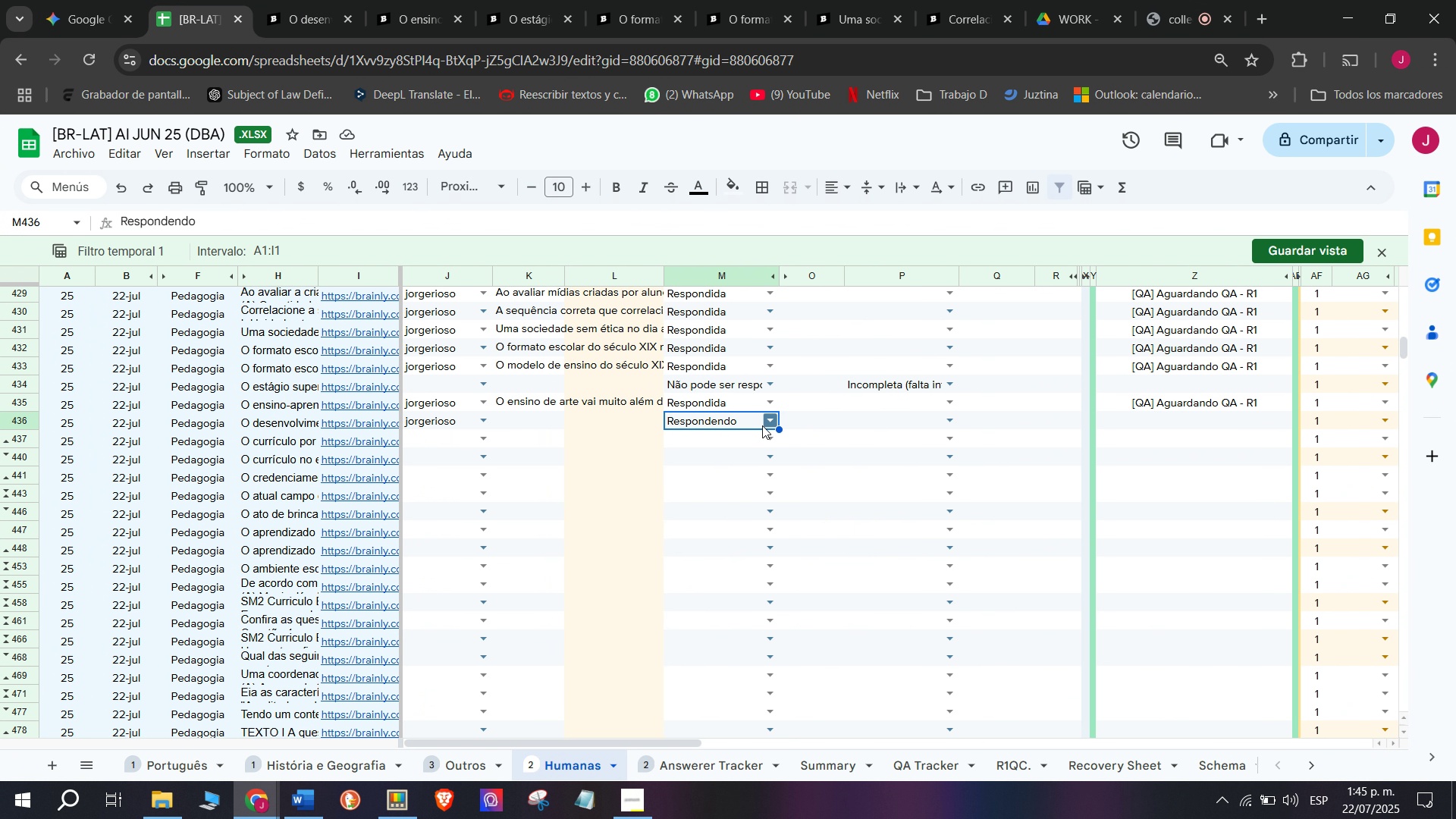 
left_click([767, 427])
 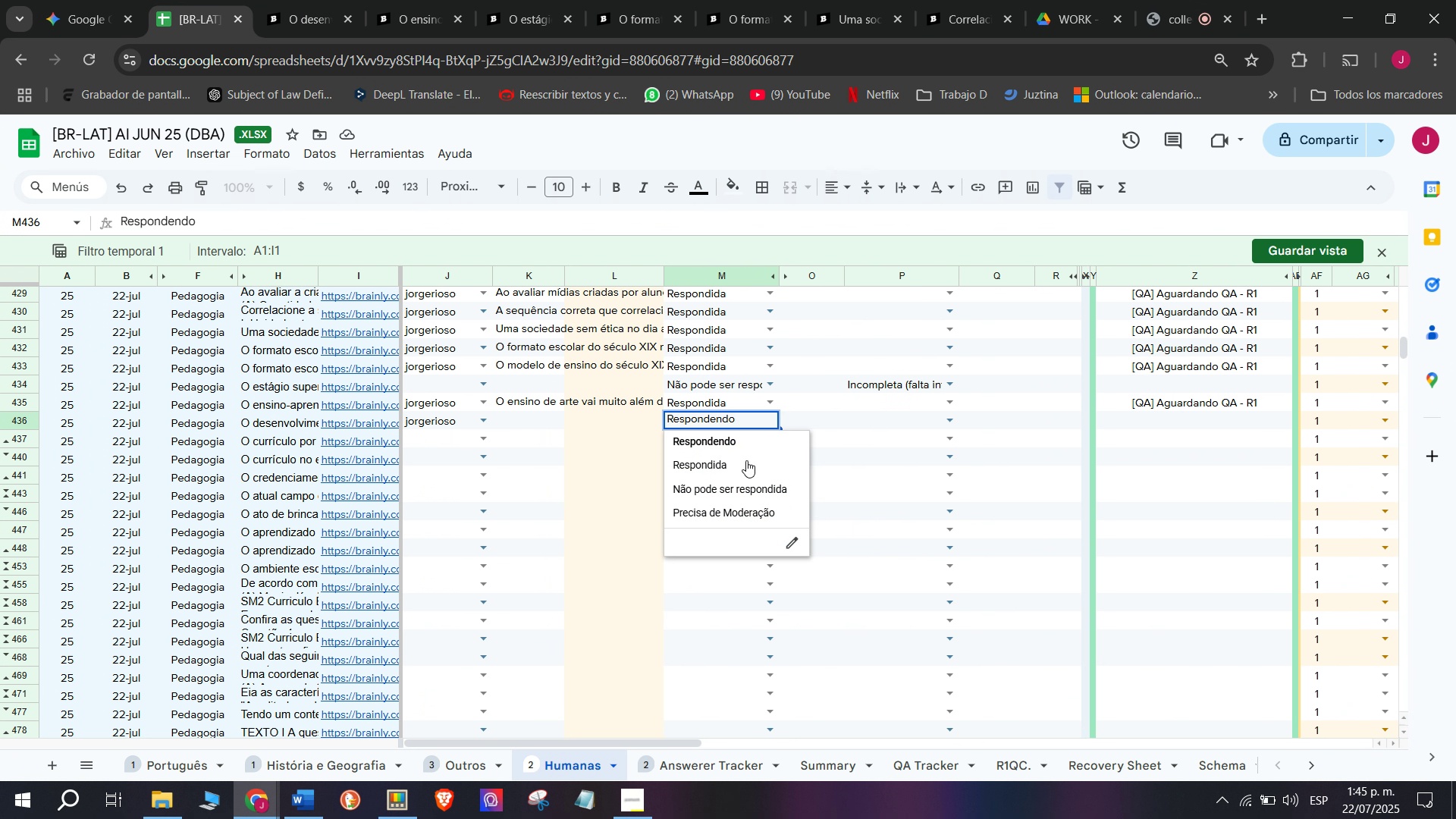 
left_click([746, 460])
 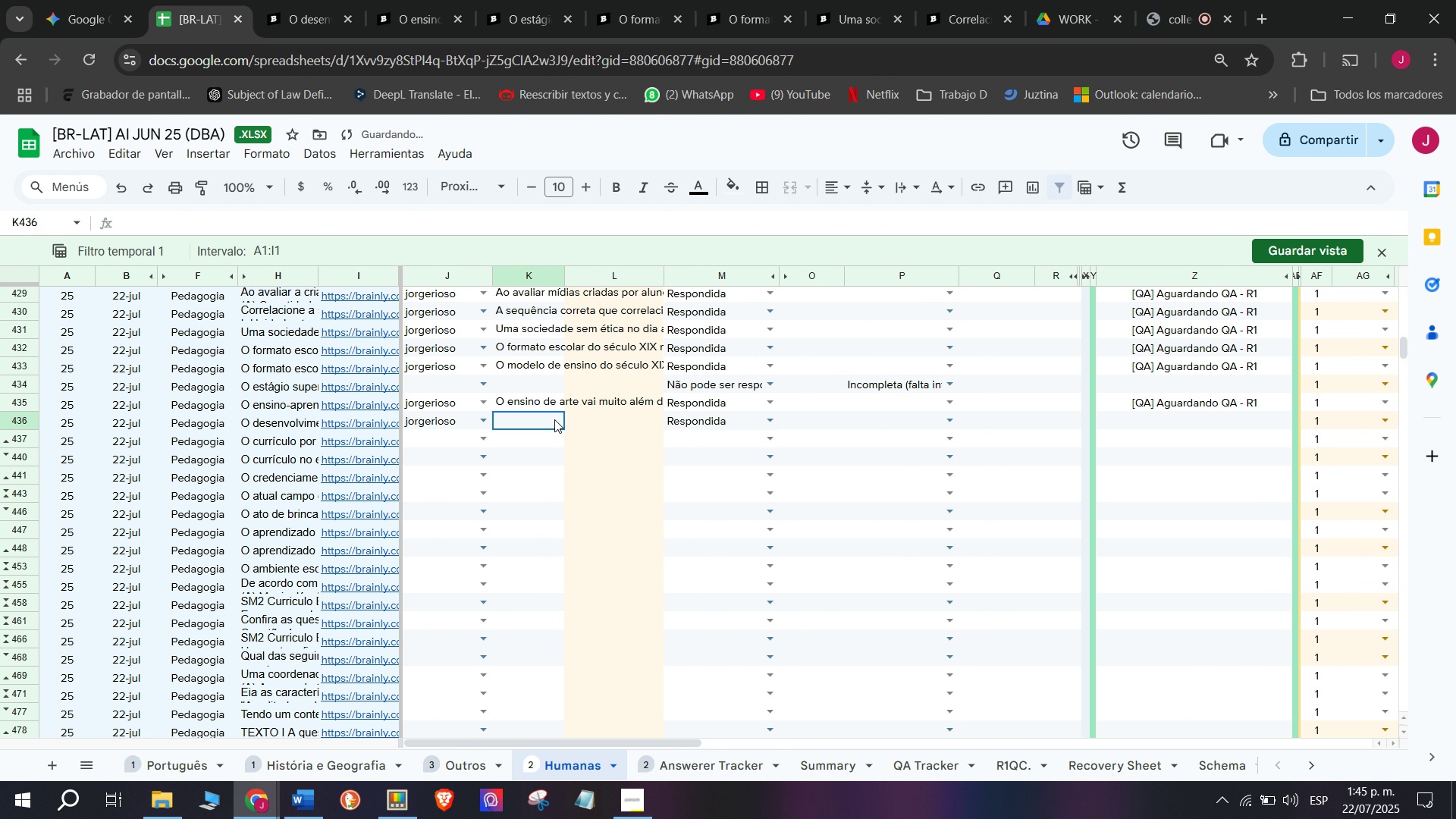 
double_click([554, 419])
 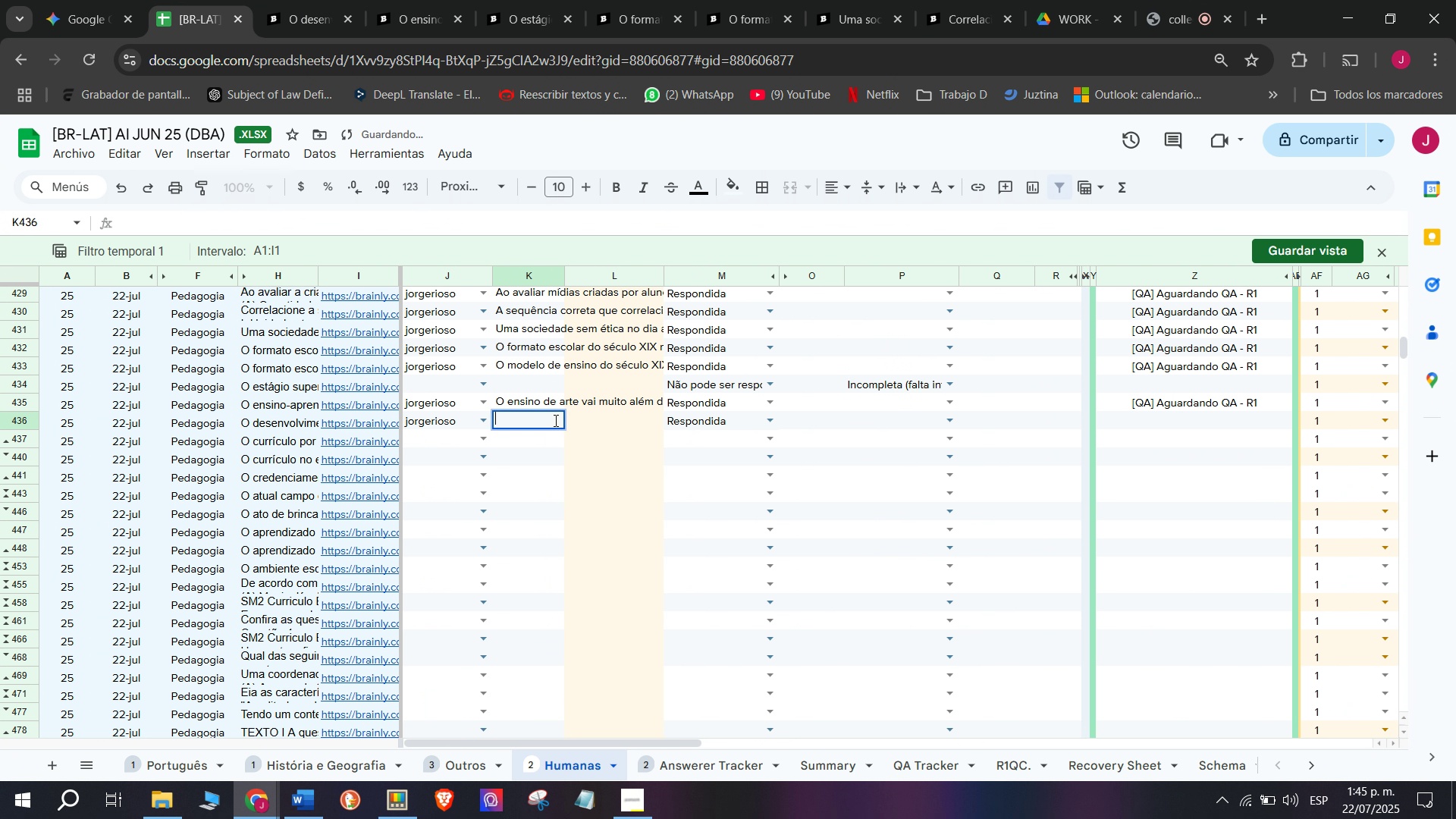 
key(Meta+MetaLeft)
 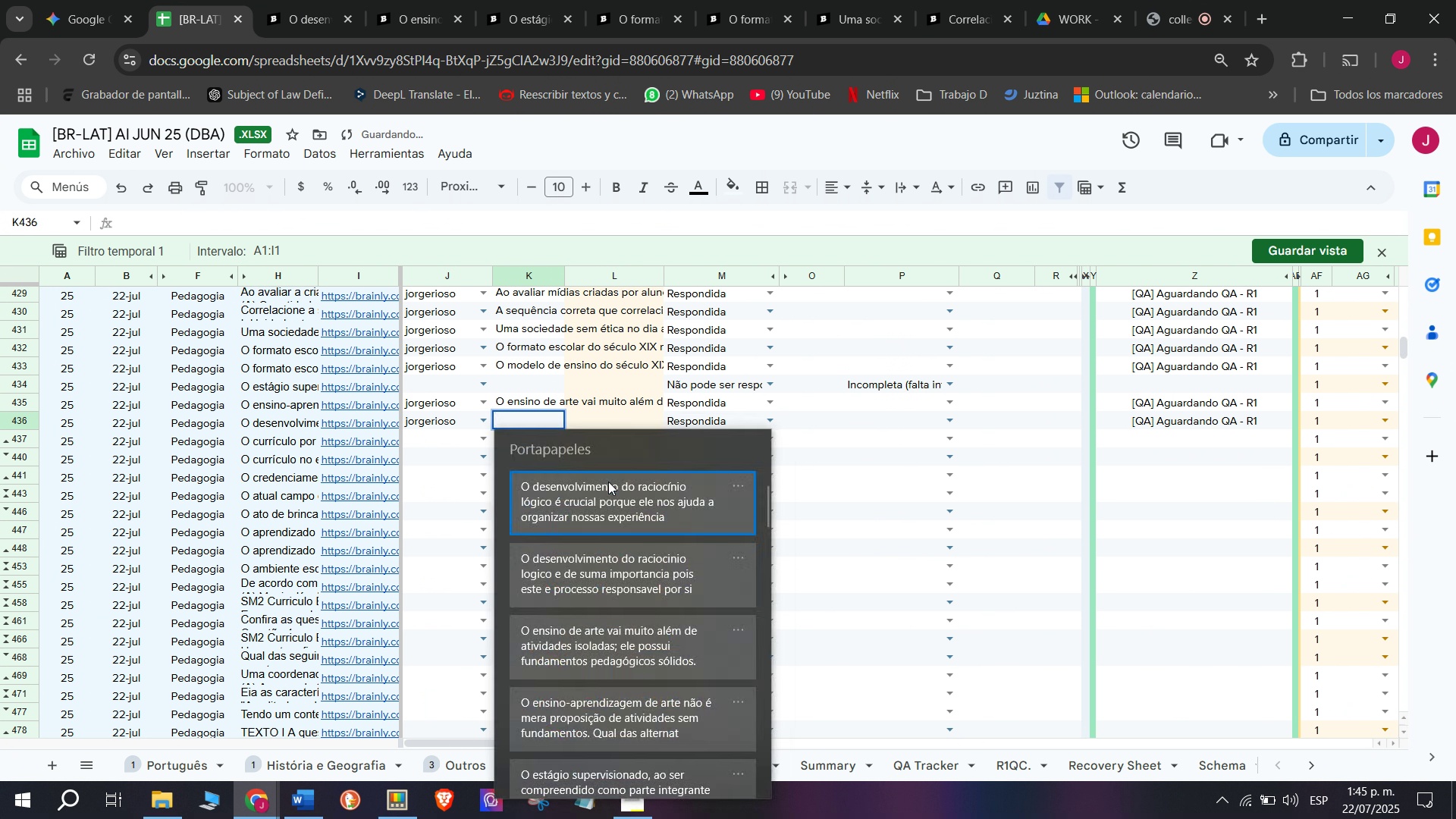 
key(C)
 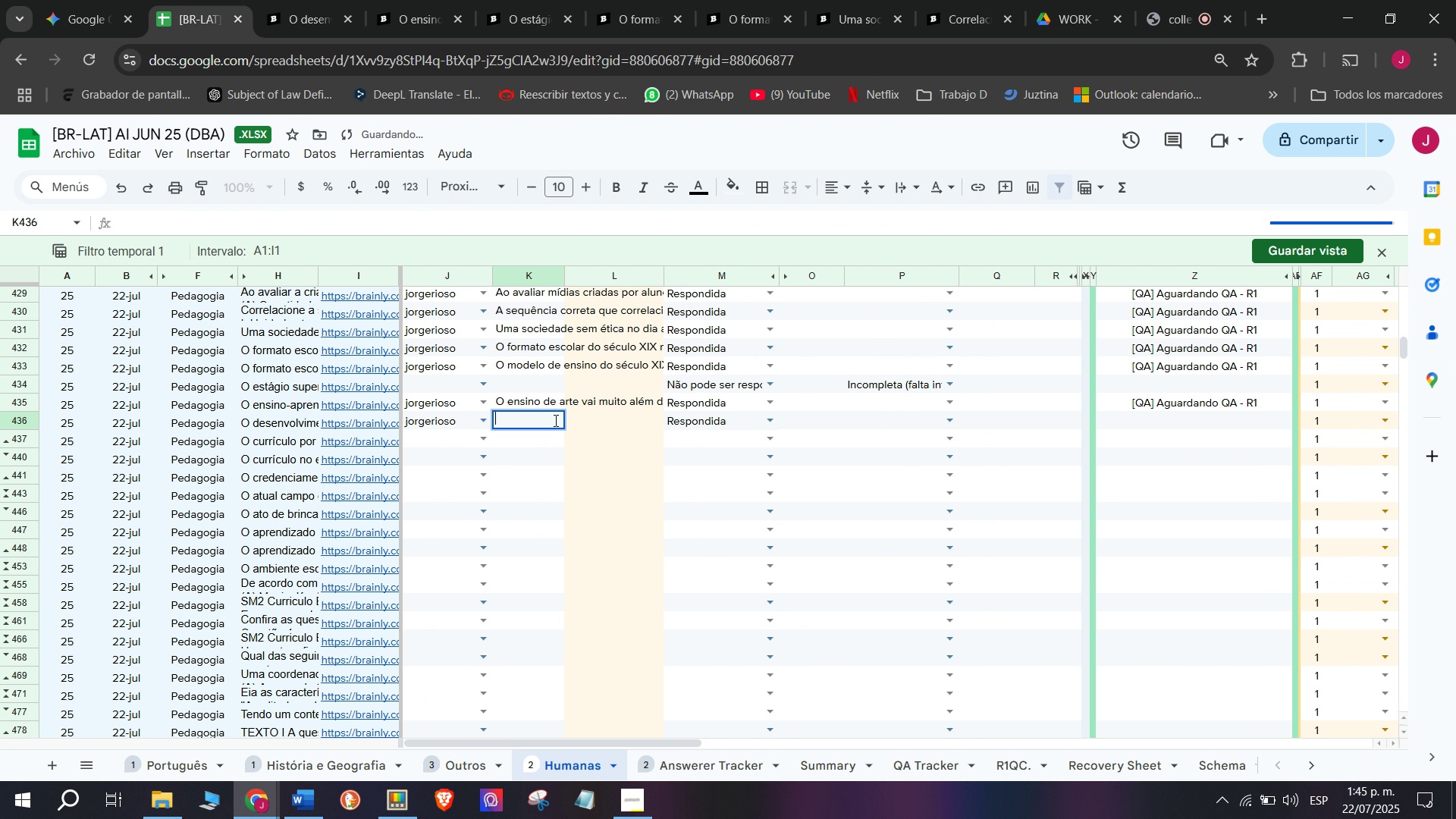 
key(Meta+V)
 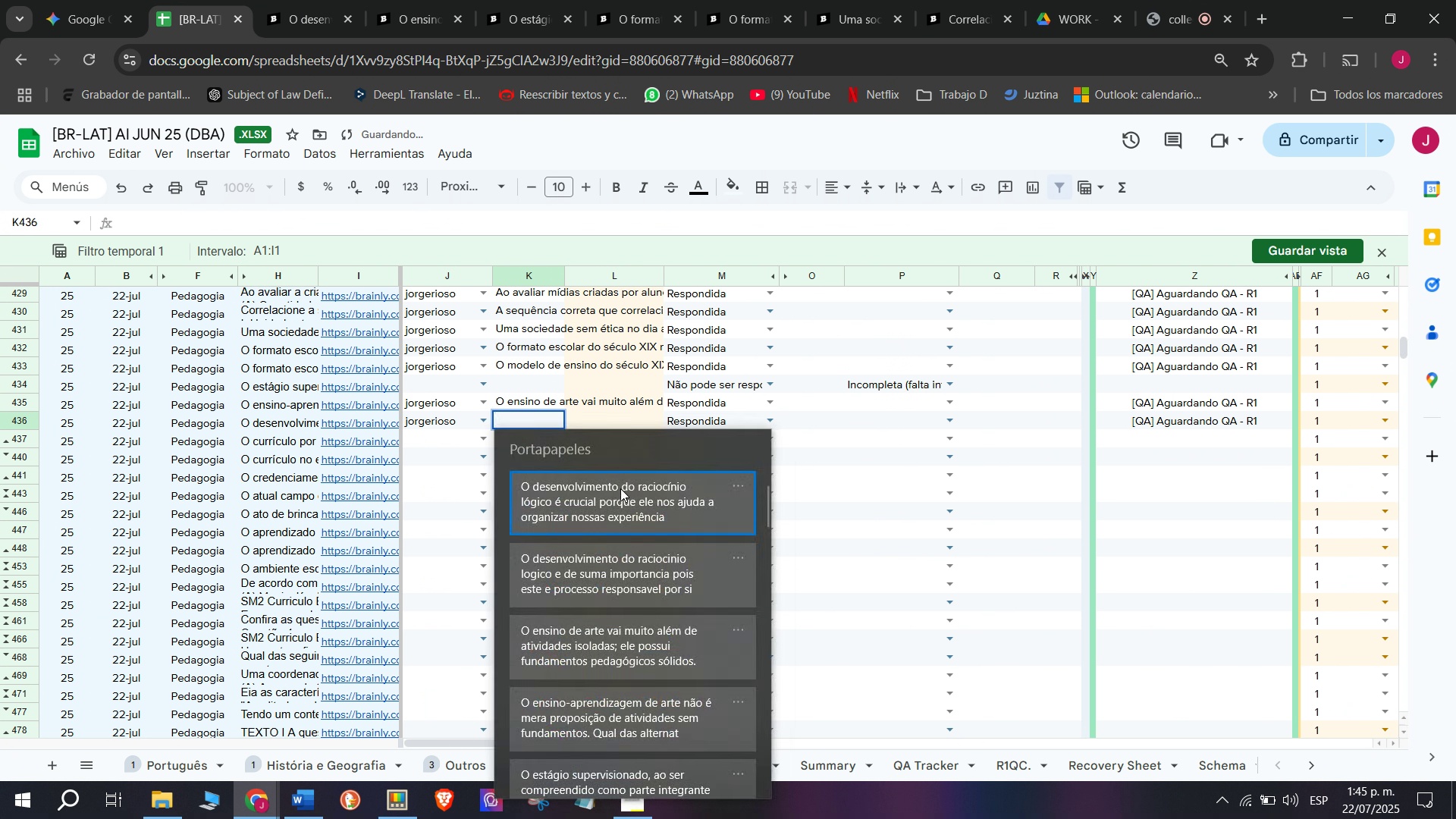 
left_click([634, 496])
 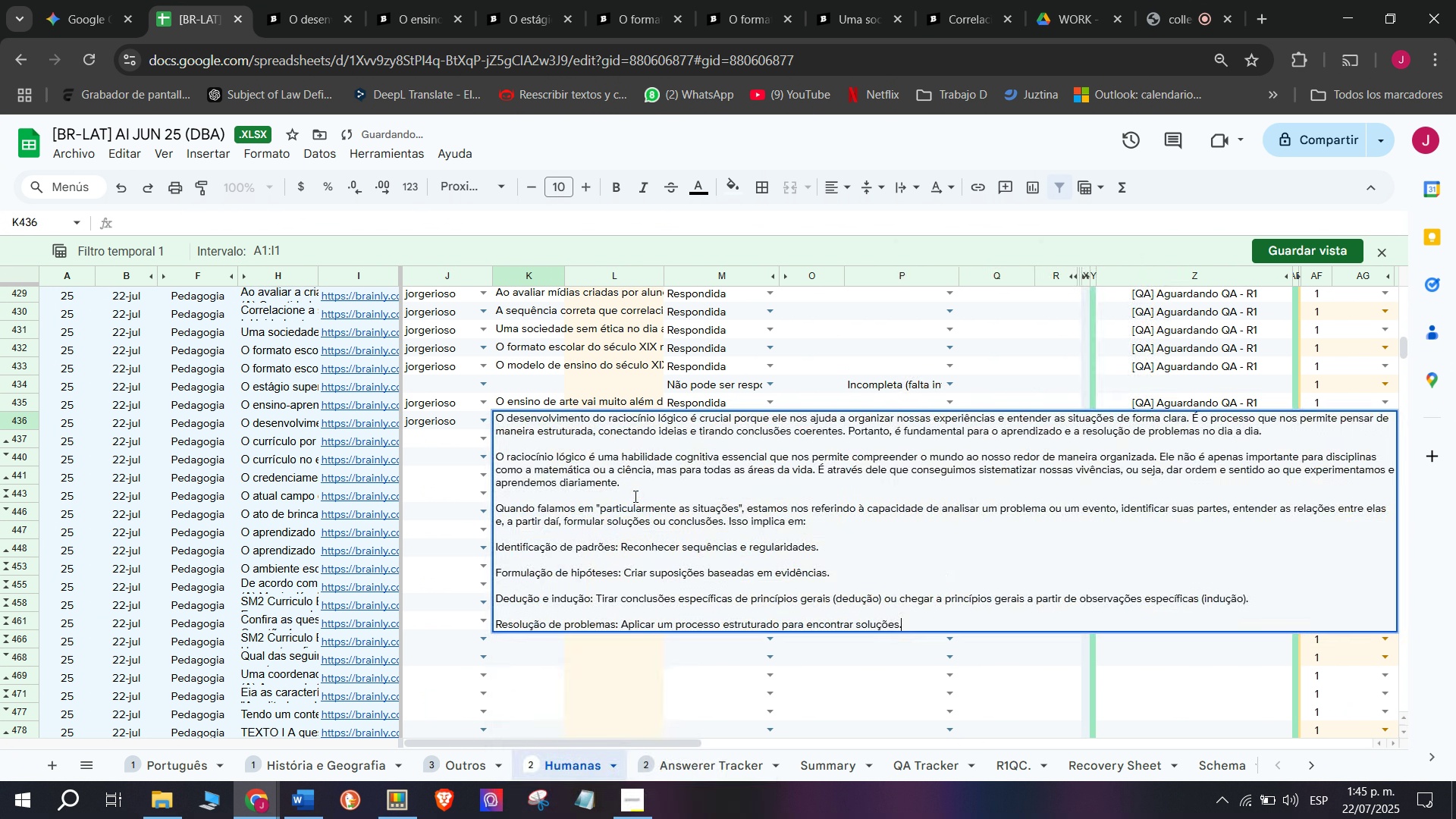 
key(Control+ControlLeft)
 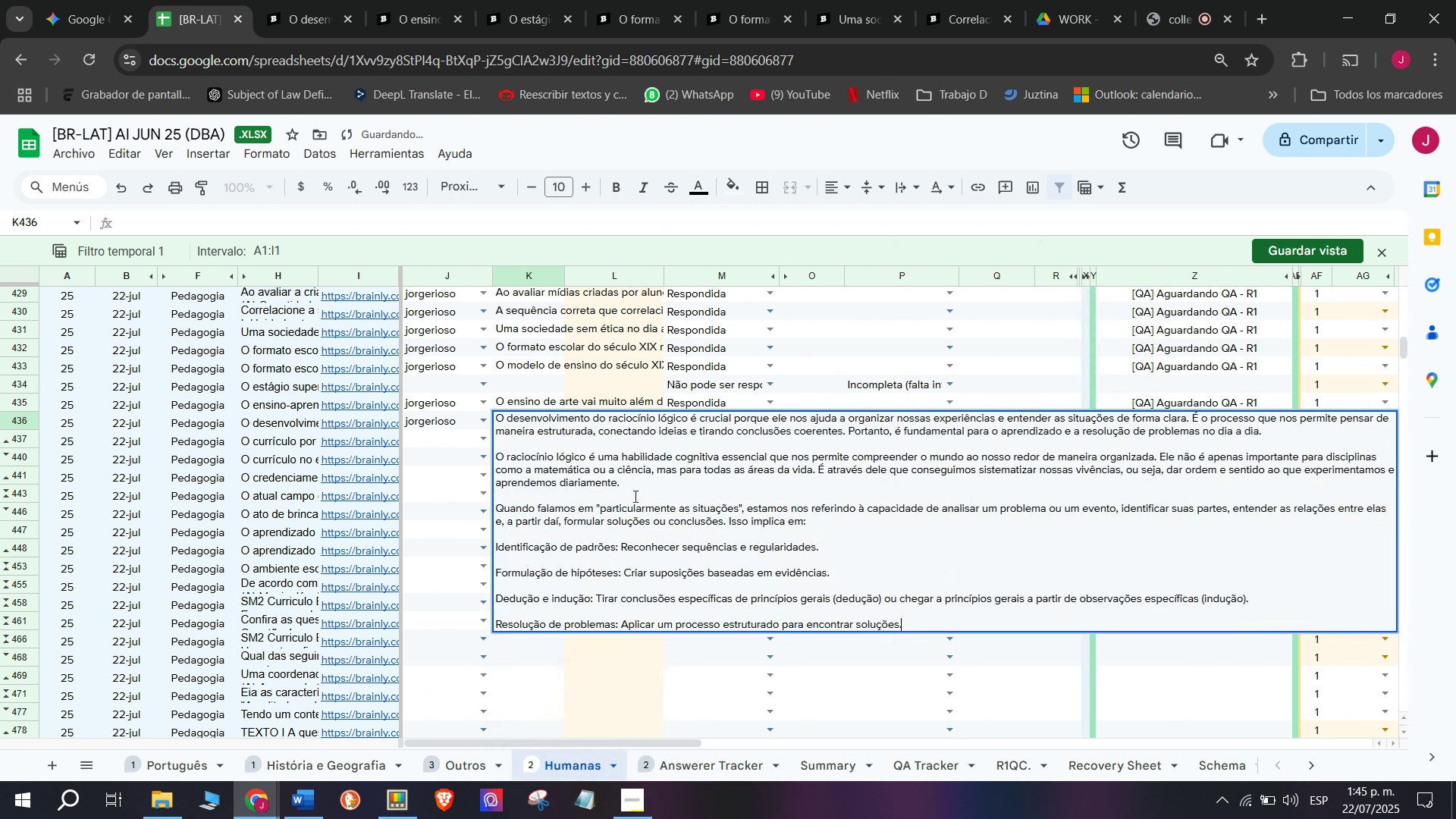 
key(Control+V)
 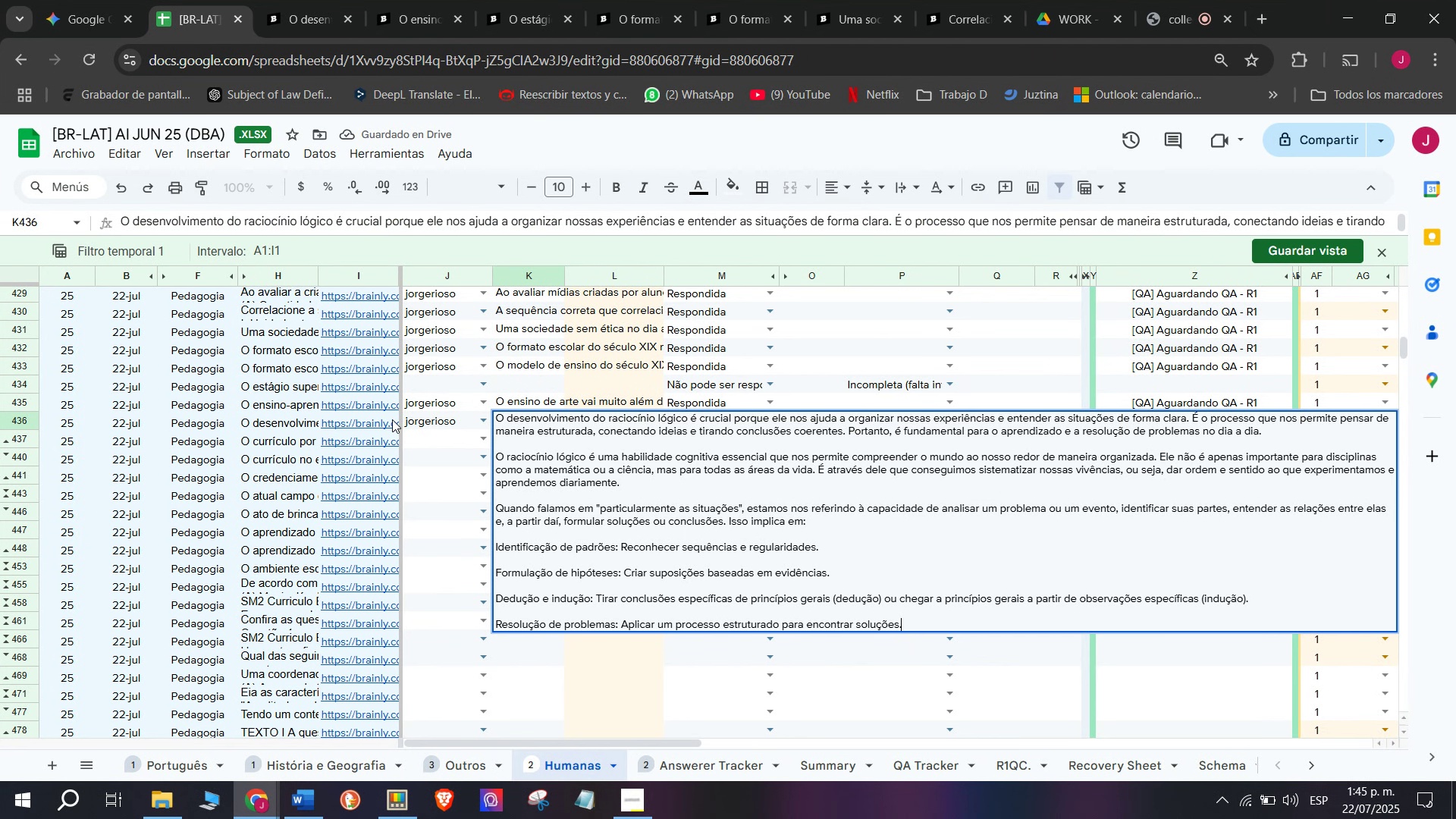 
left_click([385, 438])
 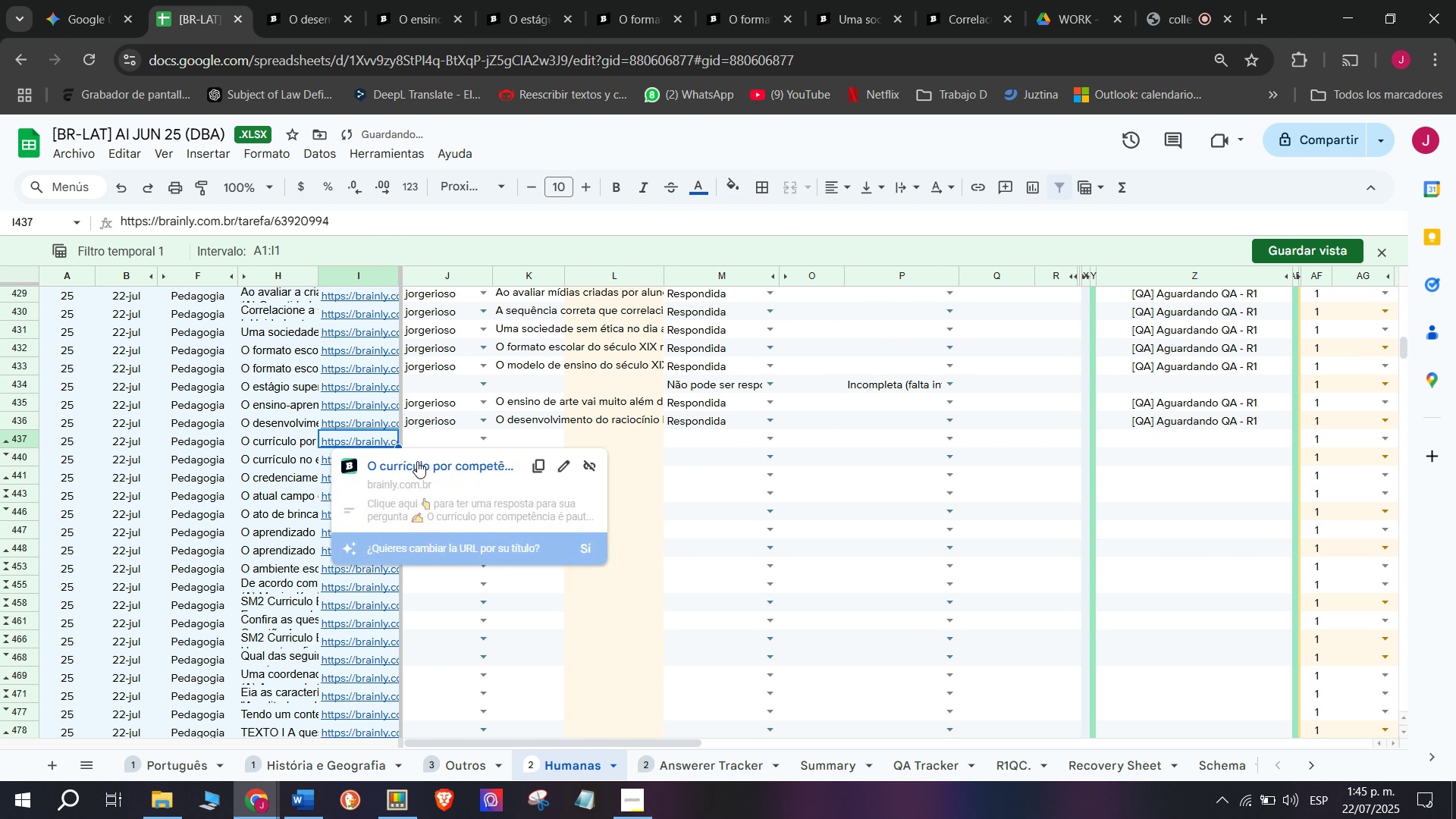 
left_click([419, 461])
 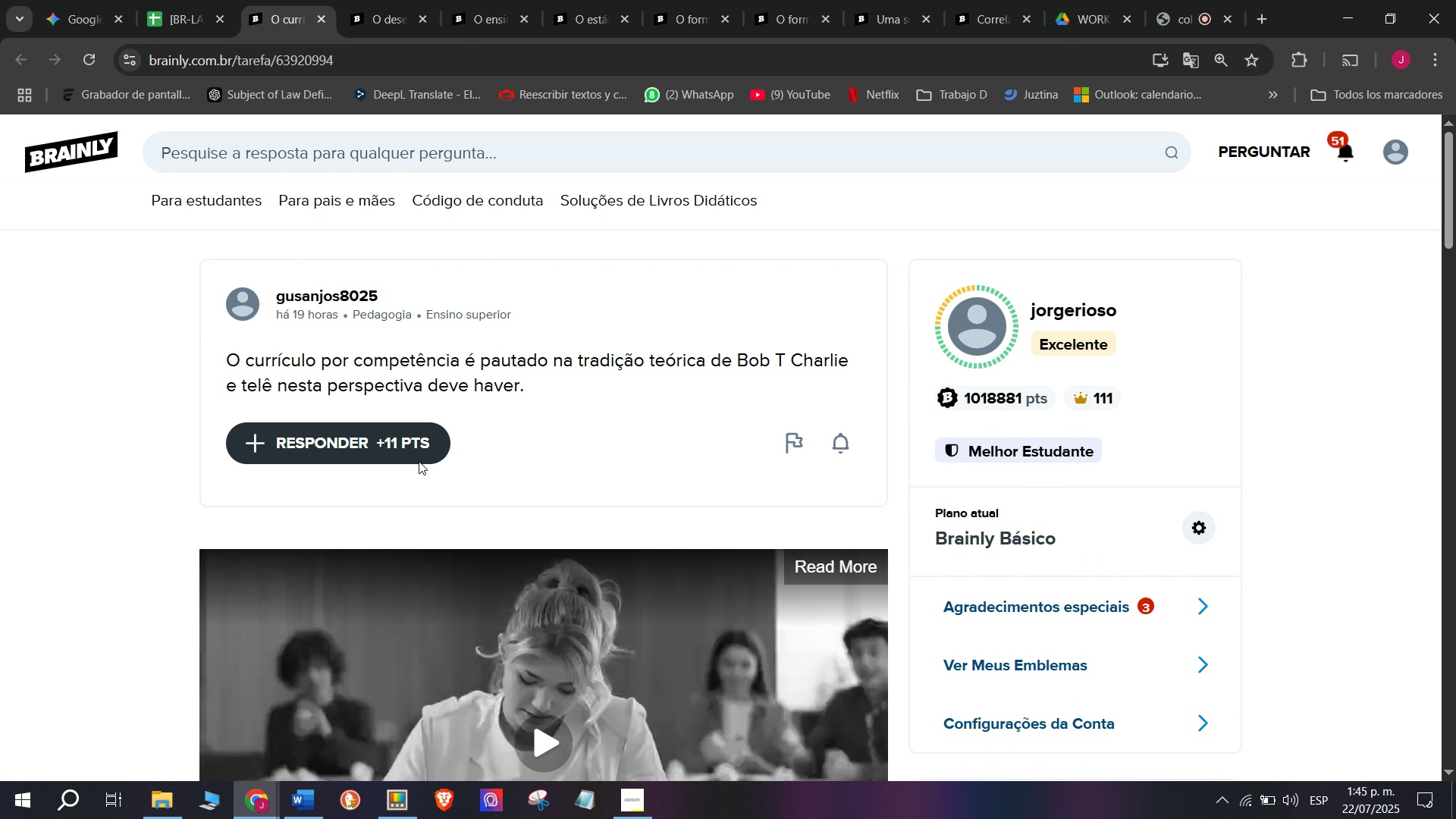 
wait(6.14)
 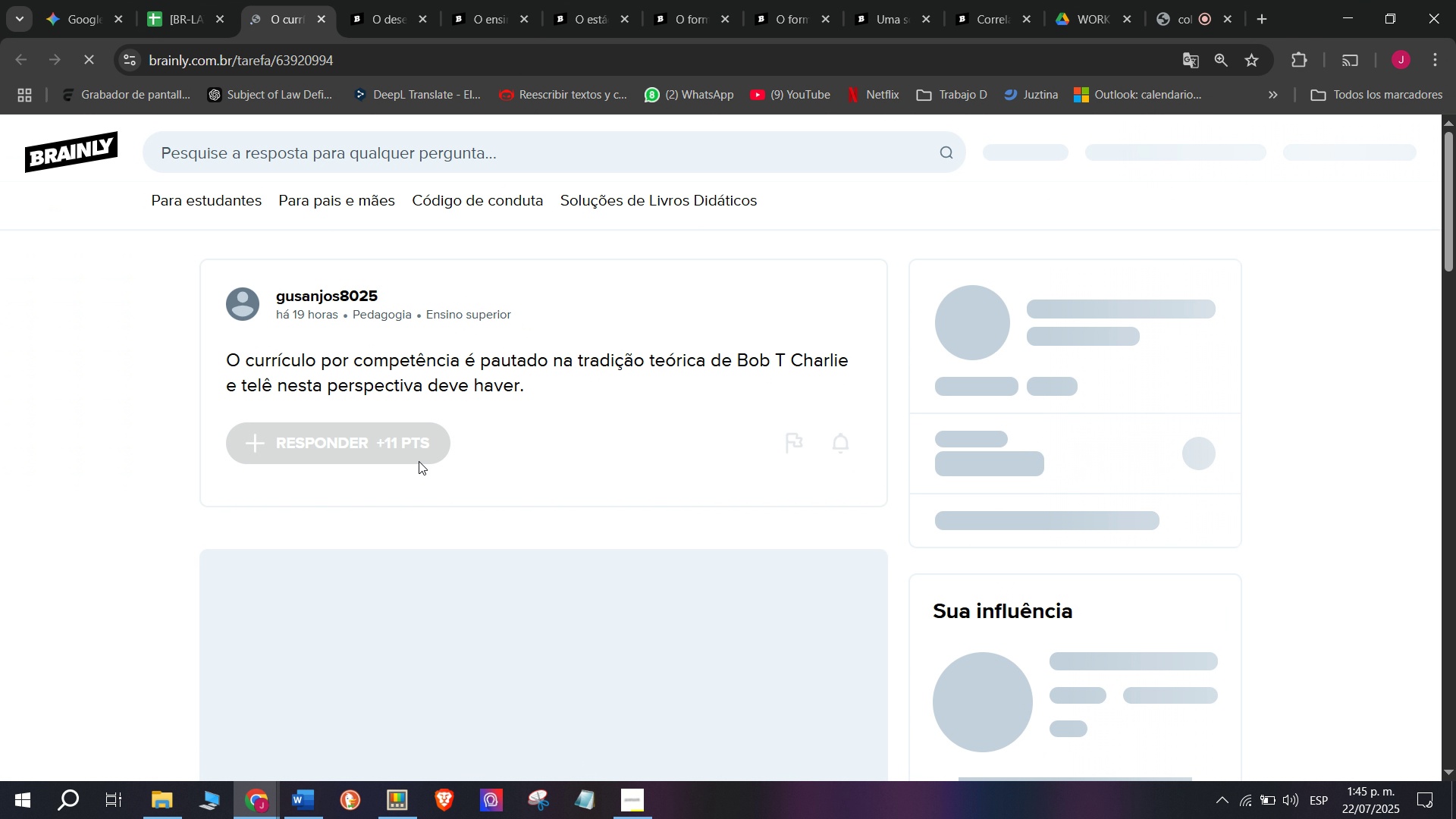 
left_click_drag(start_coordinate=[206, 353], to_coordinate=[606, 409])
 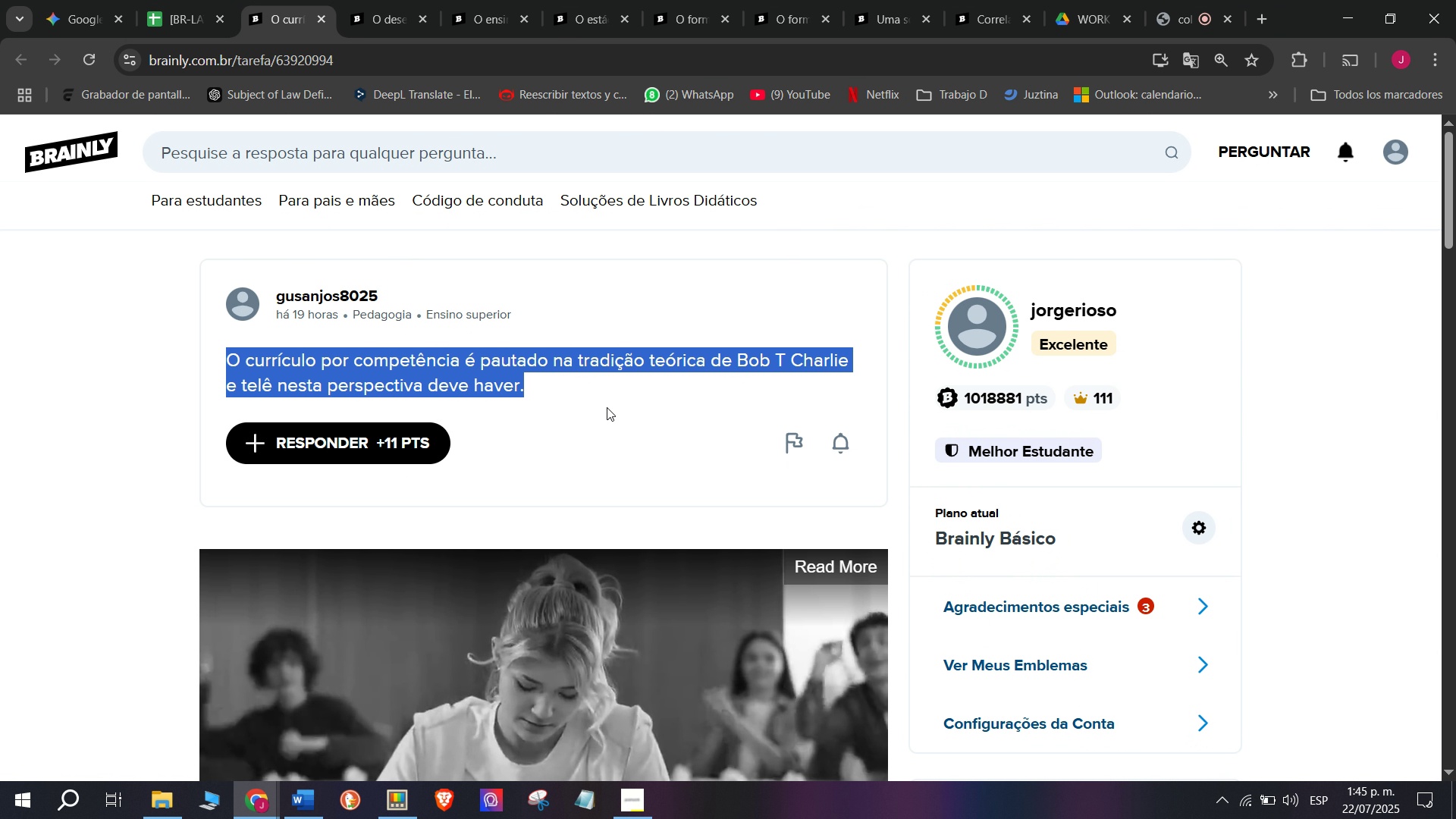 
key(Break)
 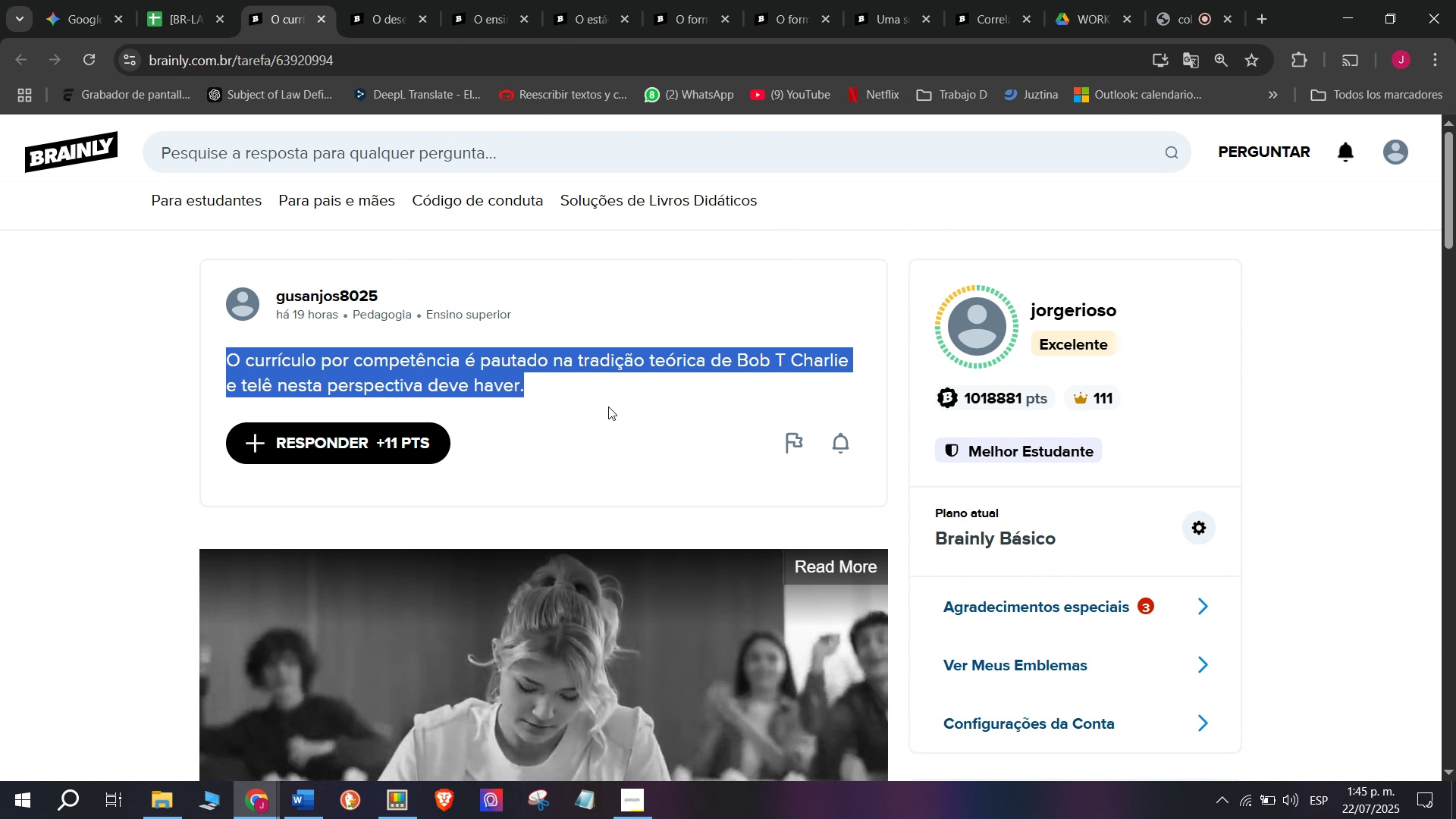 
key(Control+ControlLeft)
 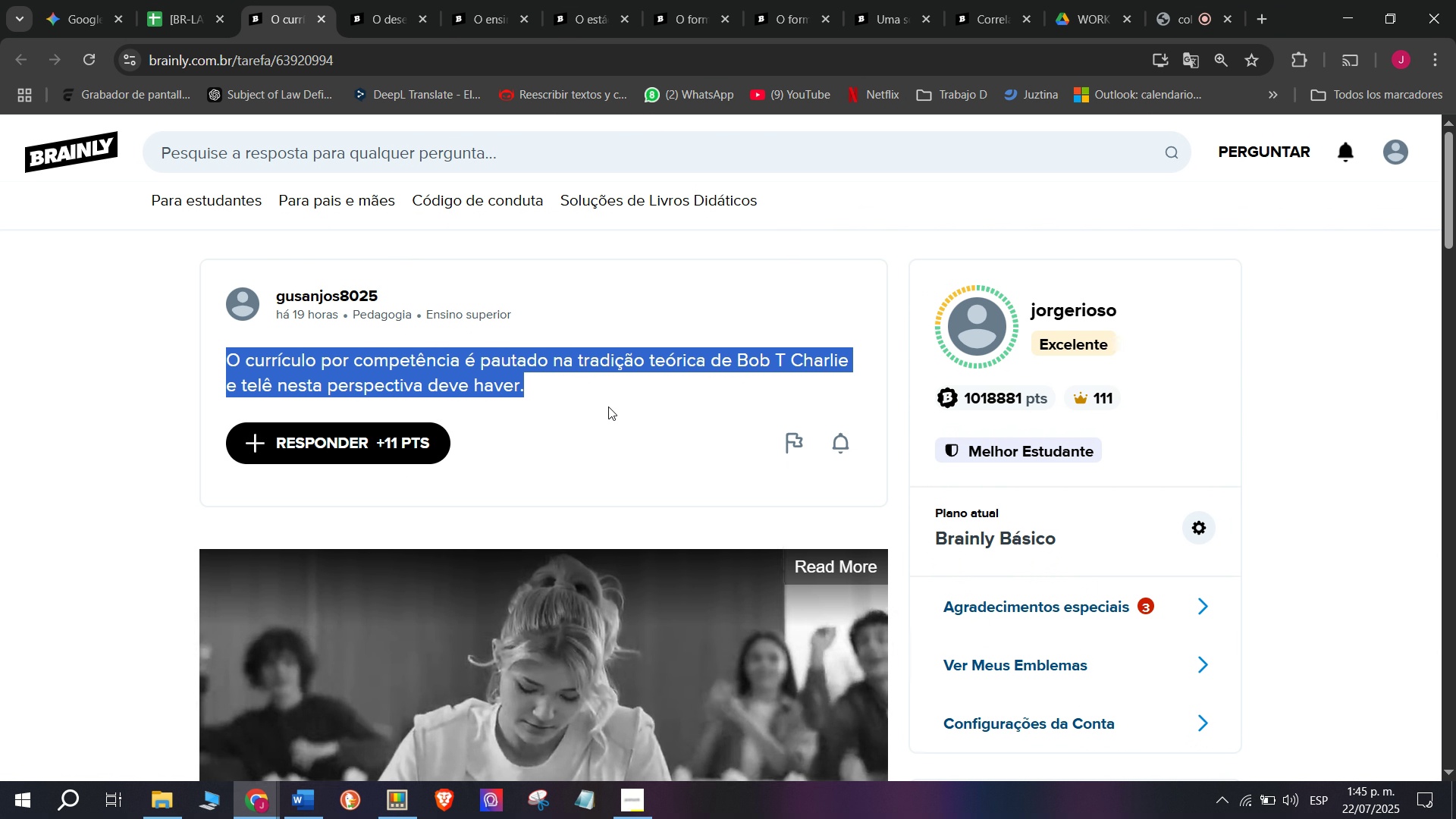 
key(Control+C)
 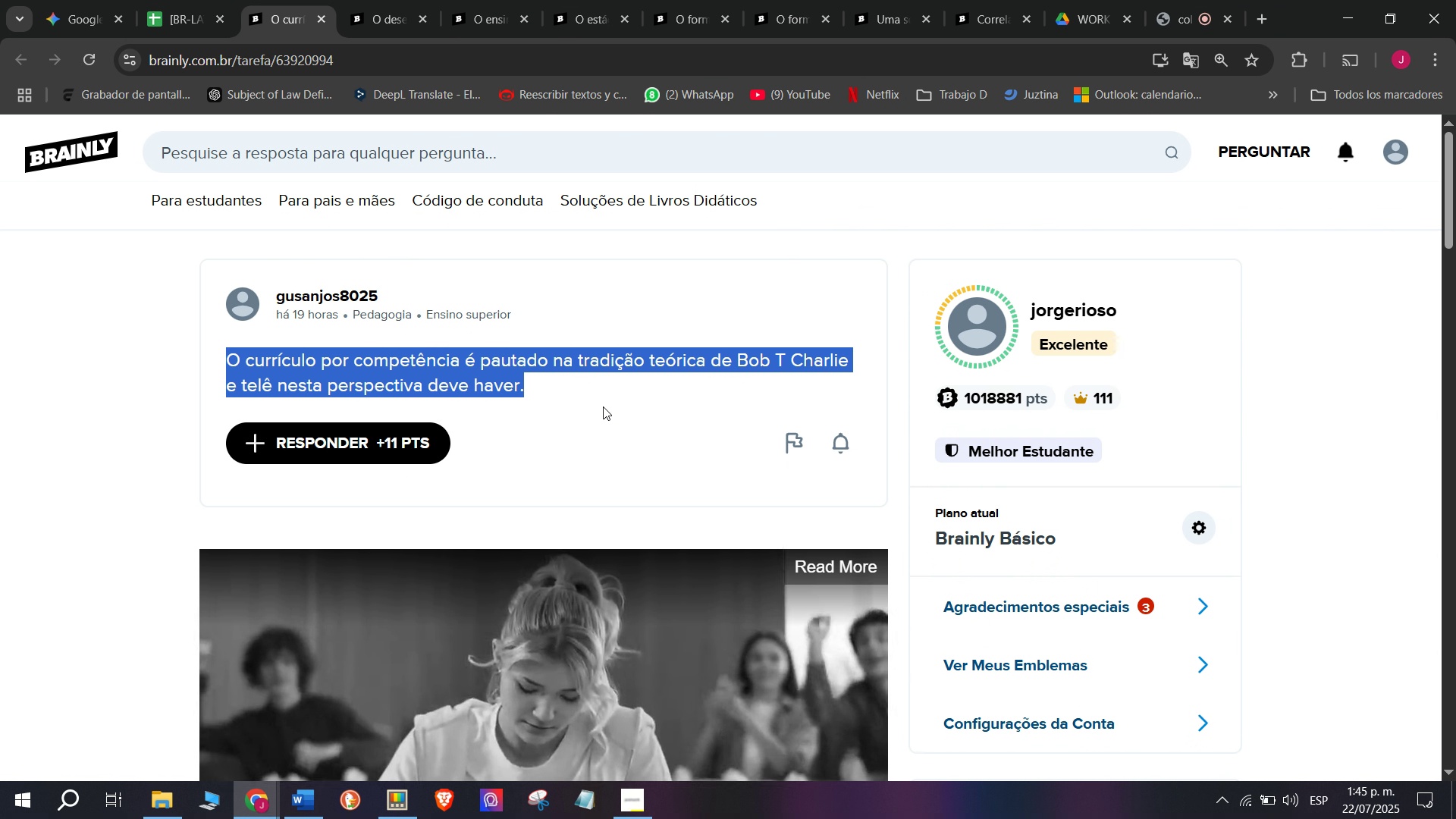 
key(Break)
 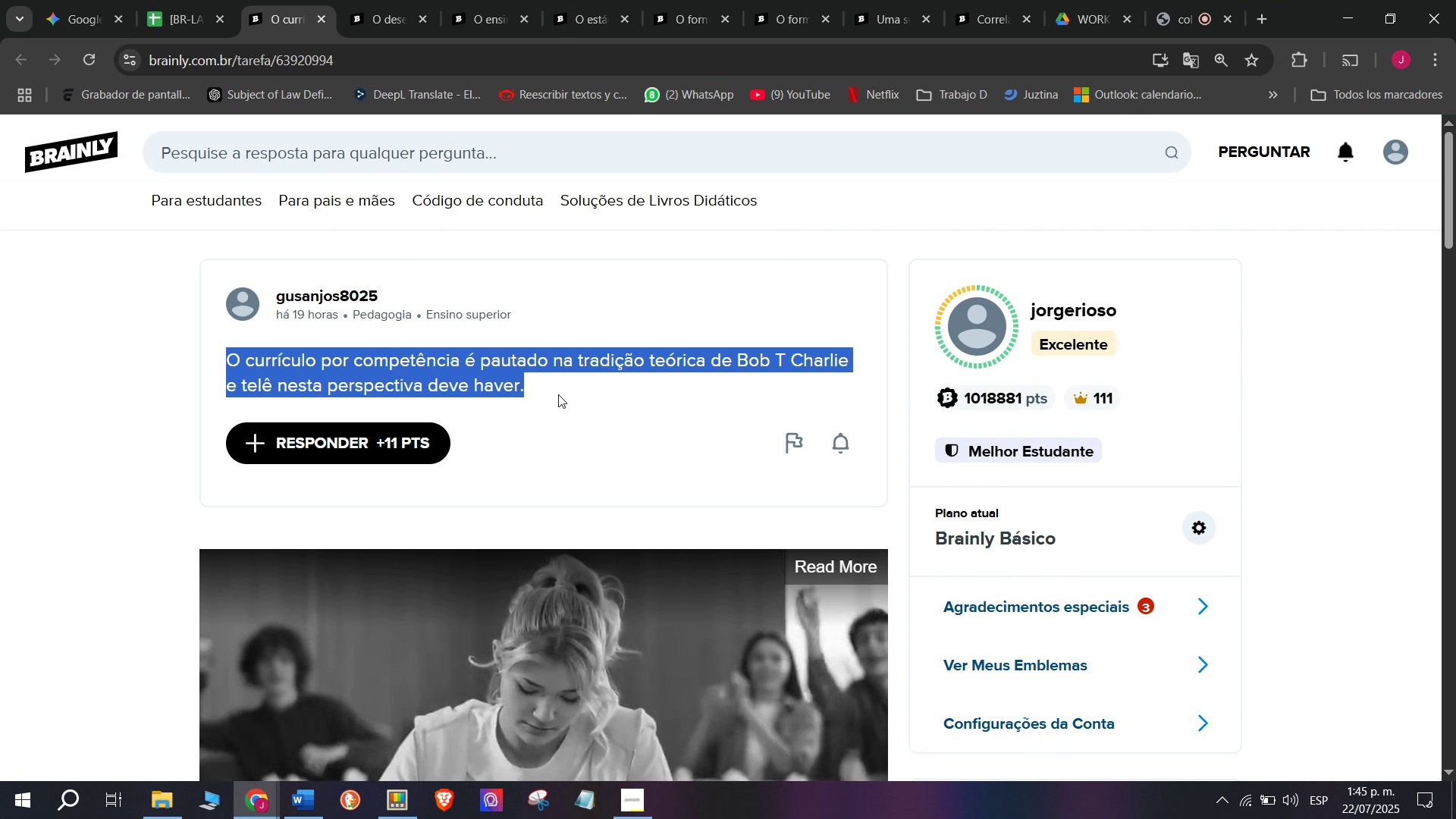 
key(Control+C)
 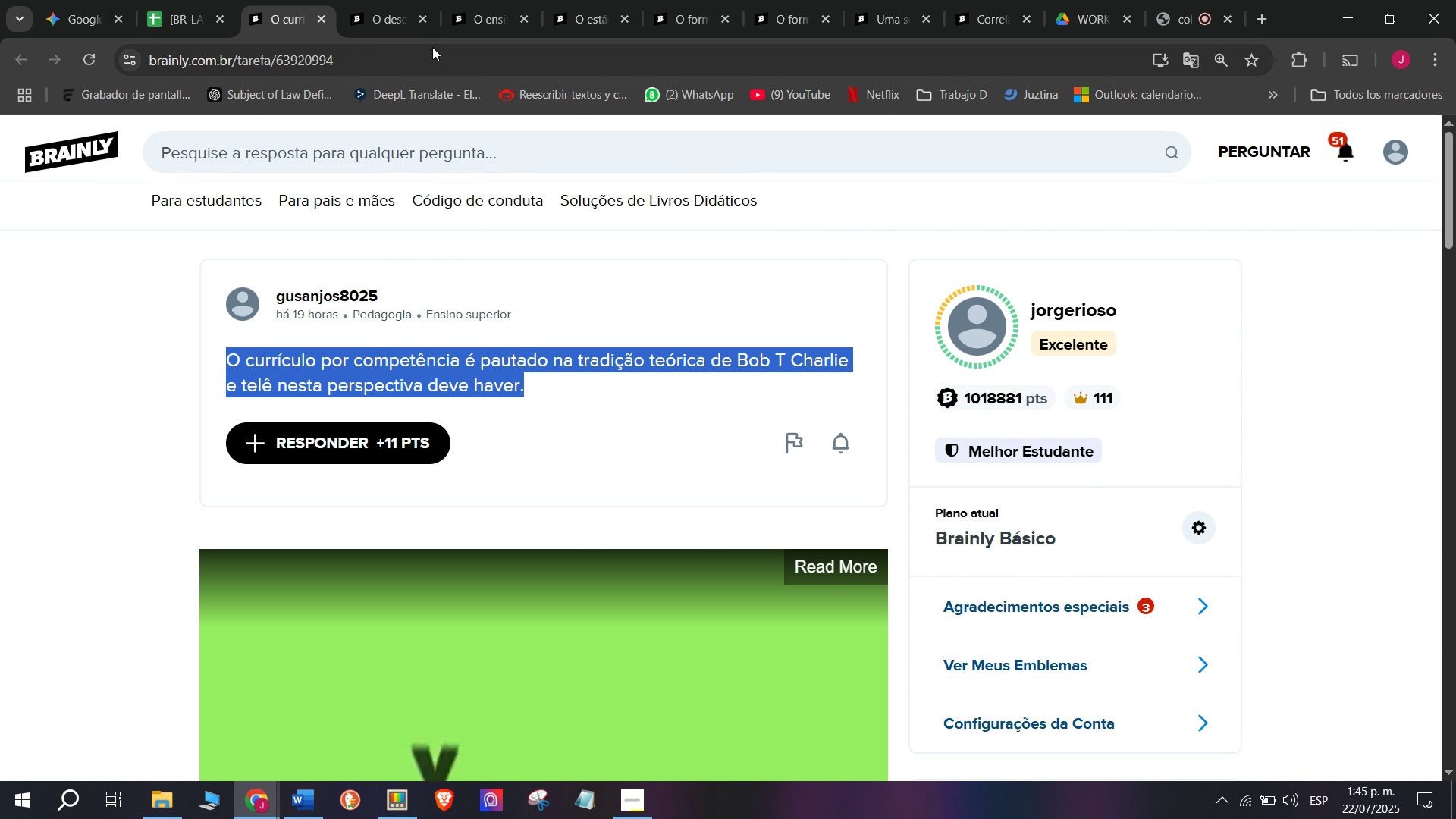 
key(Control+ControlLeft)
 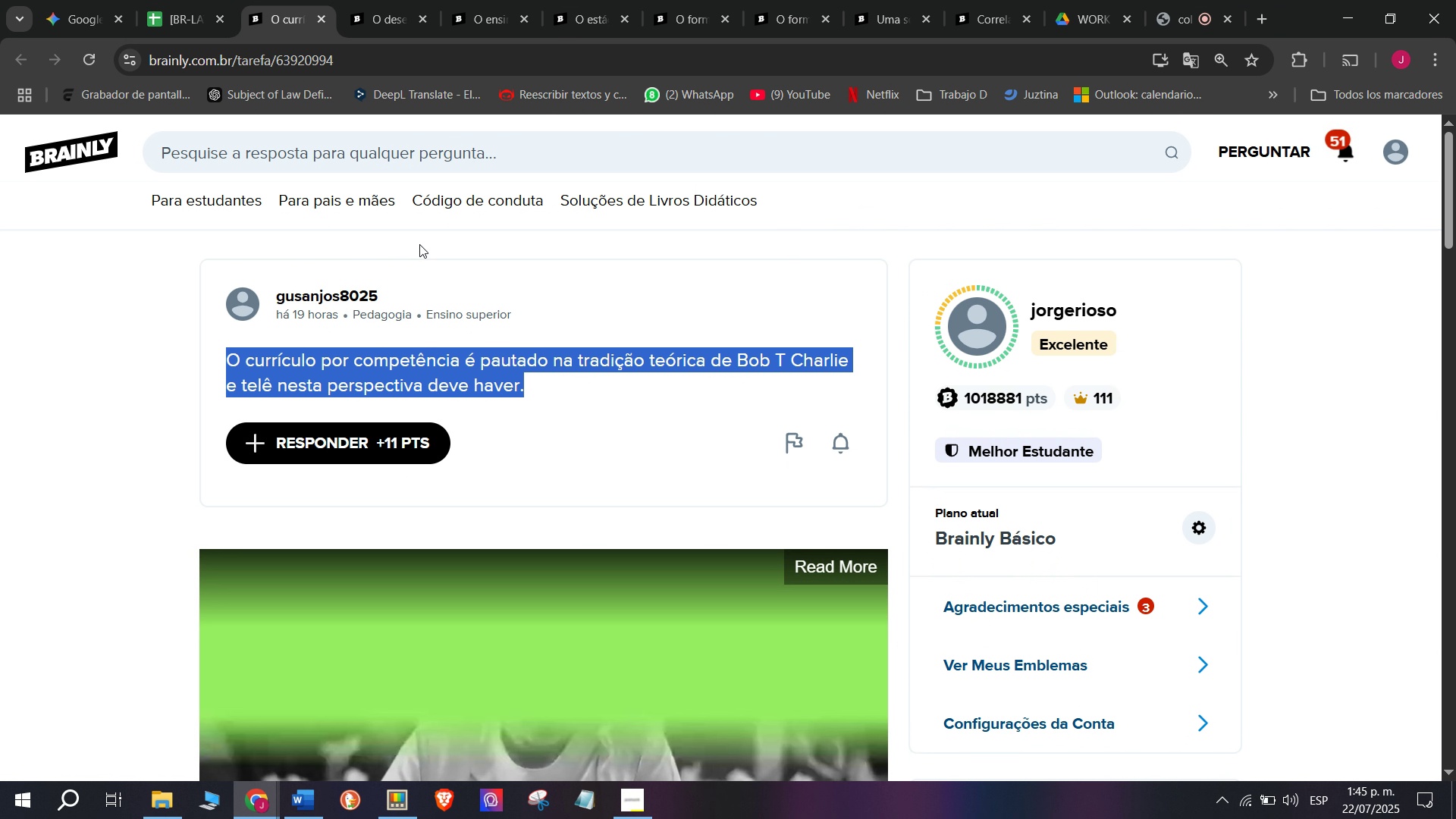 
left_click([403, 0])
 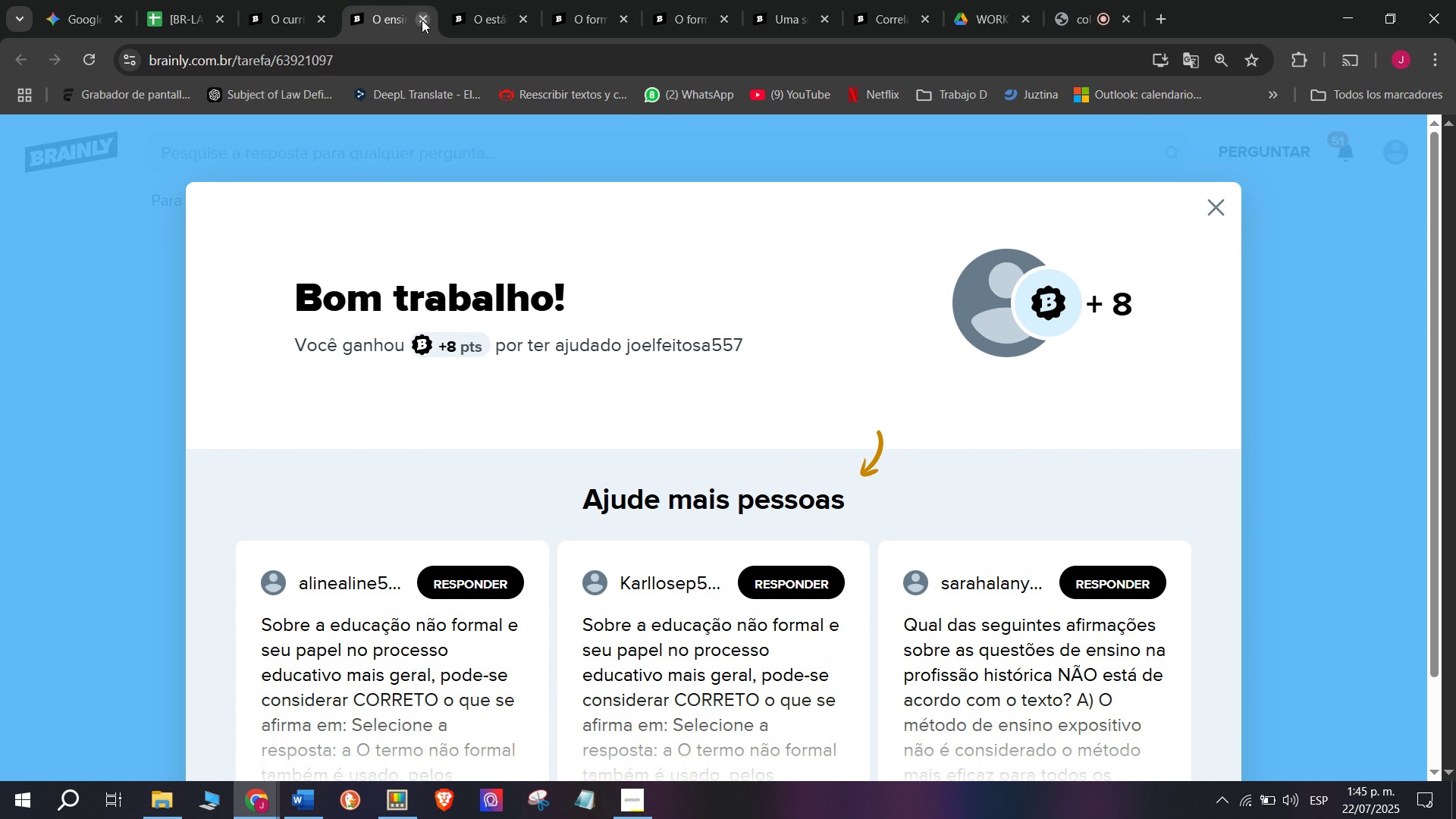 
triple_click([422, 20])
 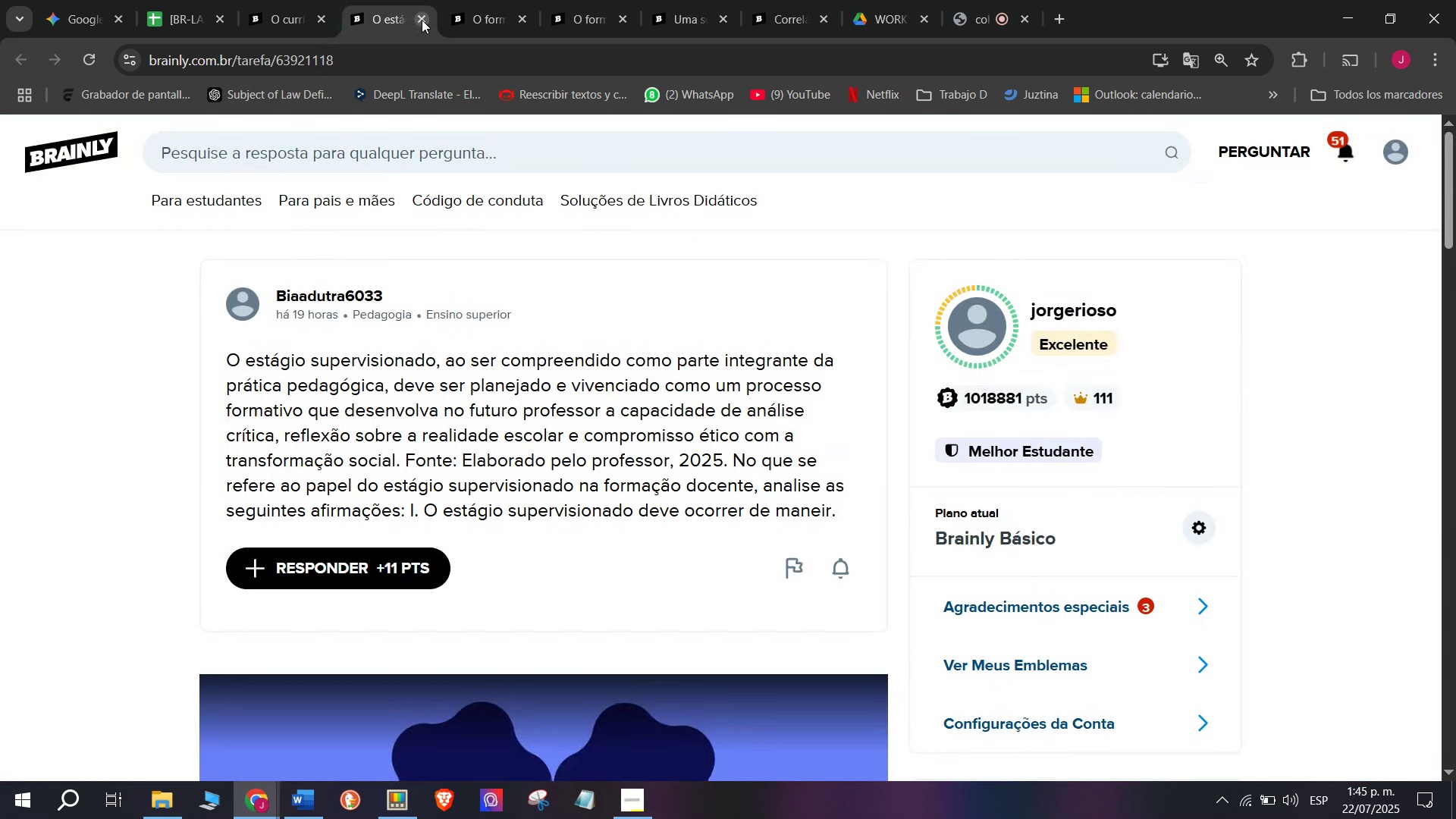 
triple_click([422, 20])
 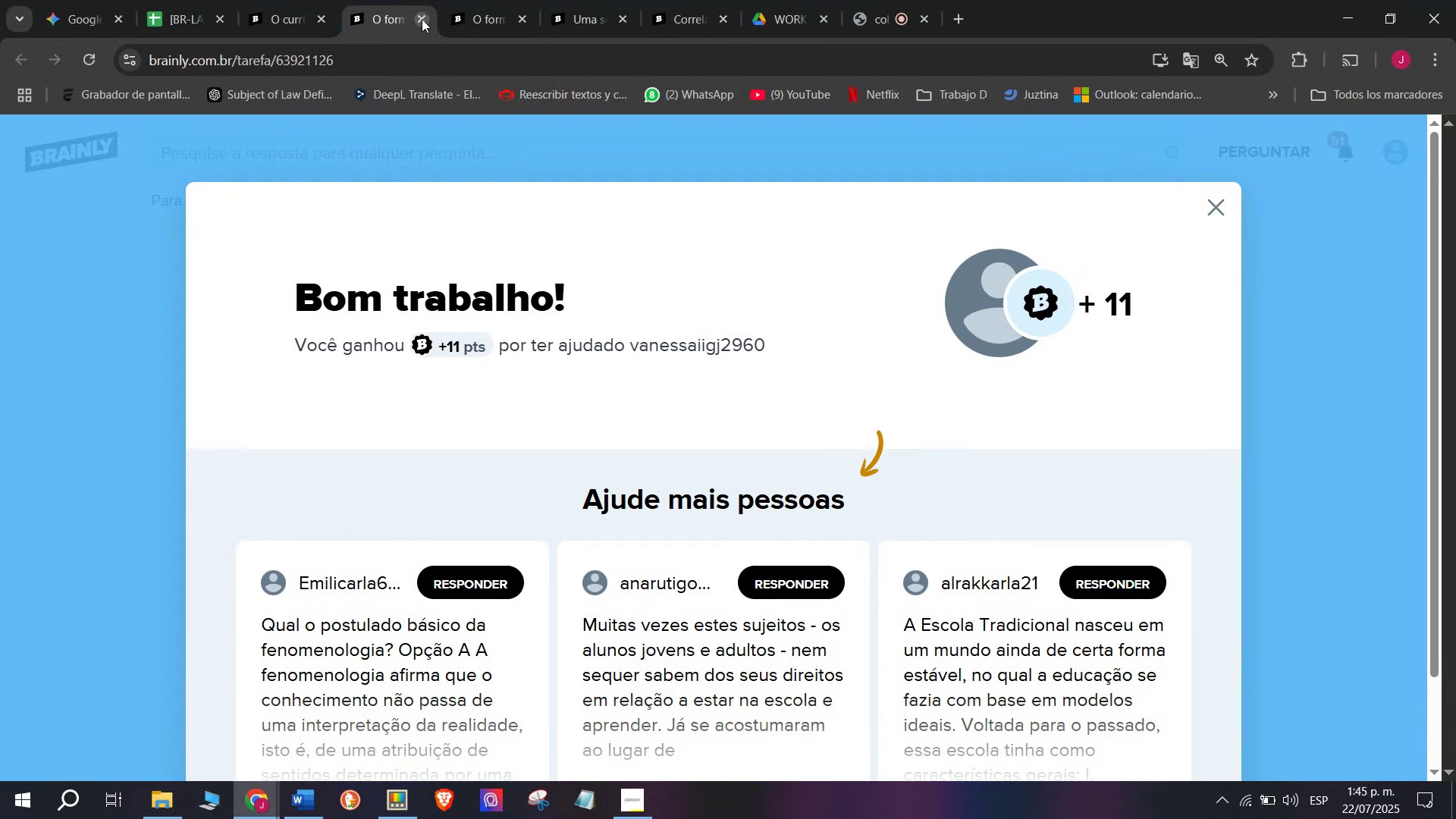 
triple_click([422, 19])
 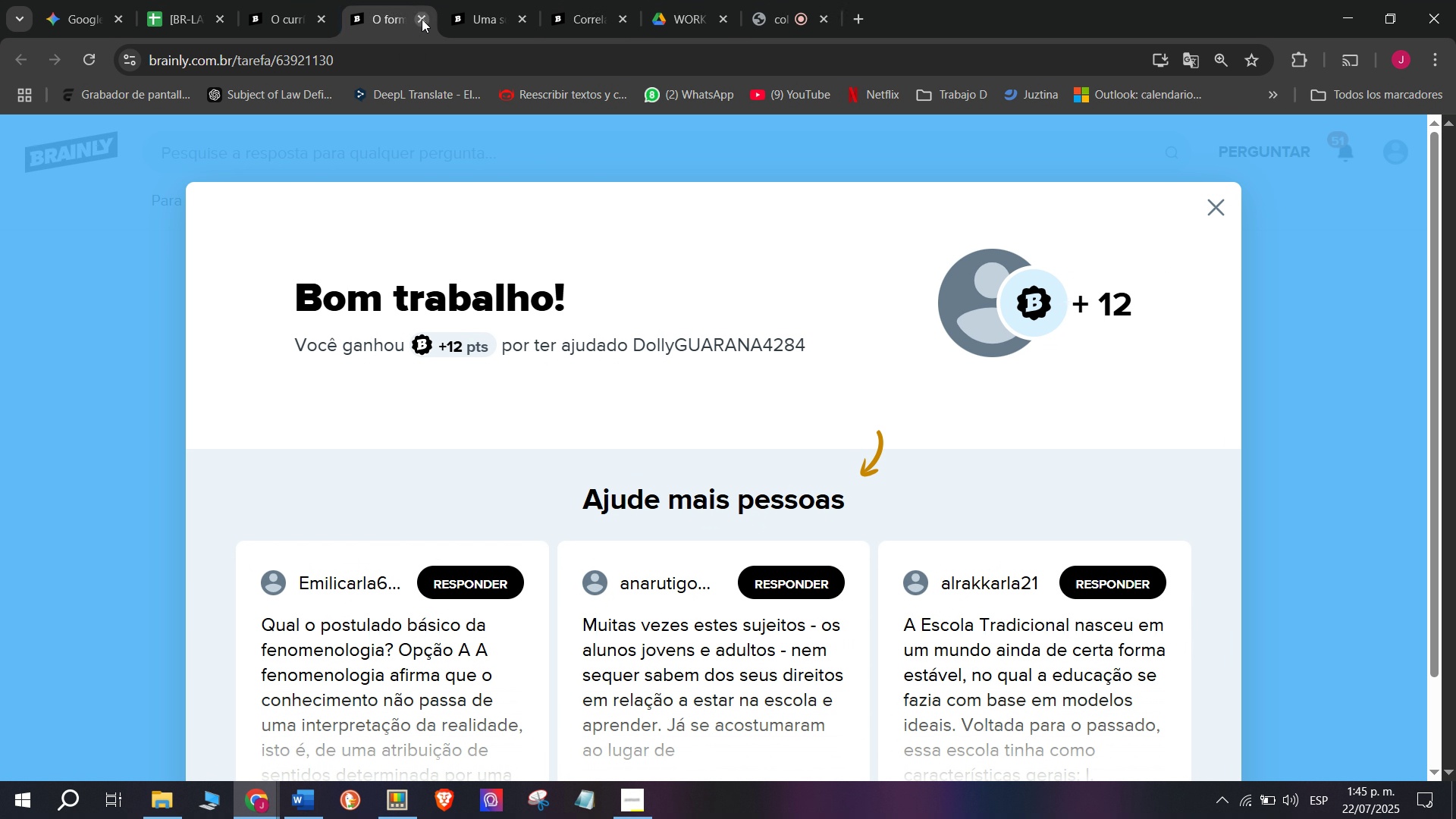 
triple_click([422, 19])
 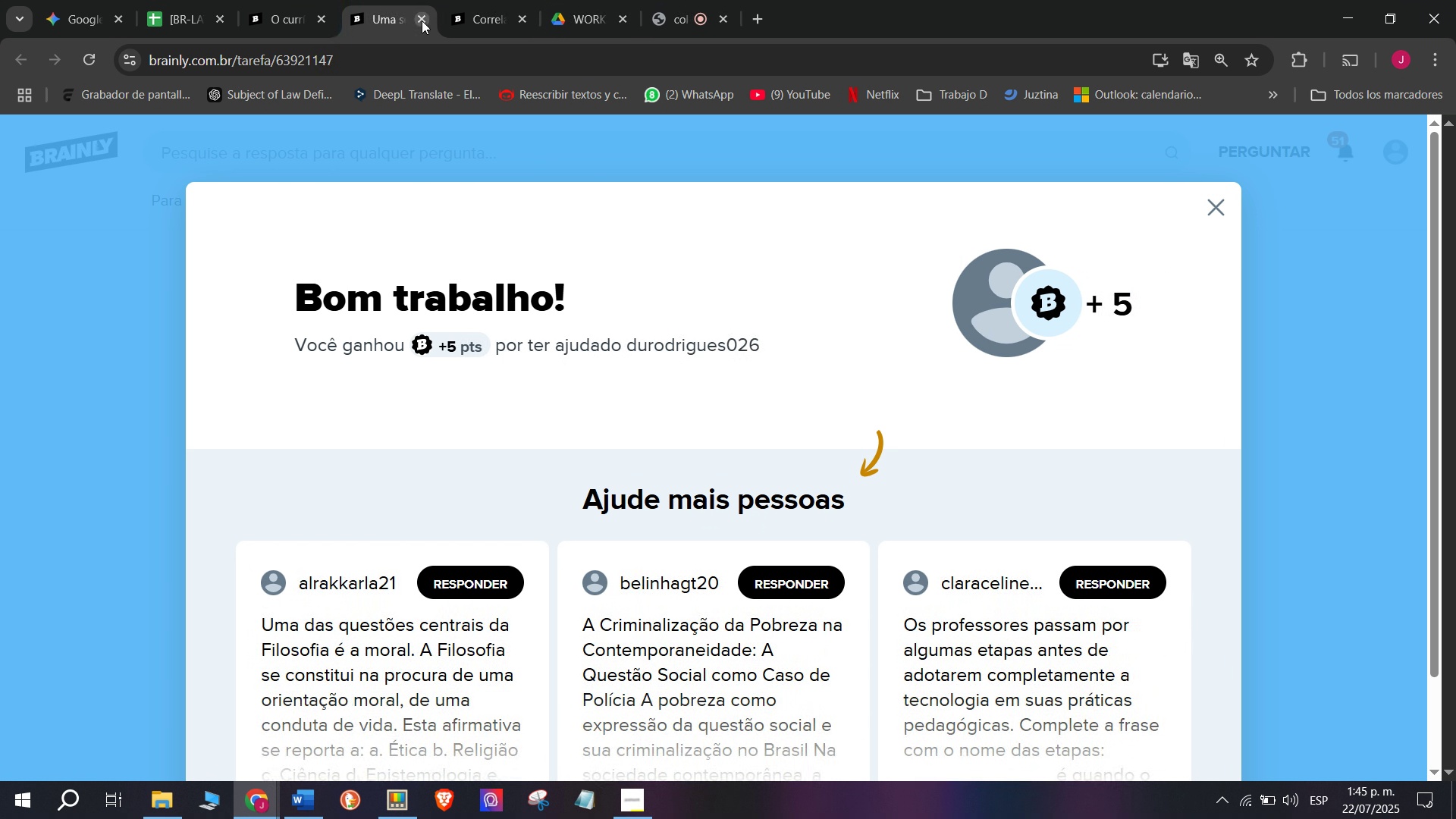 
triple_click([422, 20])
 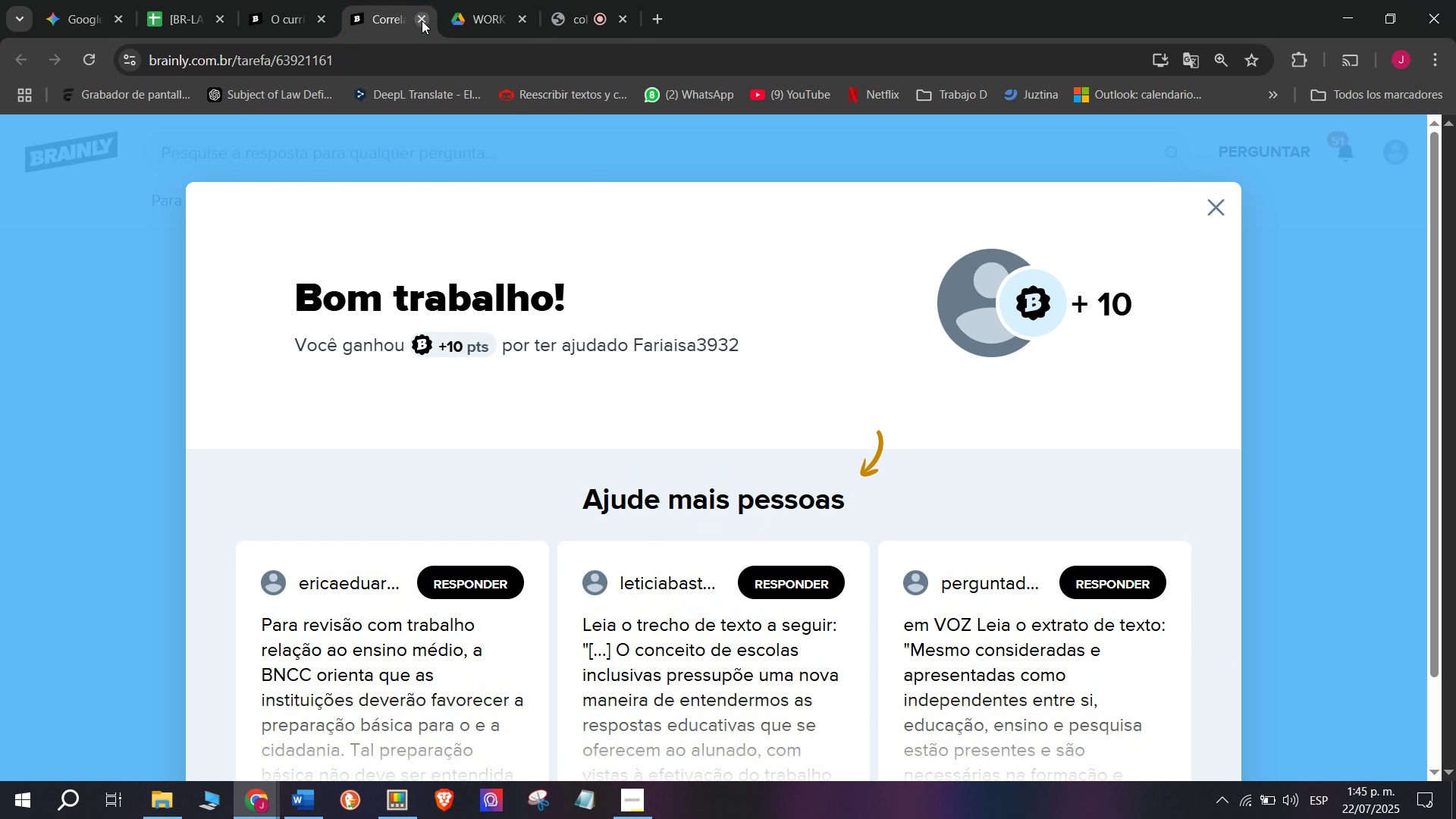 
triple_click([422, 20])
 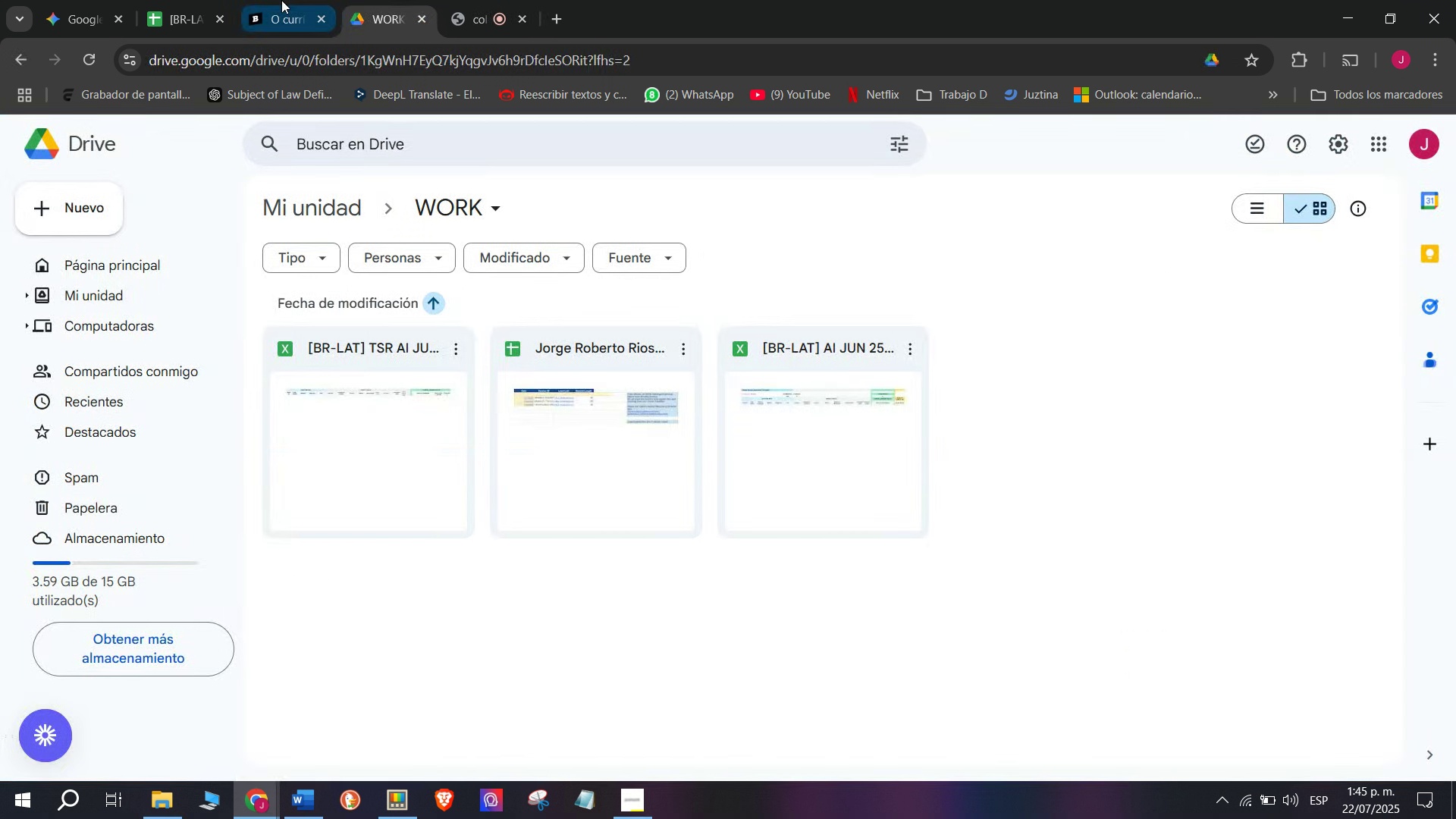 
triple_click([281, 0])
 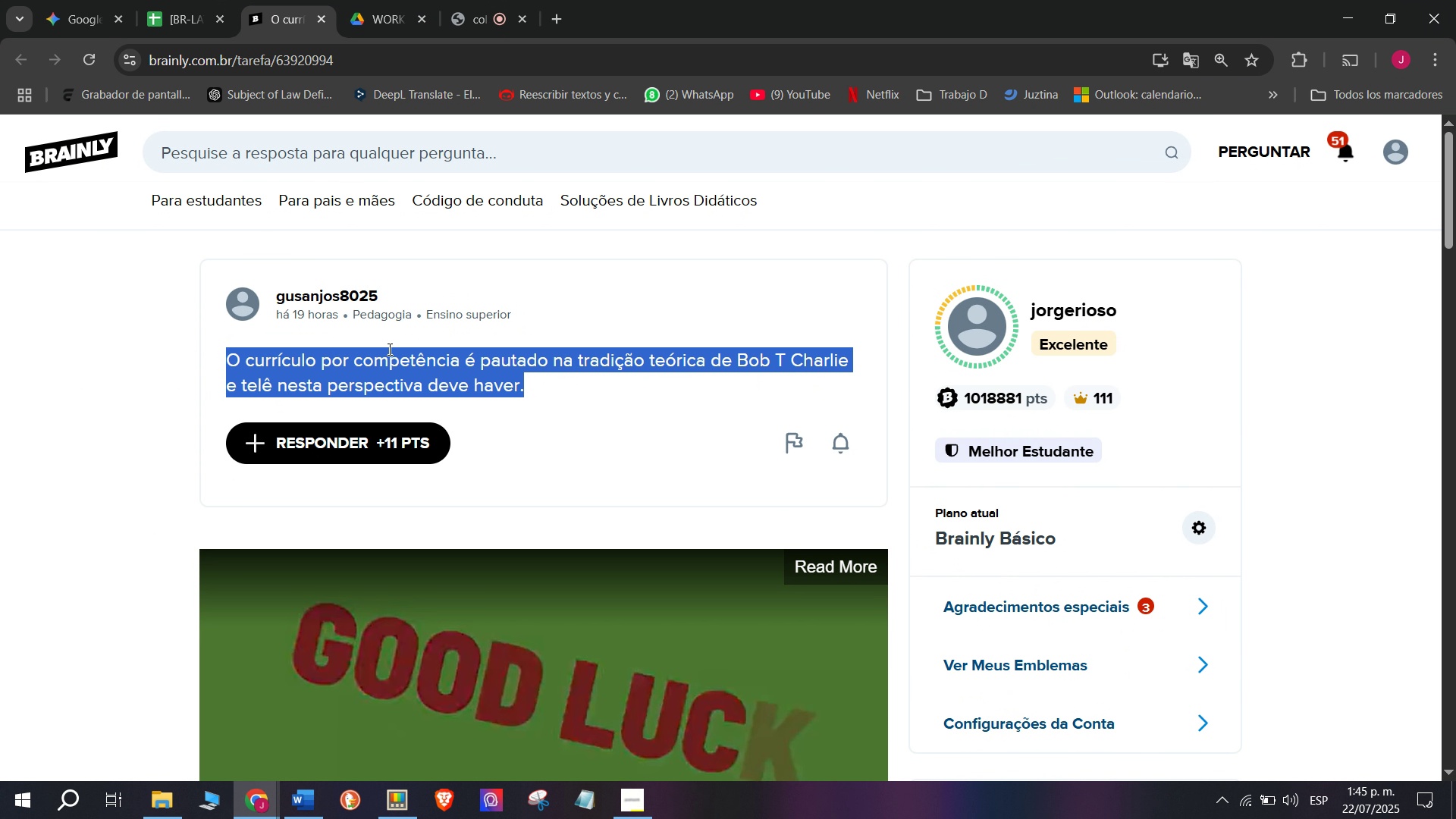 
key(Control+ControlLeft)
 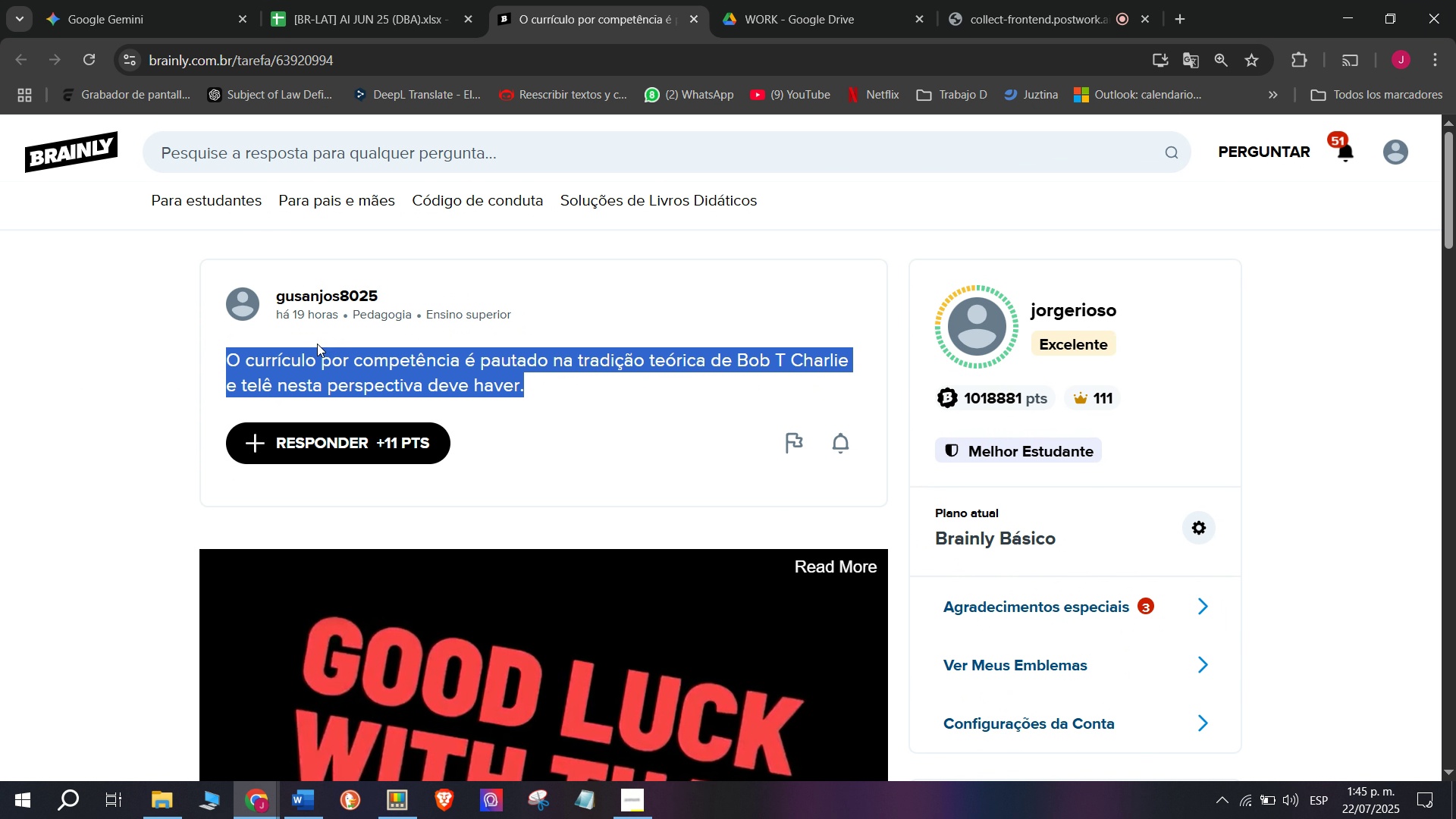 
key(Break)
 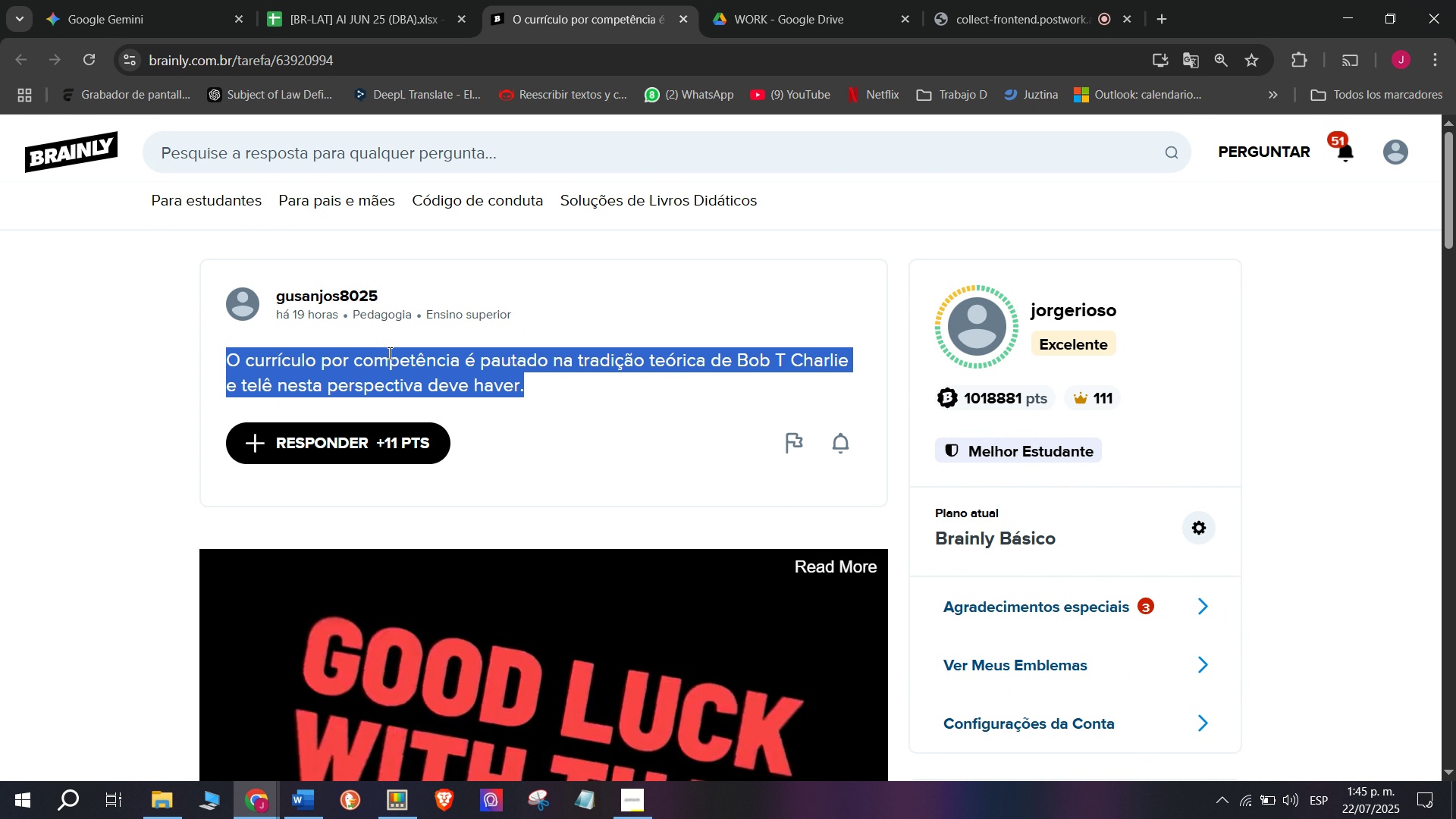 
key(Control+C)
 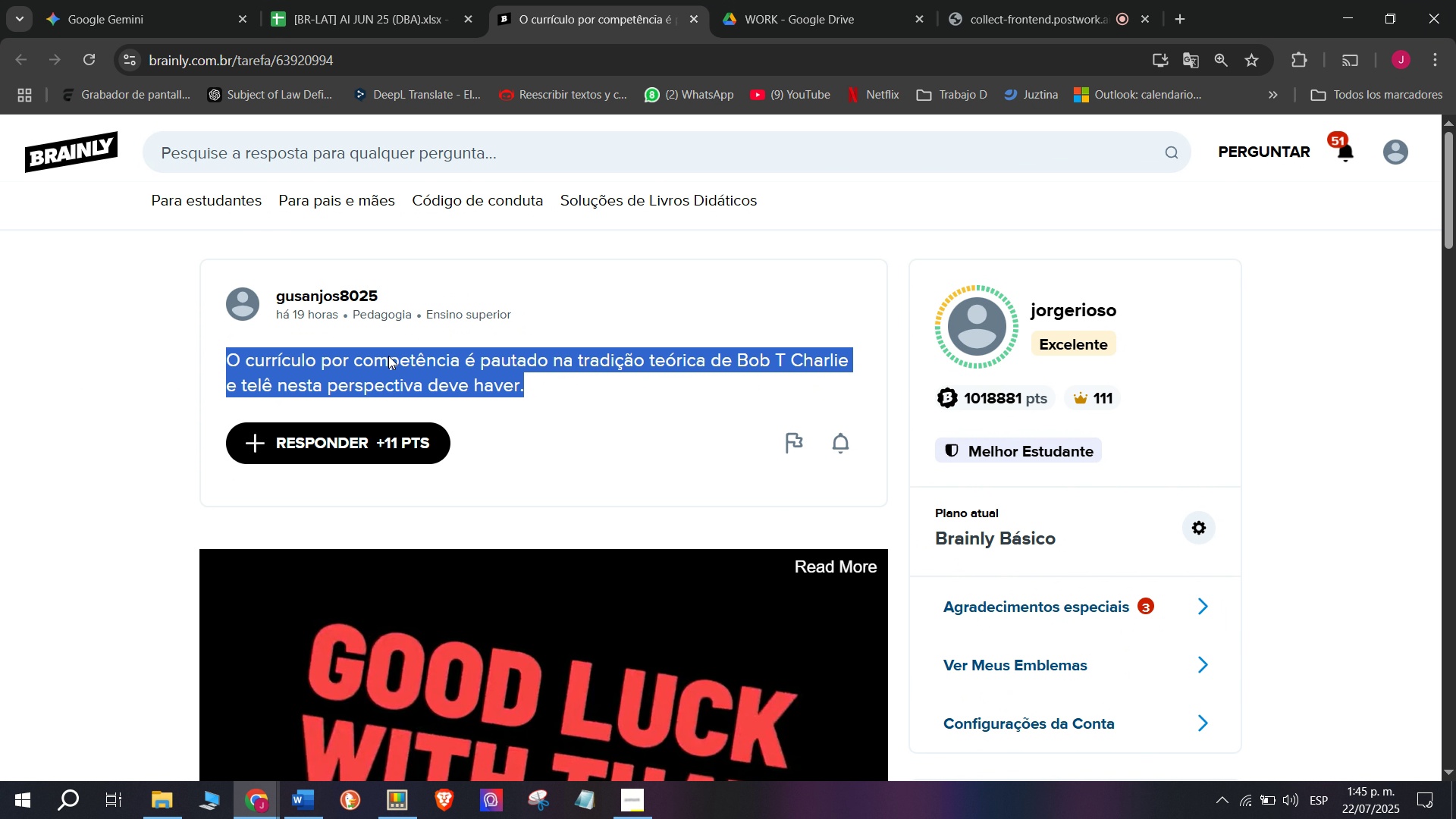 
key(Break)
 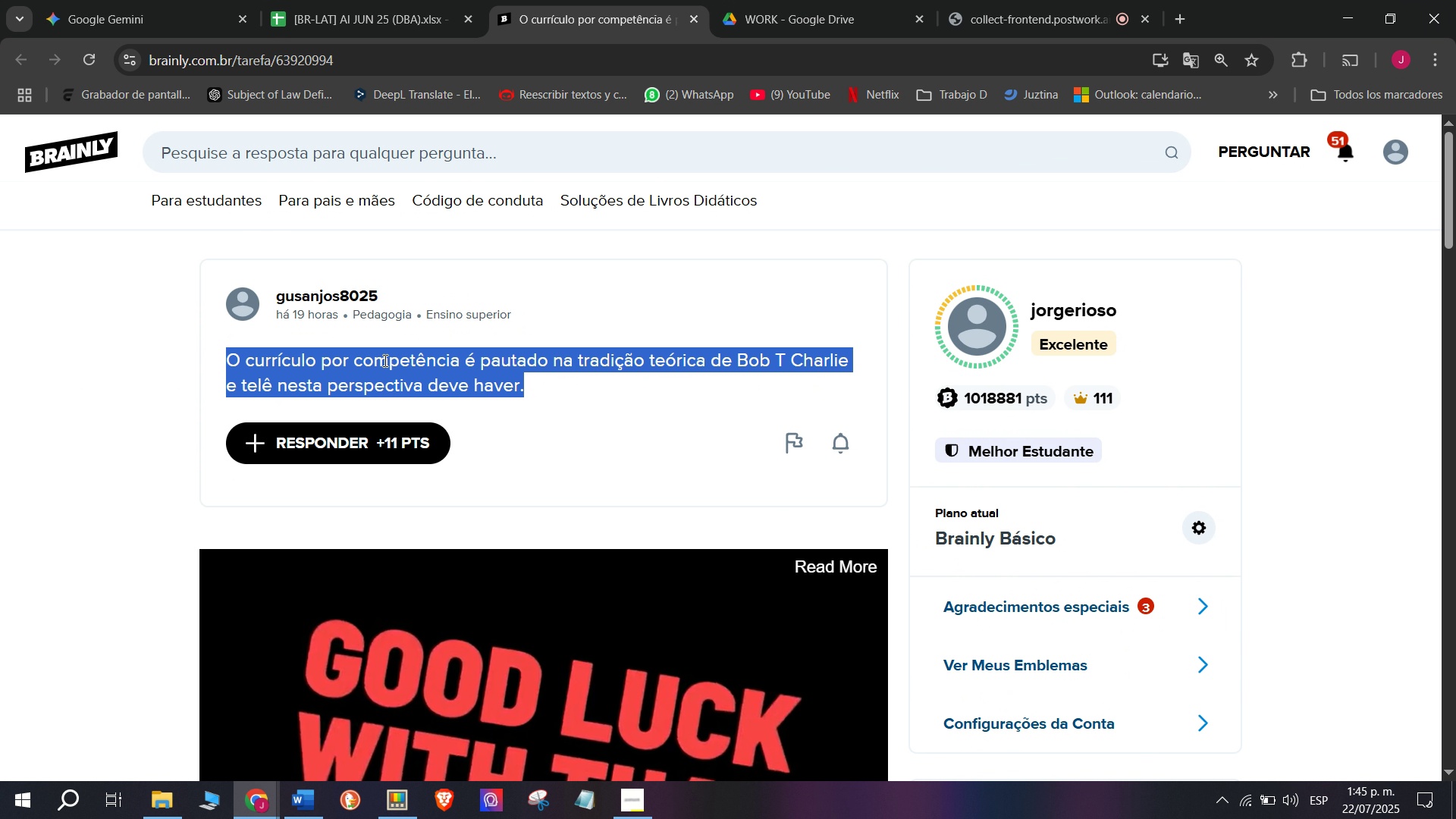 
key(Control+ControlLeft)
 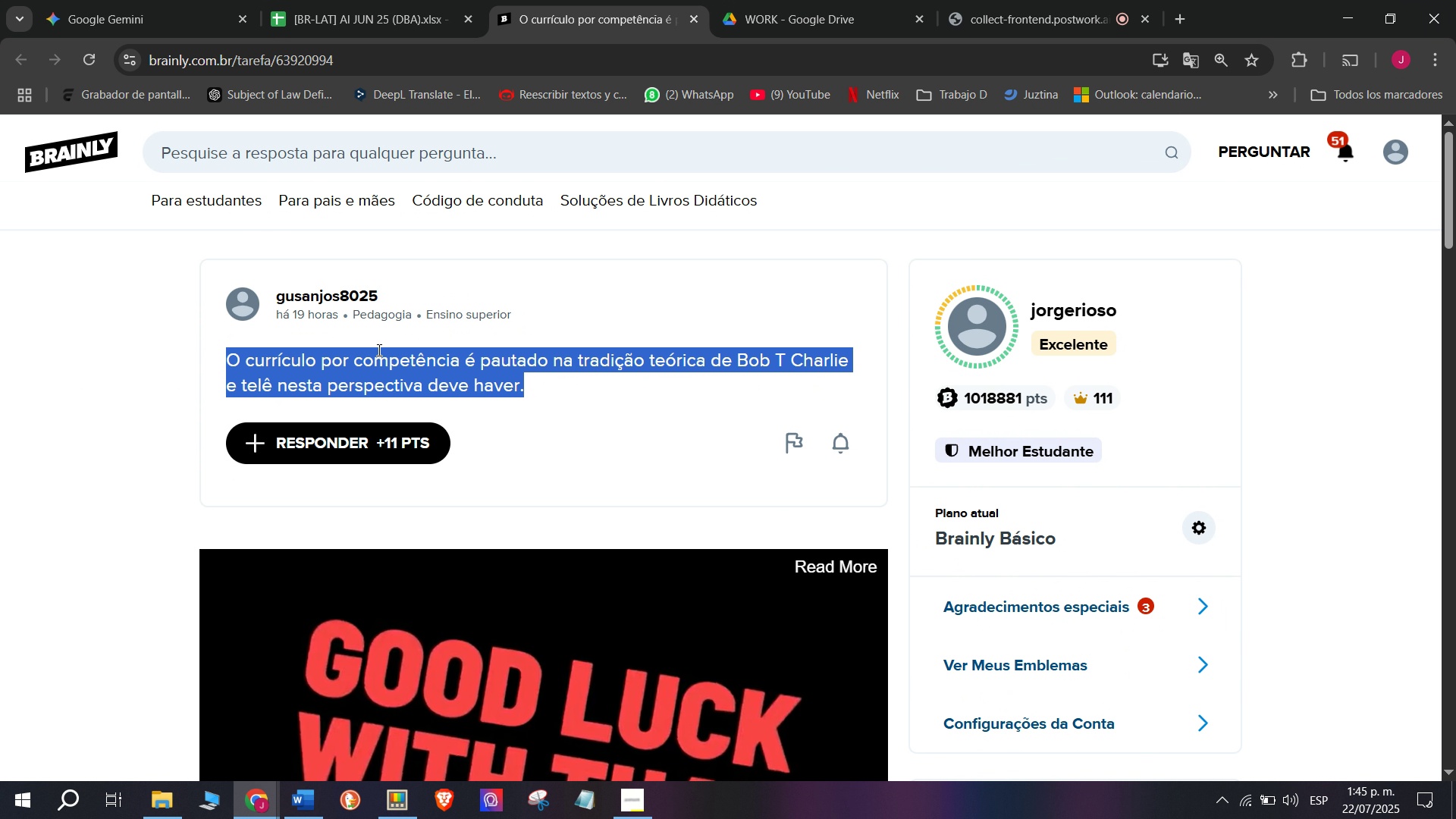 
key(Control+C)
 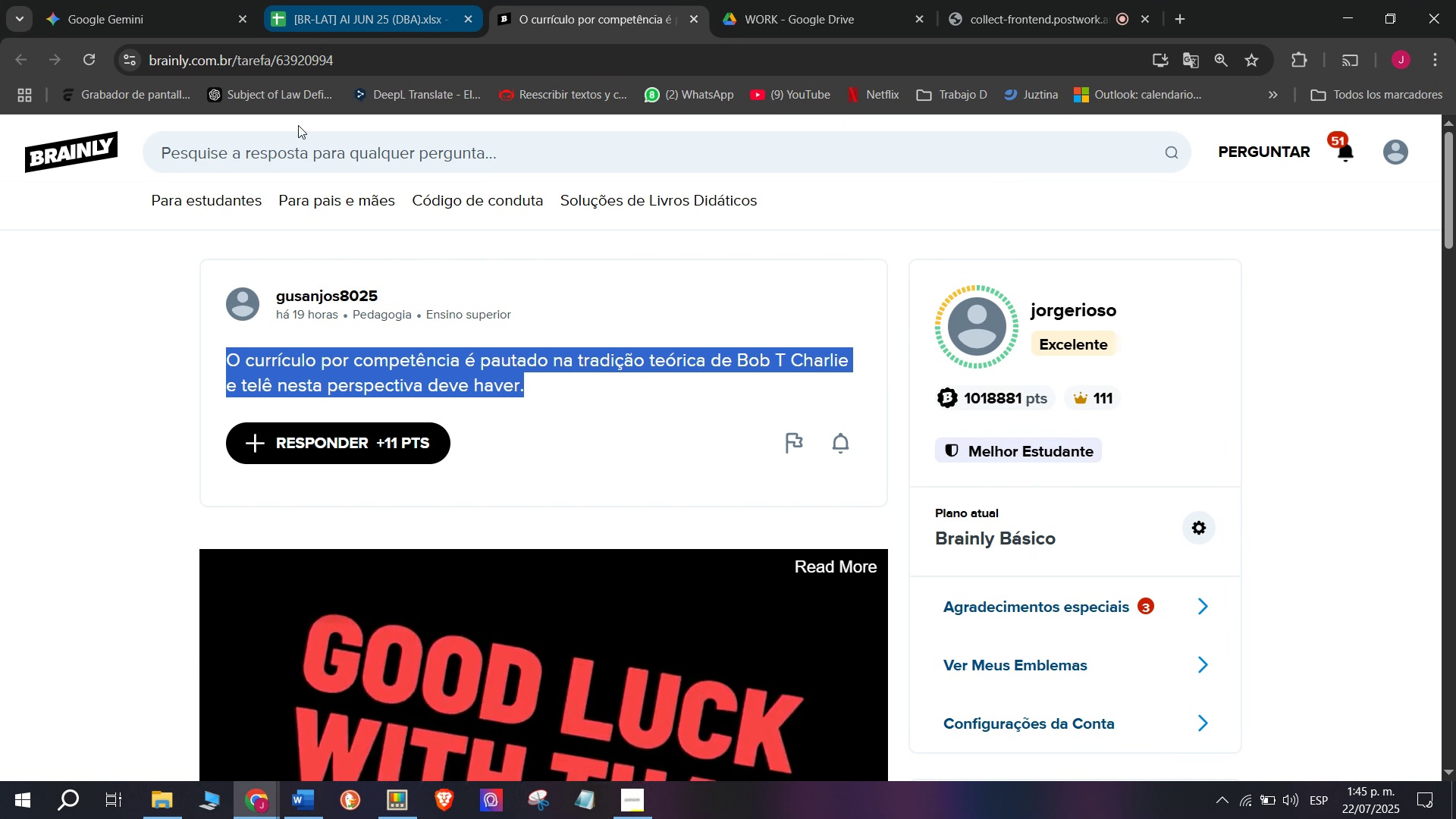 
left_click([63, 0])
 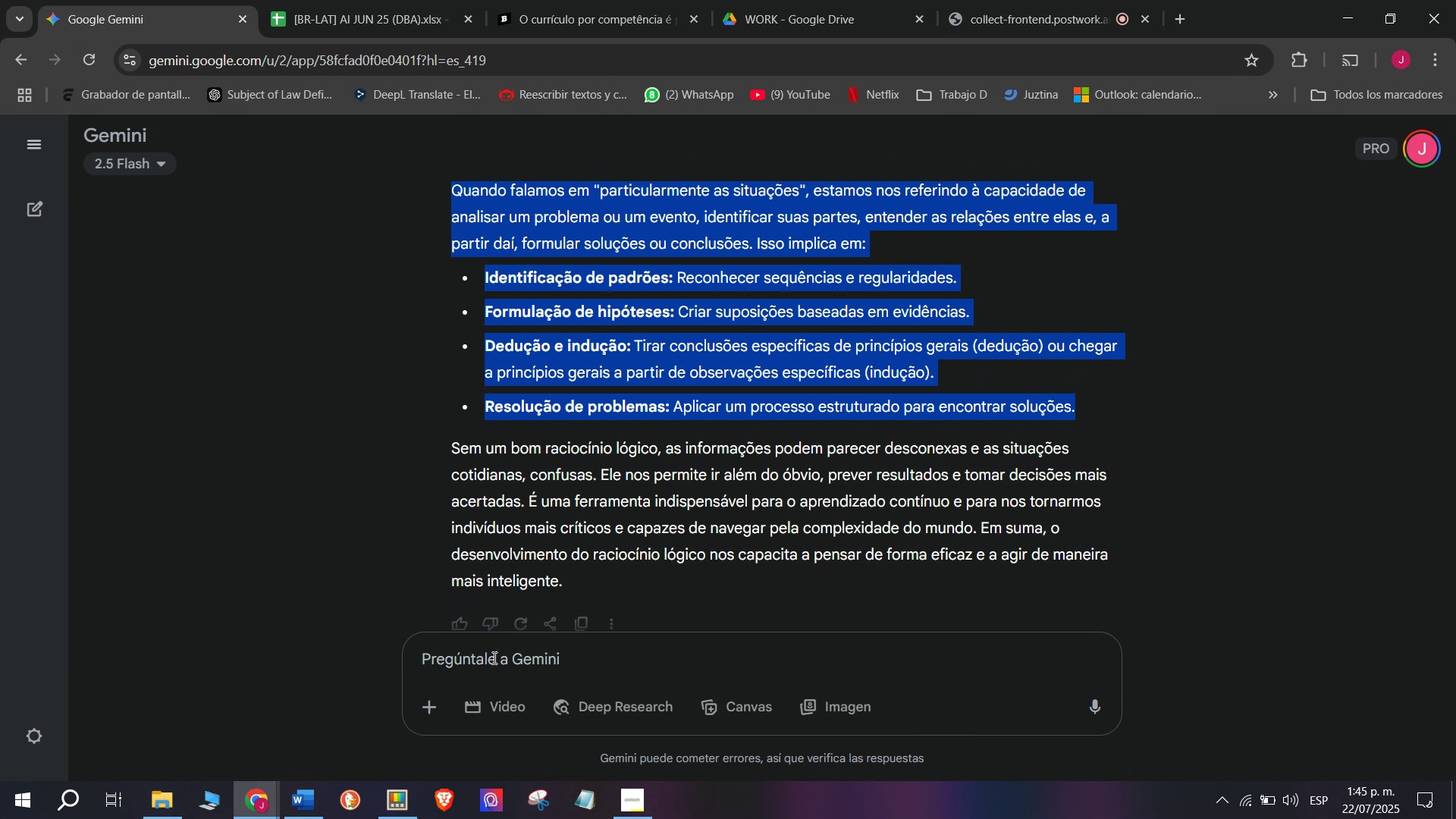 
key(C)
 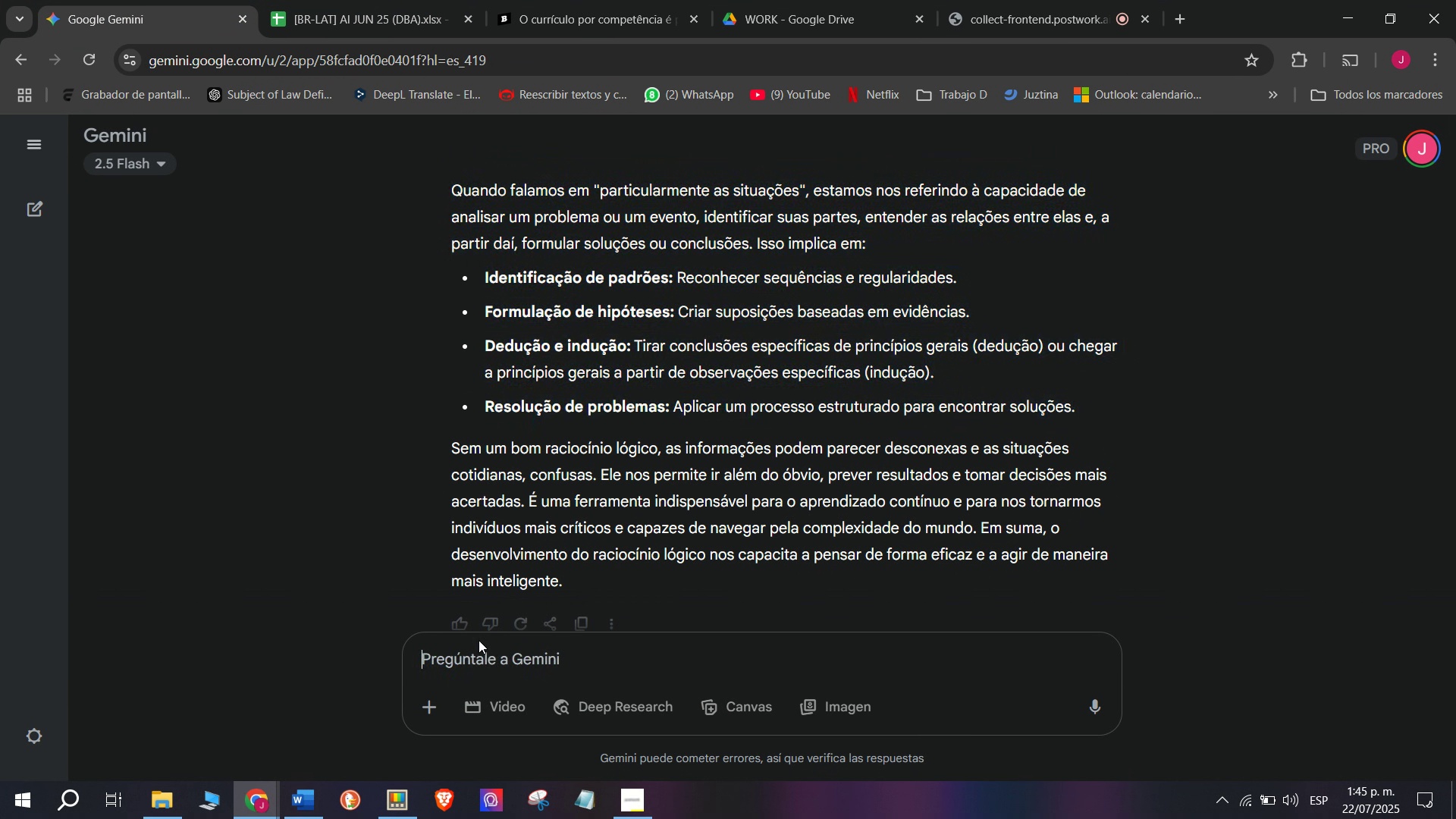 
key(Meta+MetaLeft)
 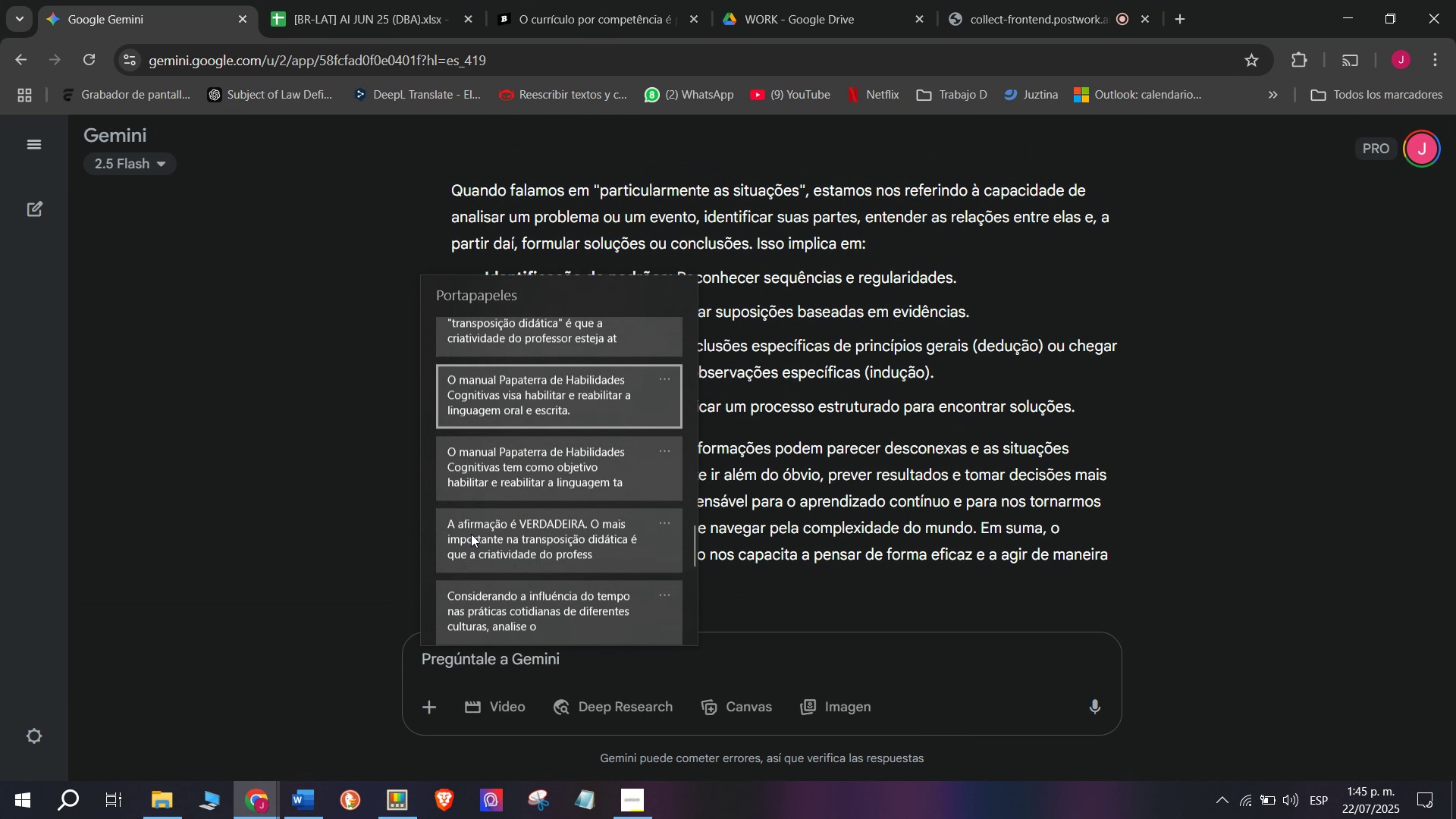 
key(Meta+V)
 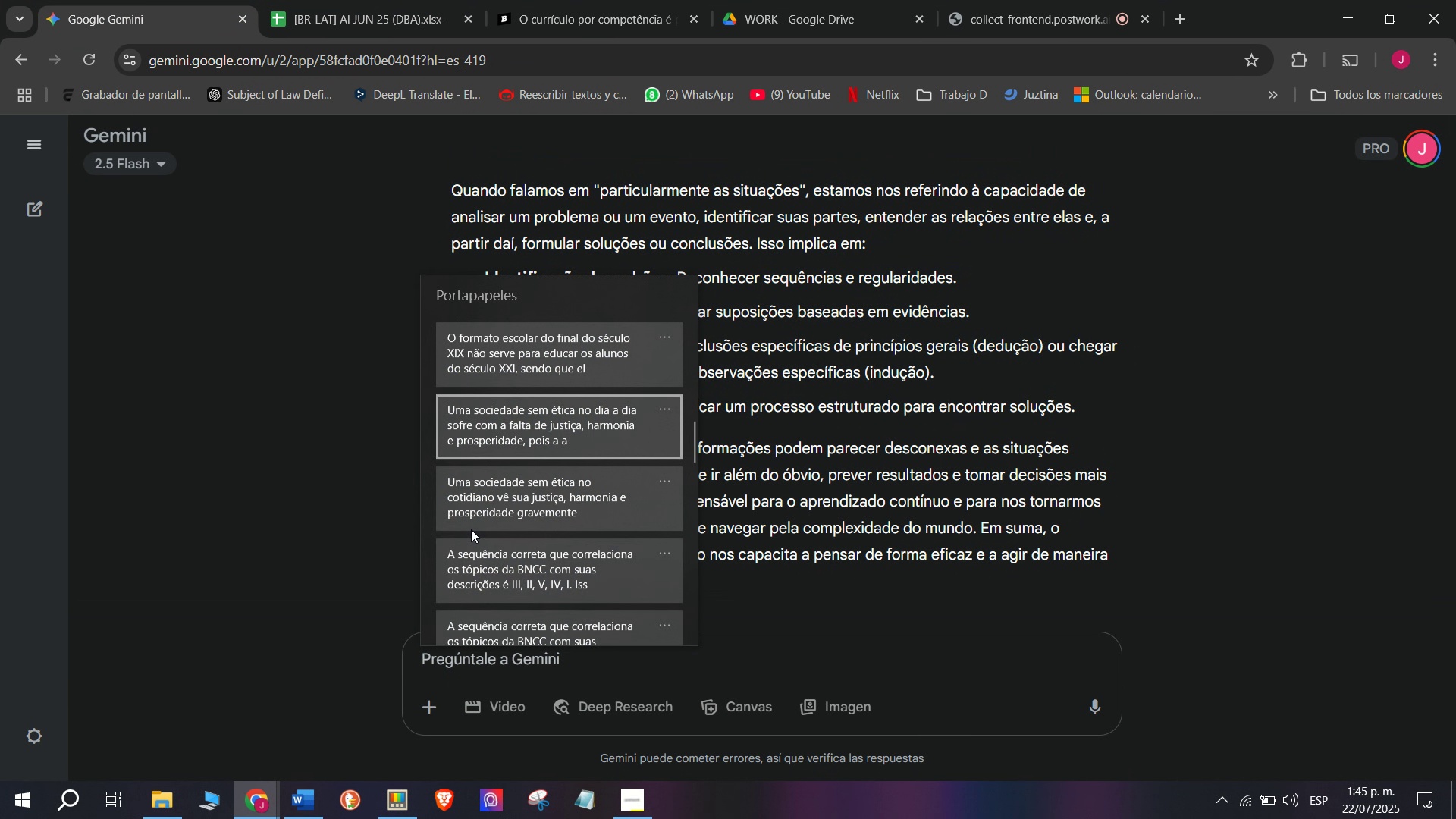 
scroll: coordinate [485, 544], scroll_direction: down, amount: 26.0
 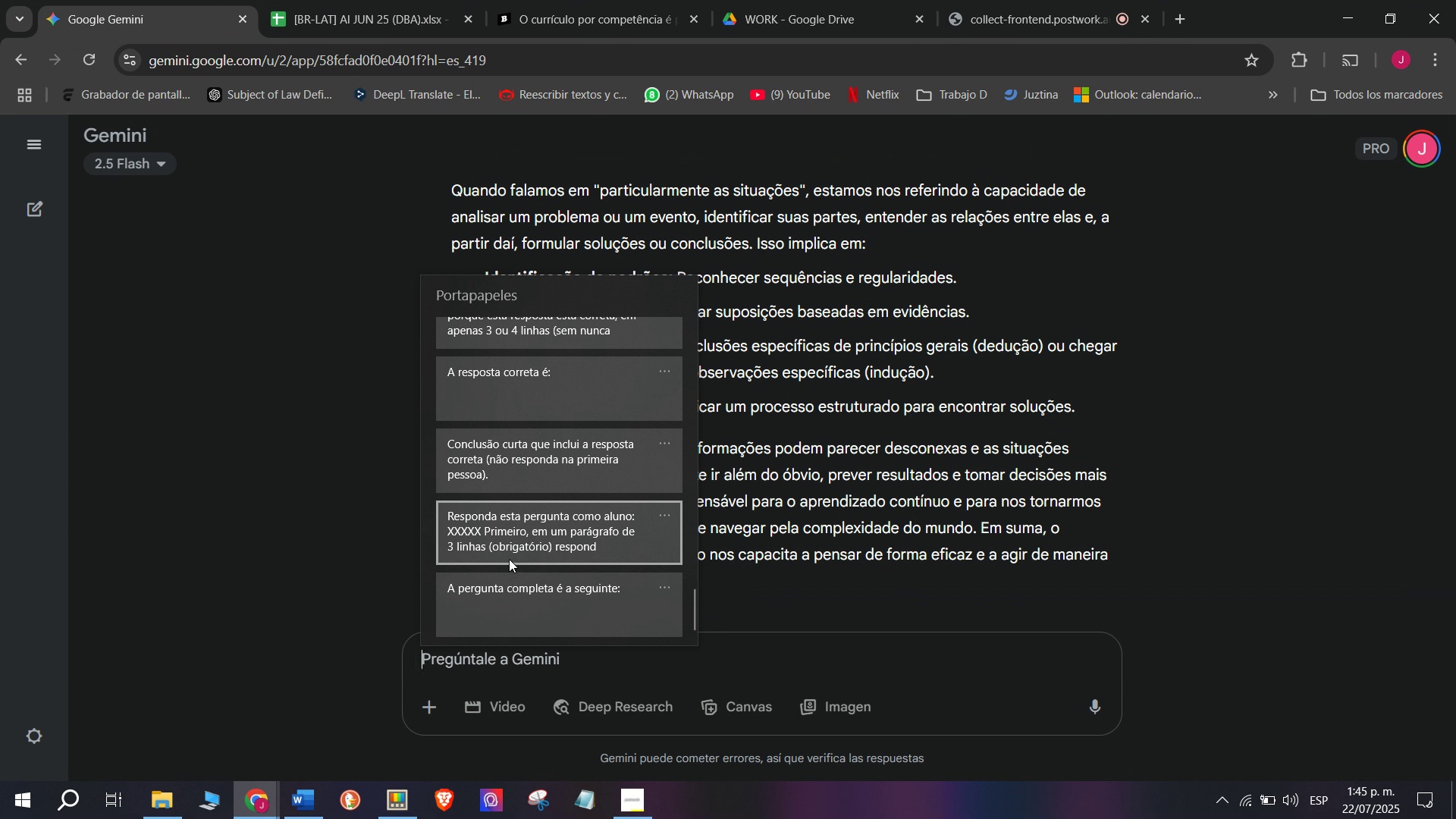 
left_click([509, 559])
 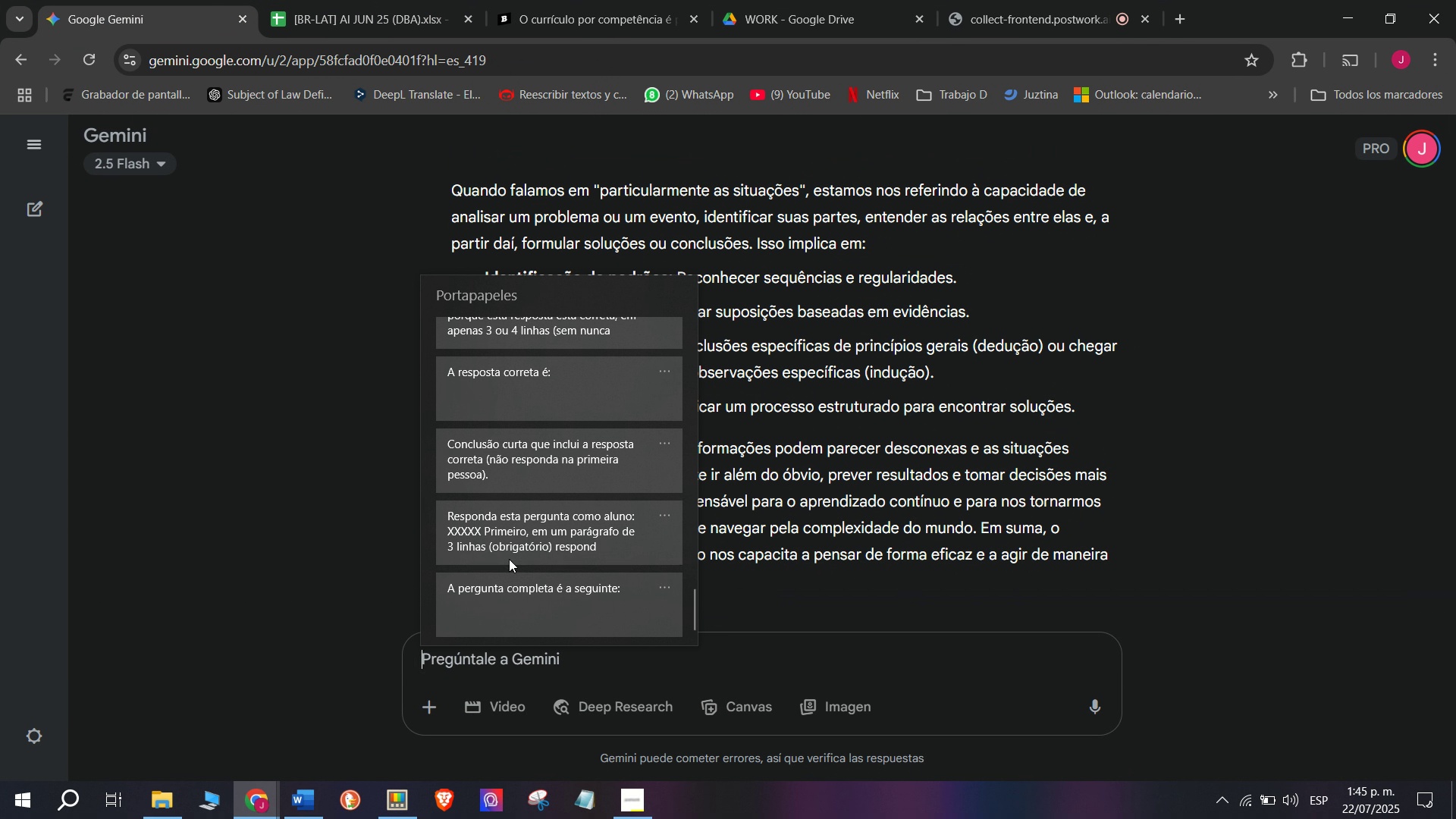 
key(Control+ControlLeft)
 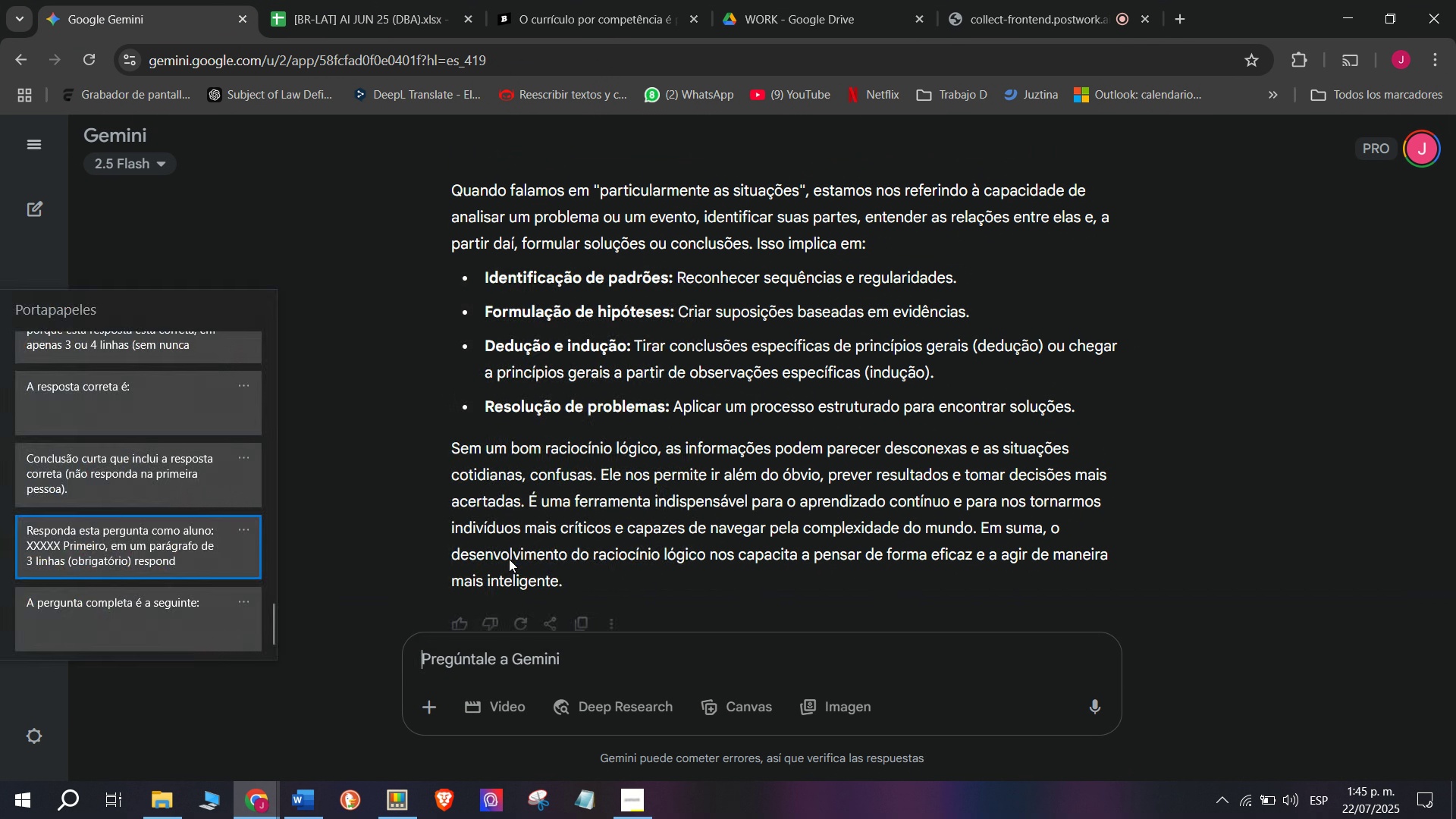 
key(Control+V)
 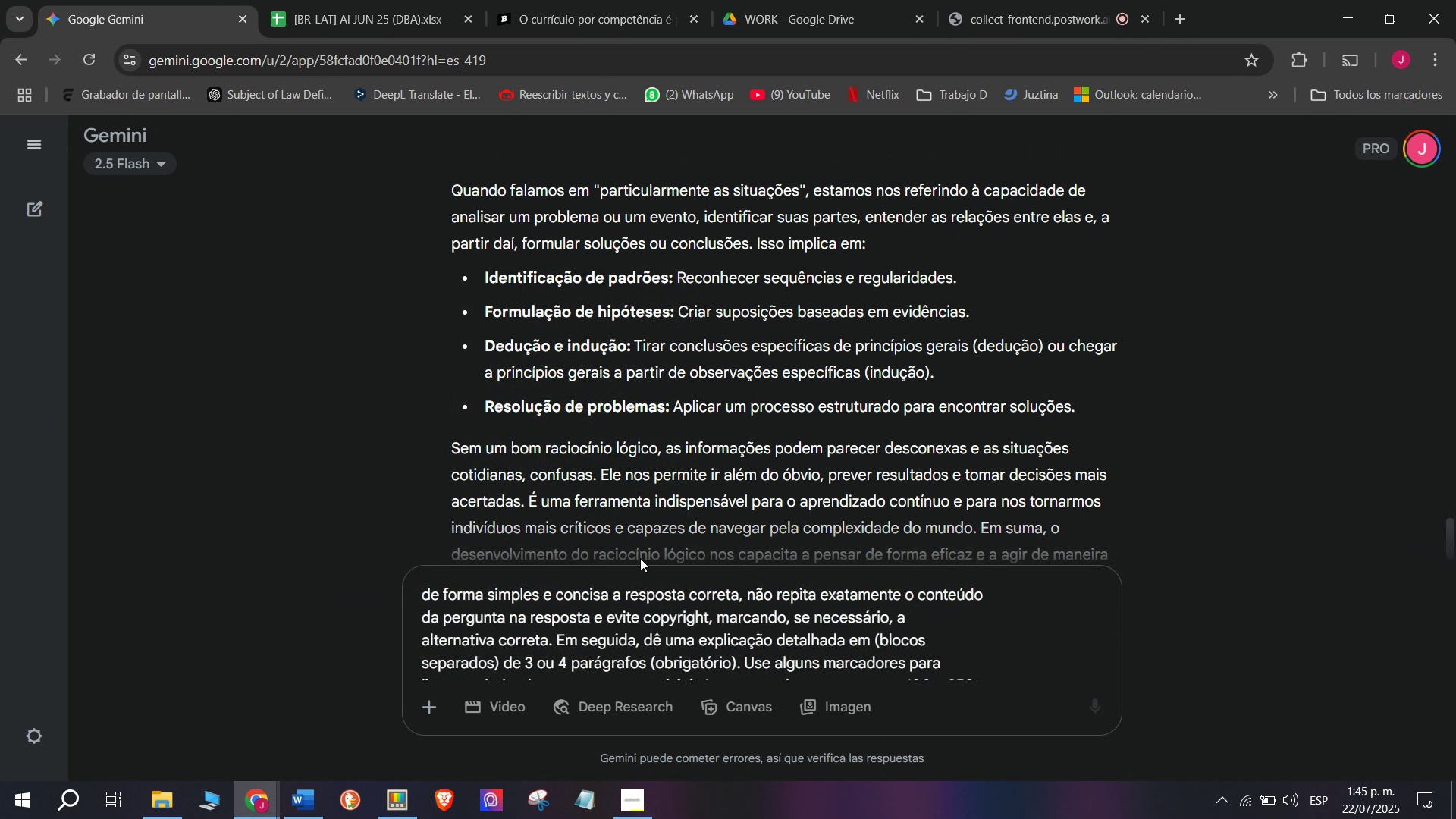 
scroll: coordinate [679, 557], scroll_direction: up, amount: 3.0
 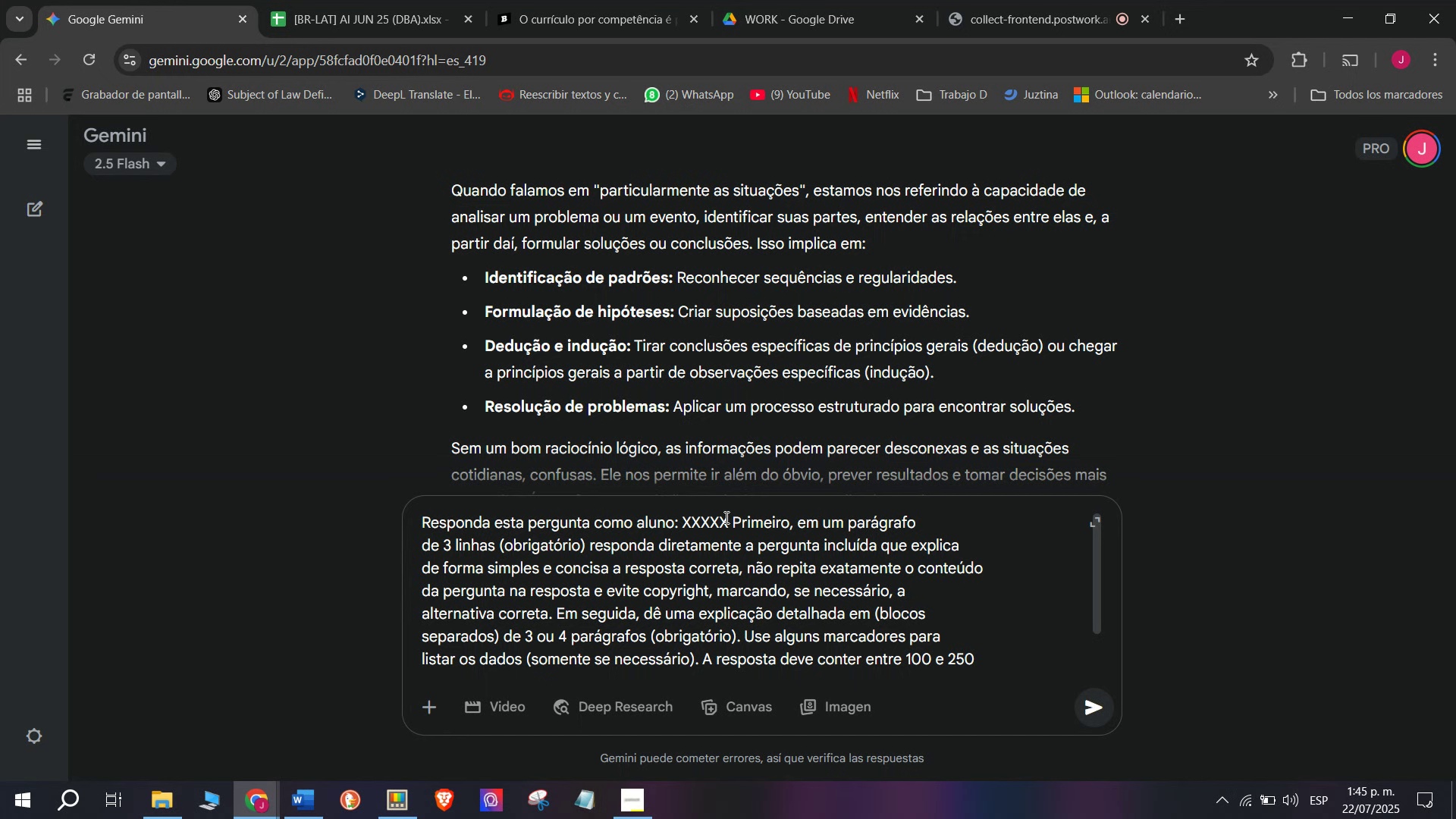 
left_click_drag(start_coordinate=[736, 526], to_coordinate=[686, 529])
 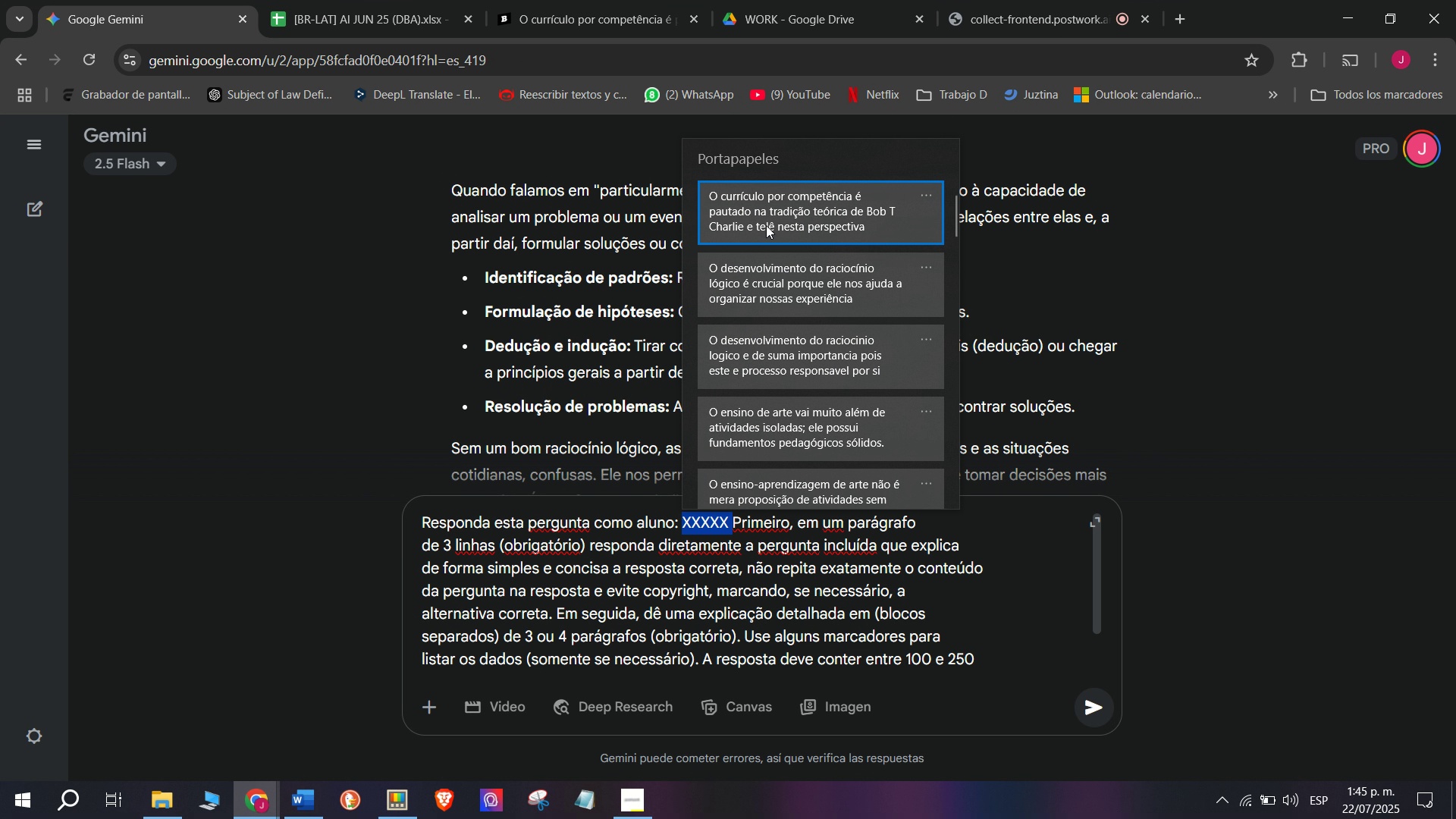 
key(Meta+MetaLeft)
 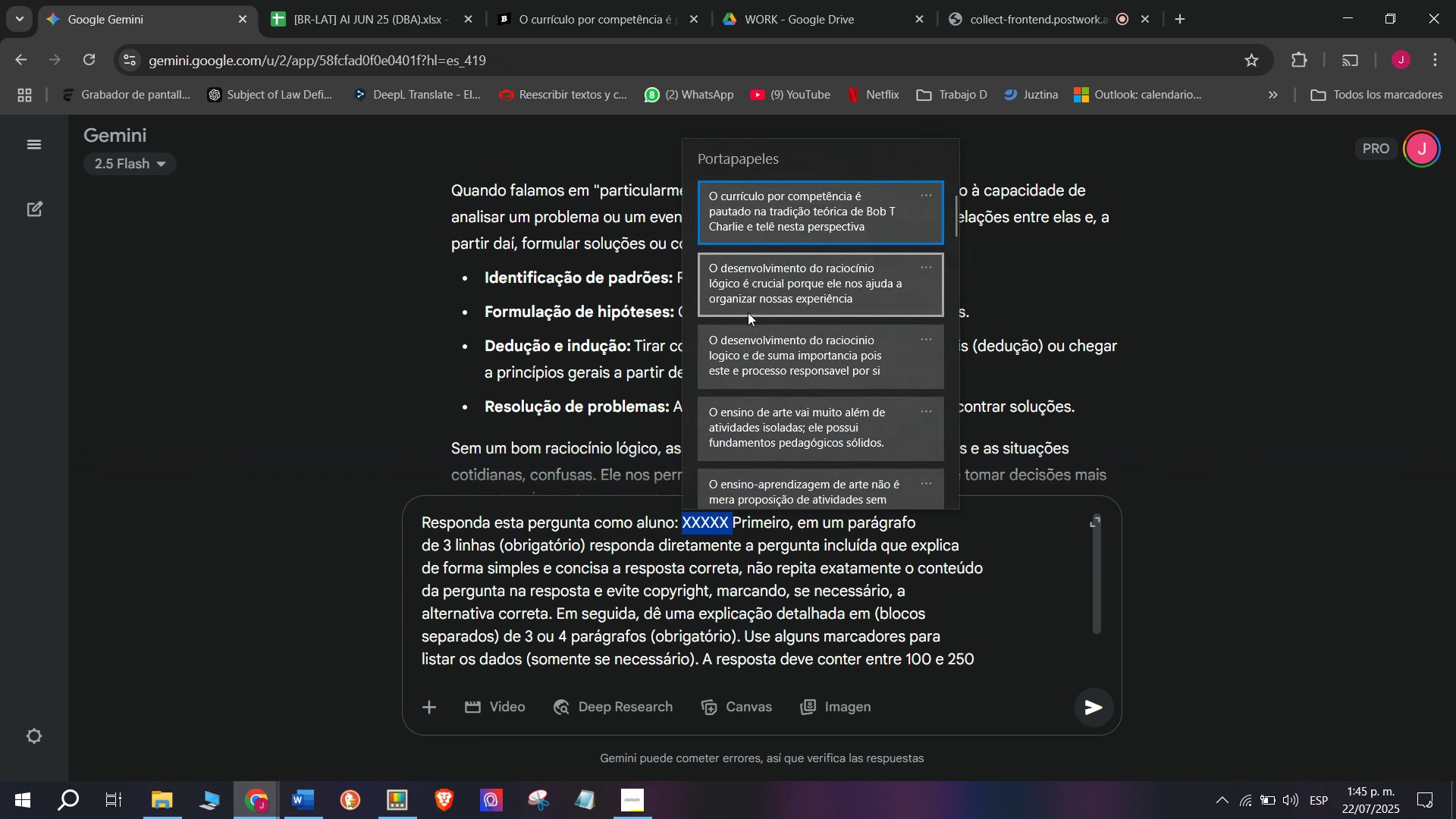 
key(C)
 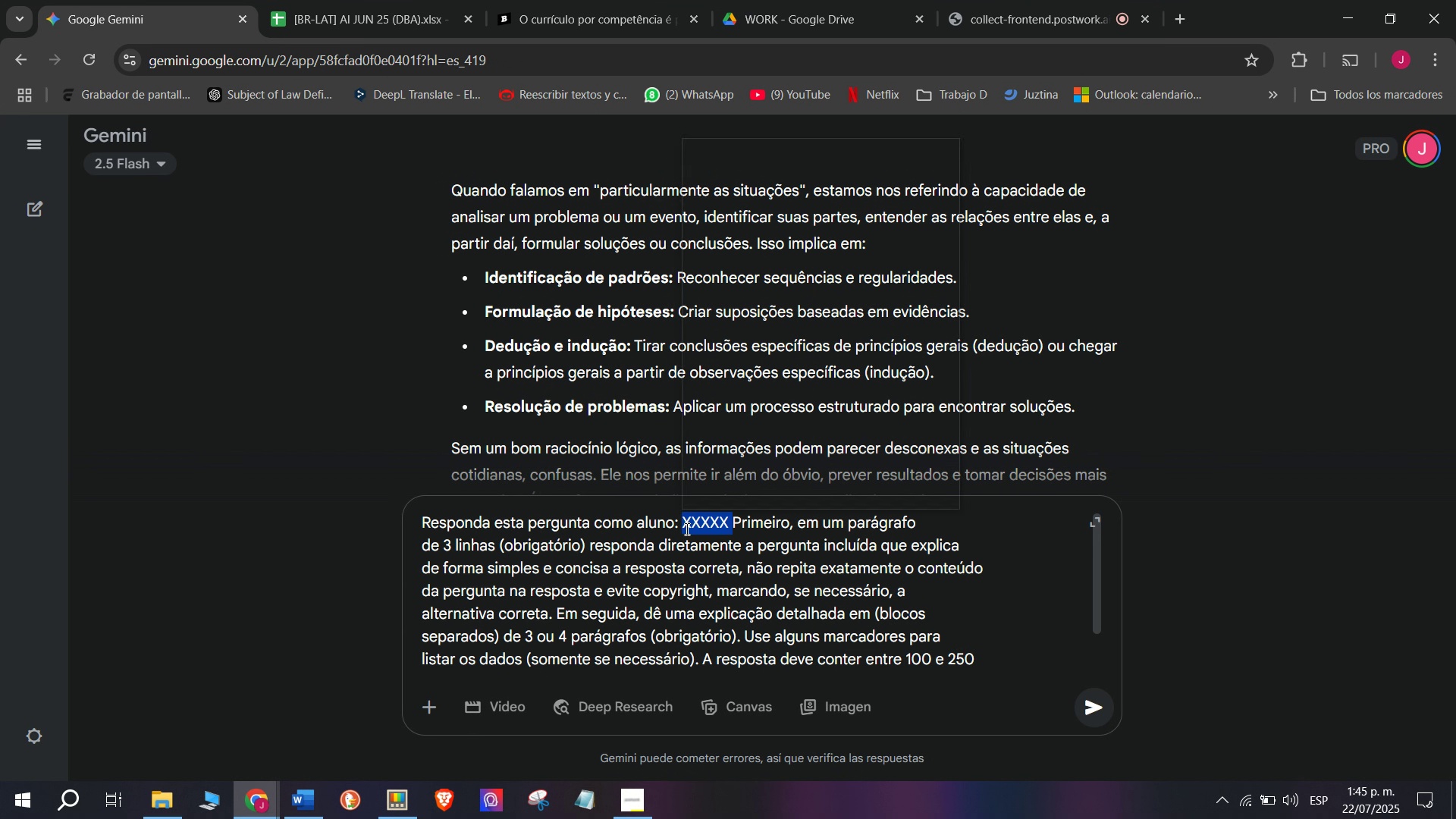 
key(Meta+V)
 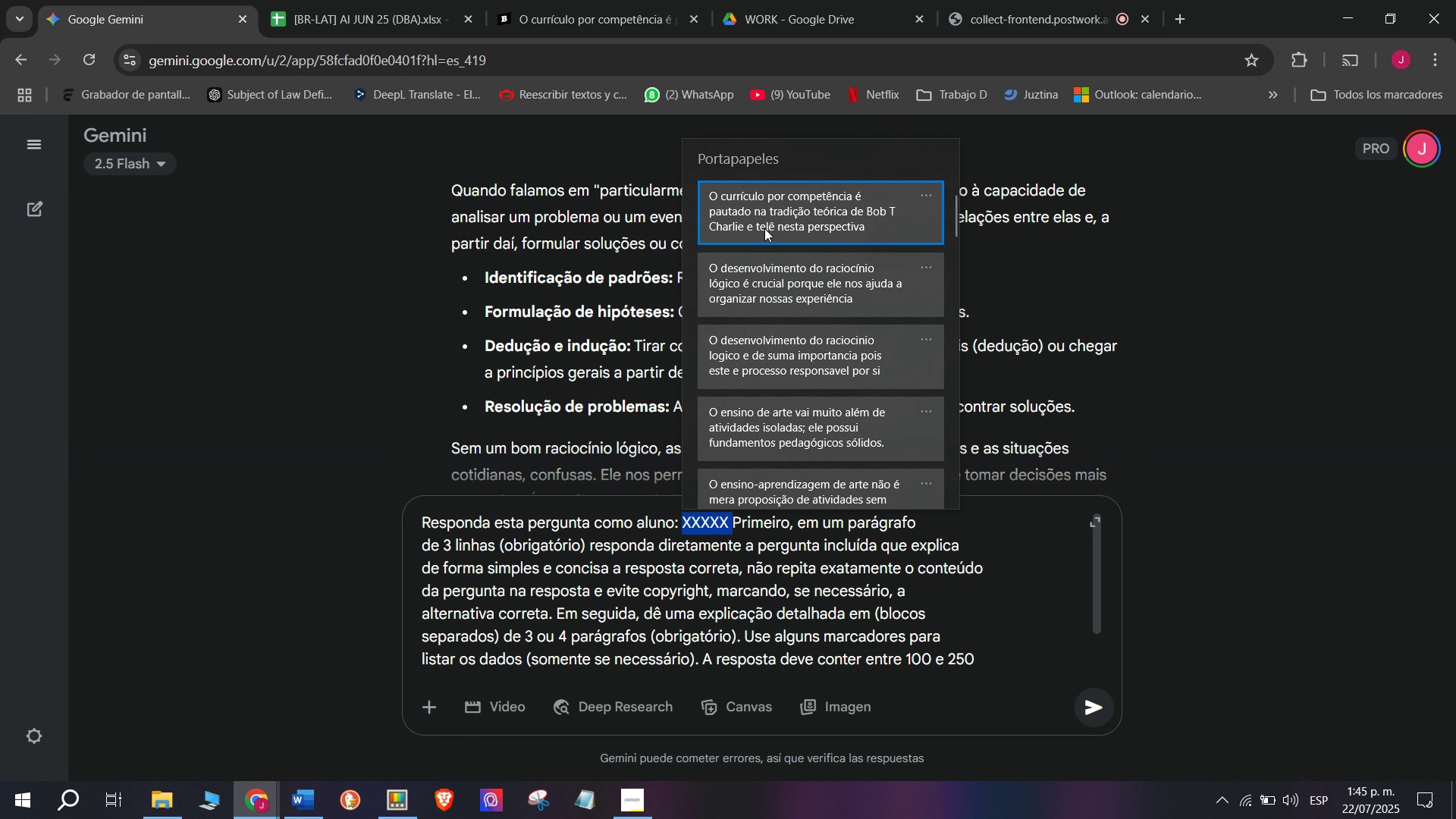 
left_click([766, 225])
 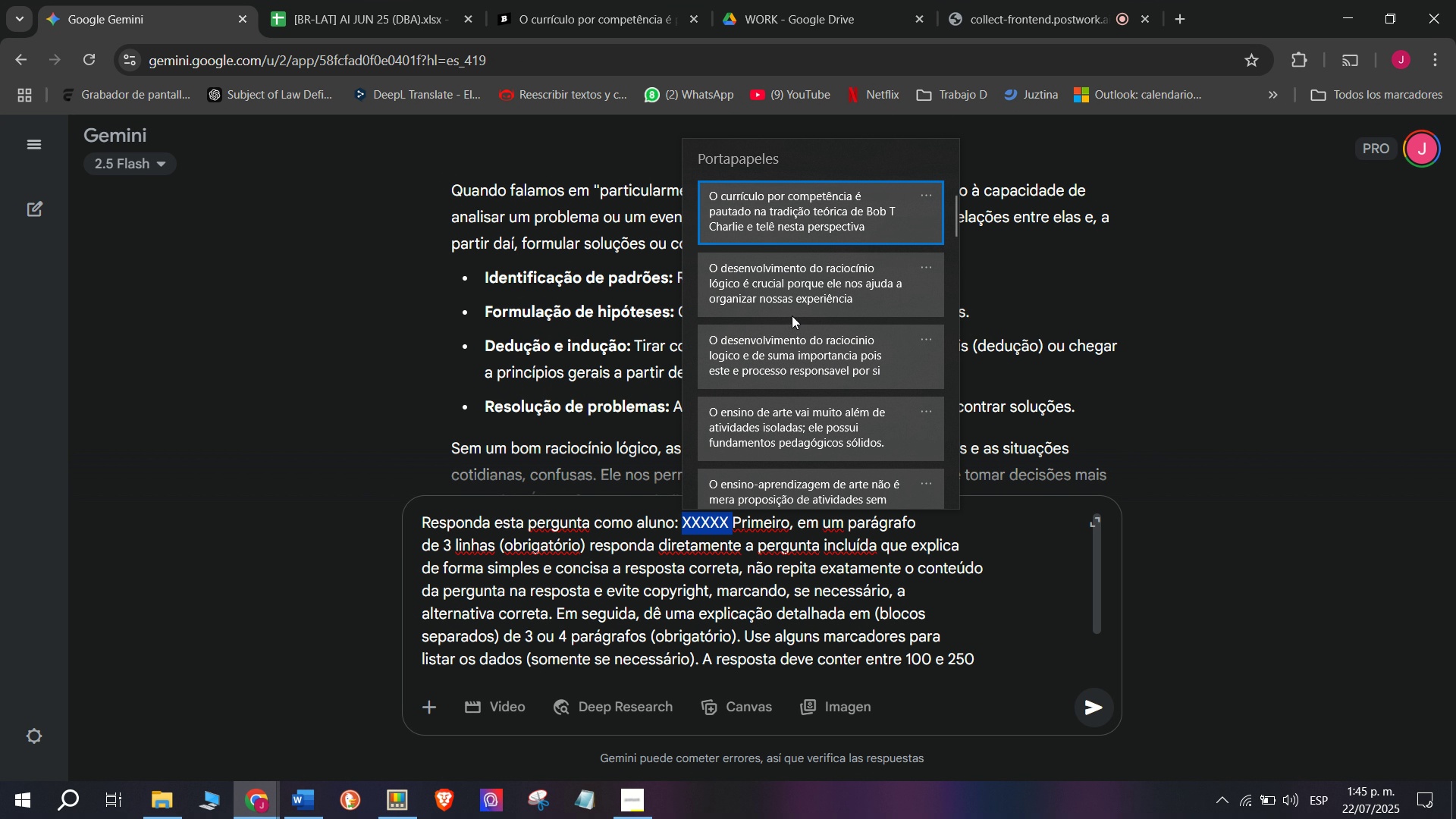 
key(Control+ControlLeft)
 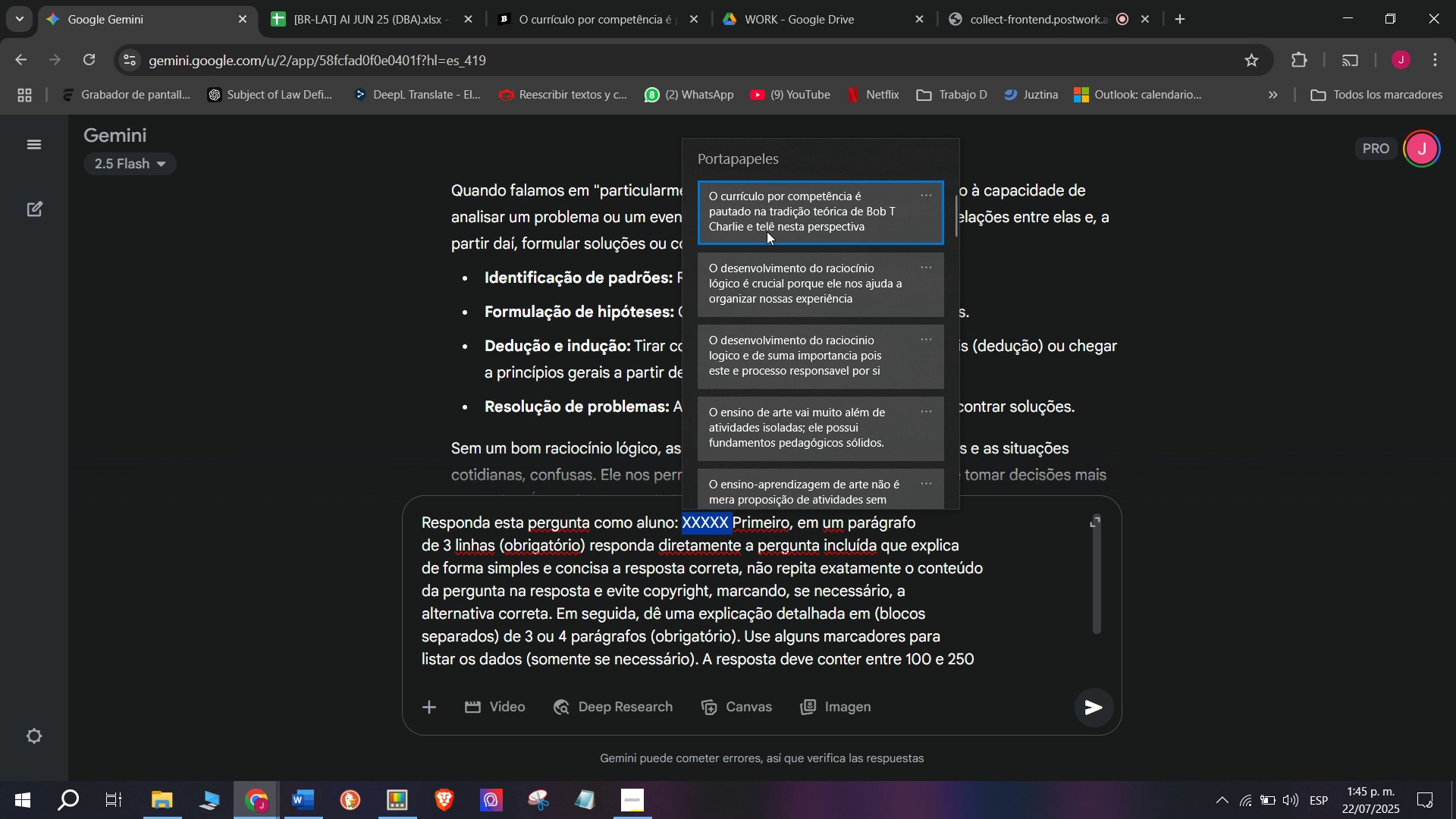 
key(Control+V)
 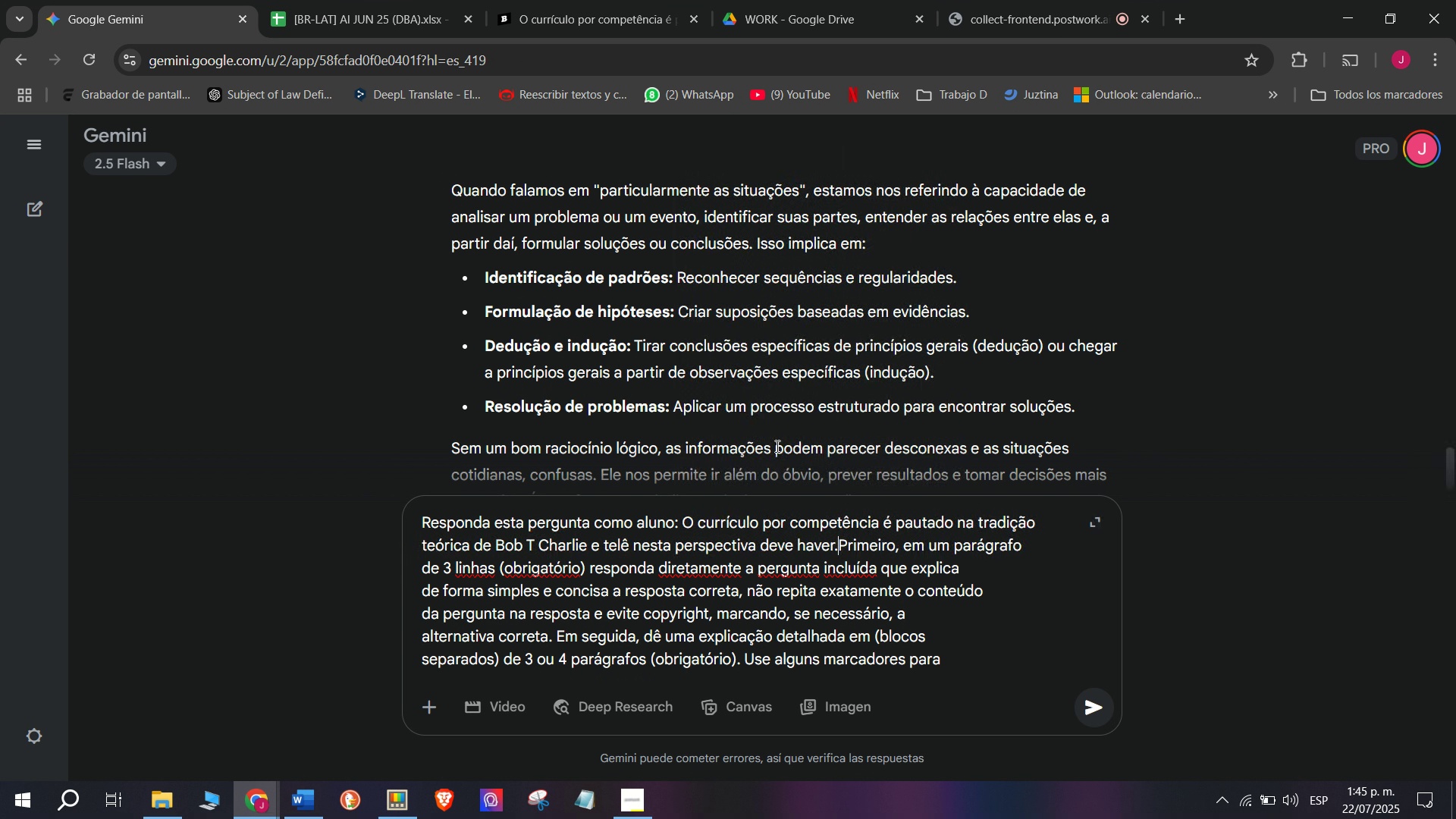 
key(W)
 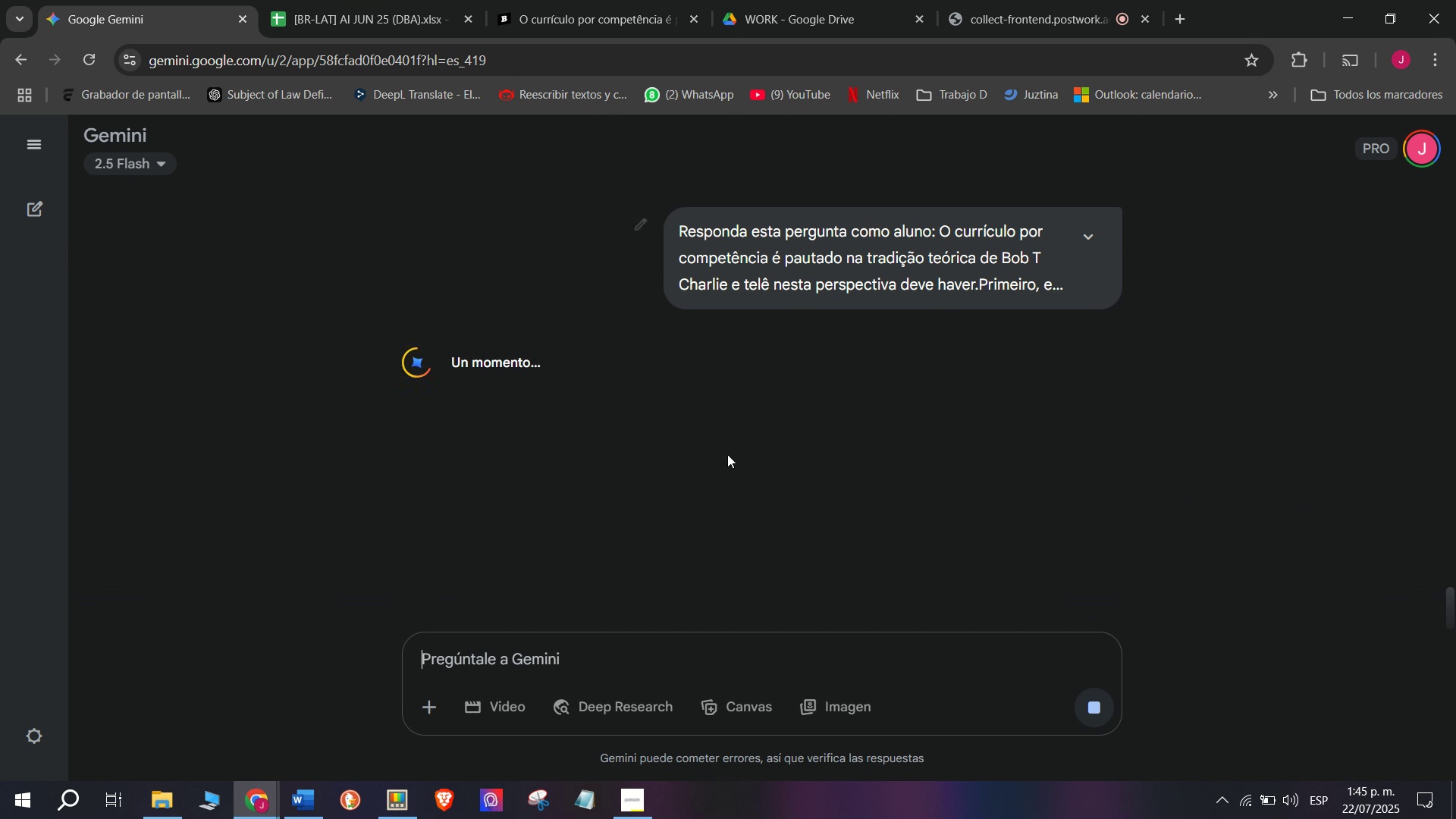 
key(Enter)
 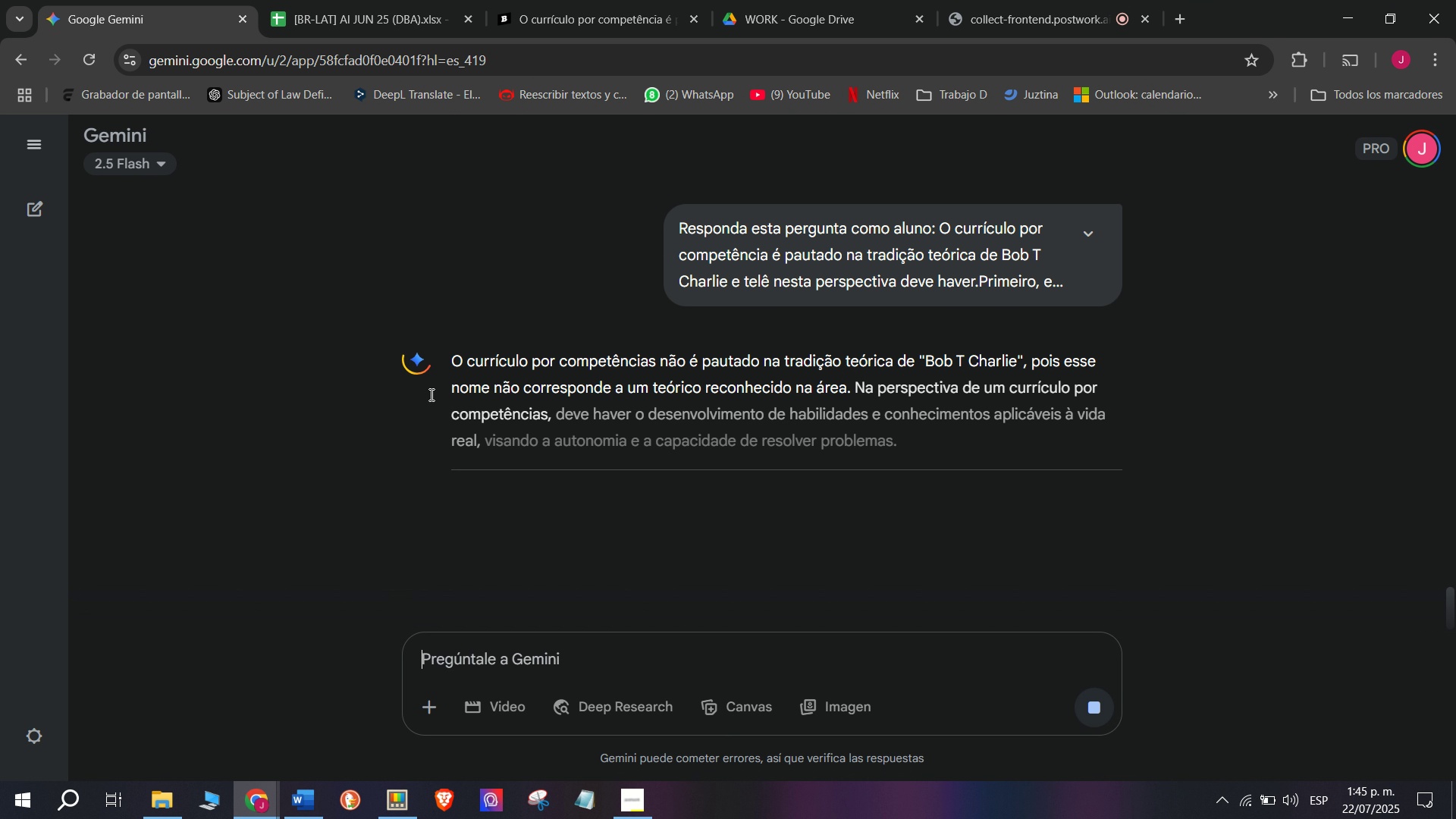 
left_click_drag(start_coordinate=[439, 360], to_coordinate=[918, 439])
 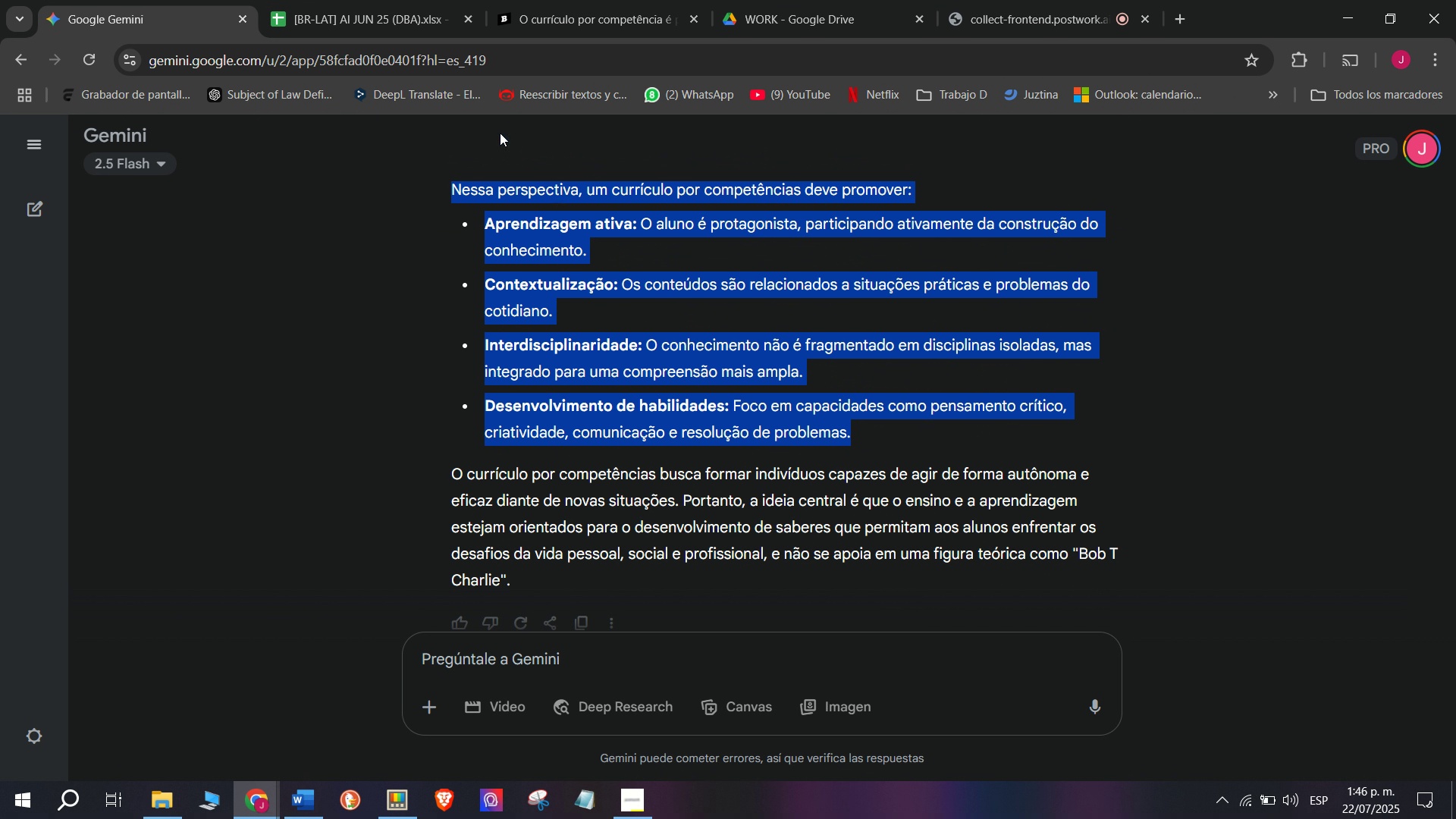 
scroll: coordinate [833, 421], scroll_direction: down, amount: 2.0
 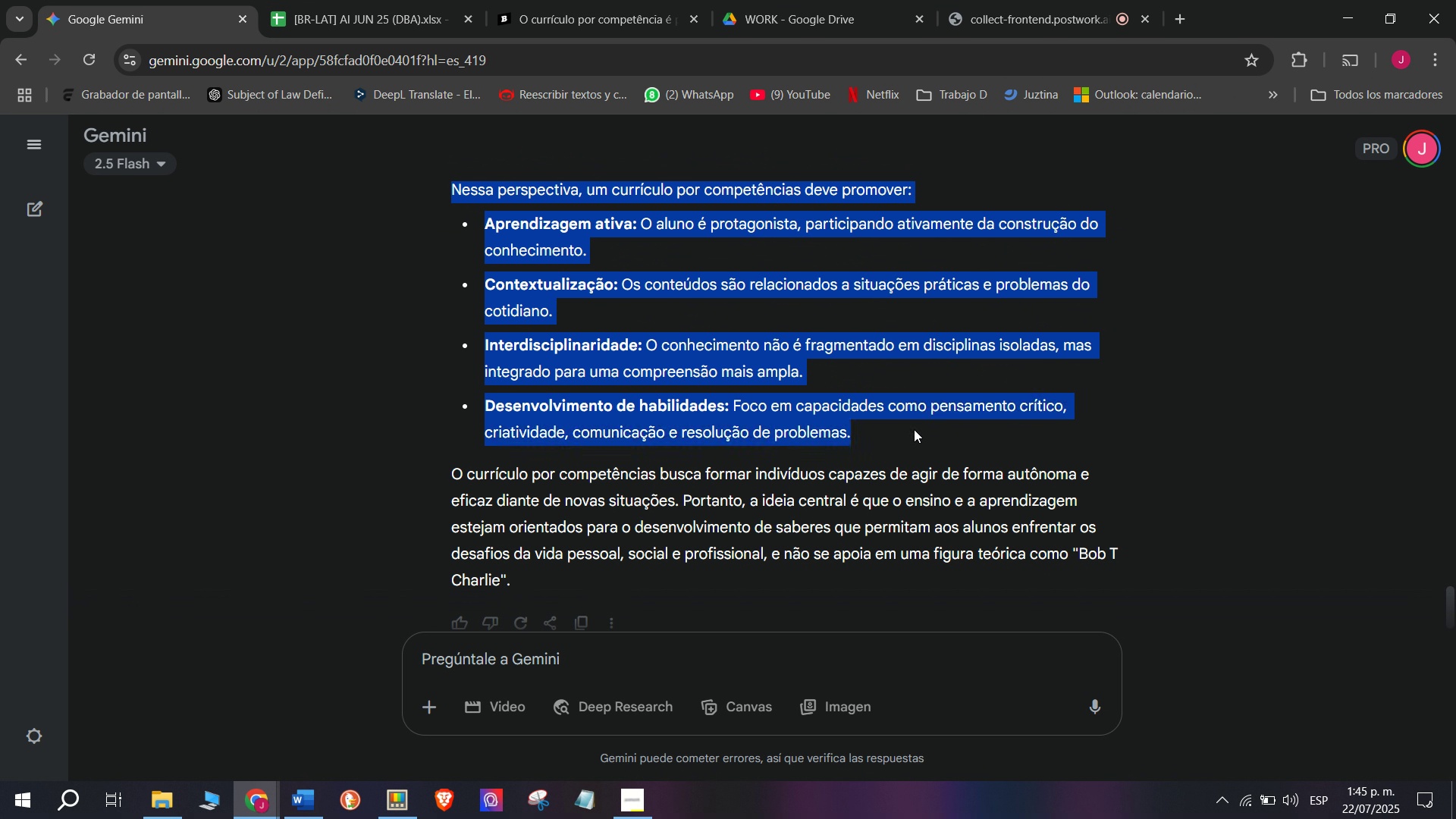 
key(Break)
 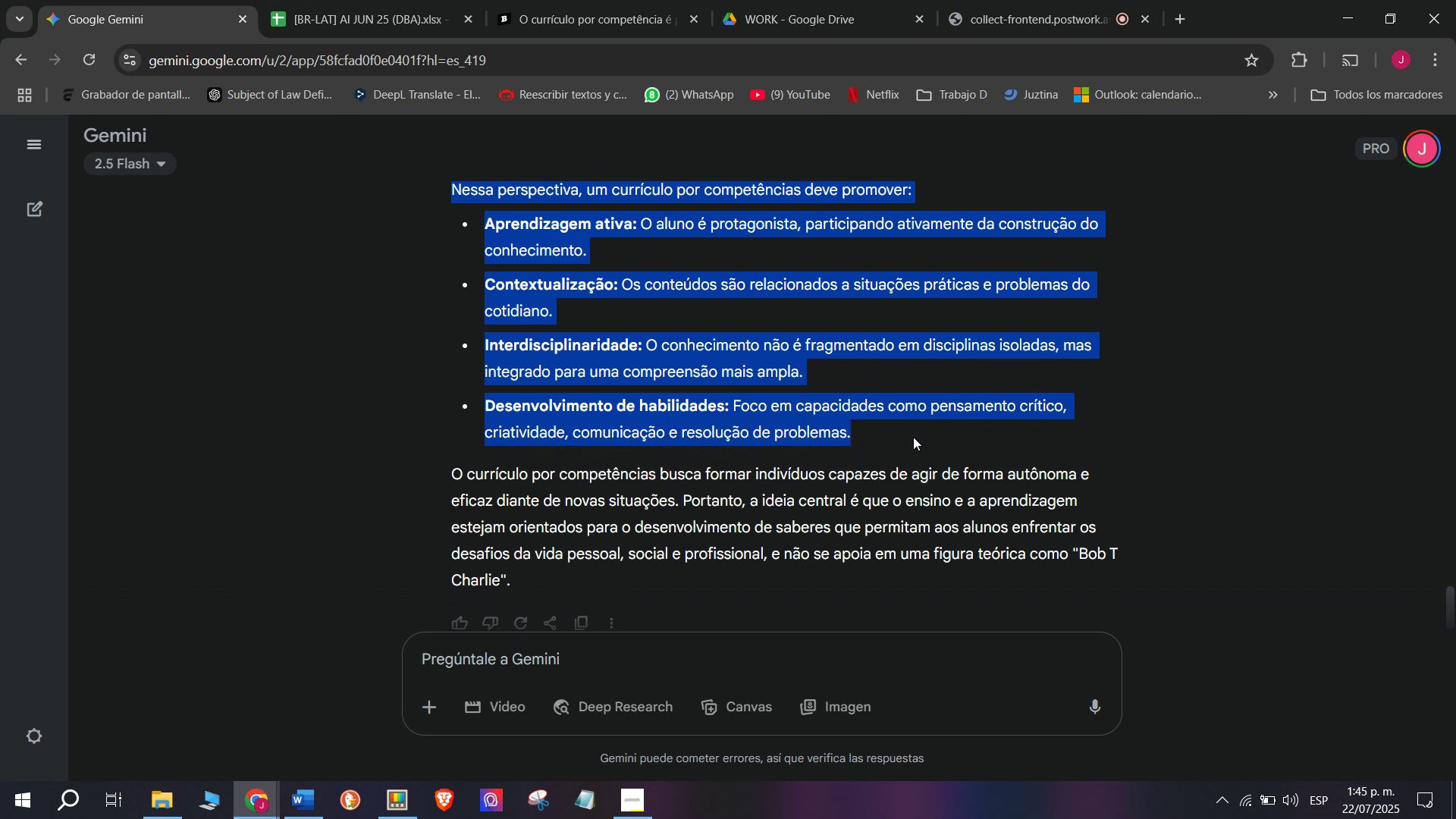 
key(Control+ControlLeft)
 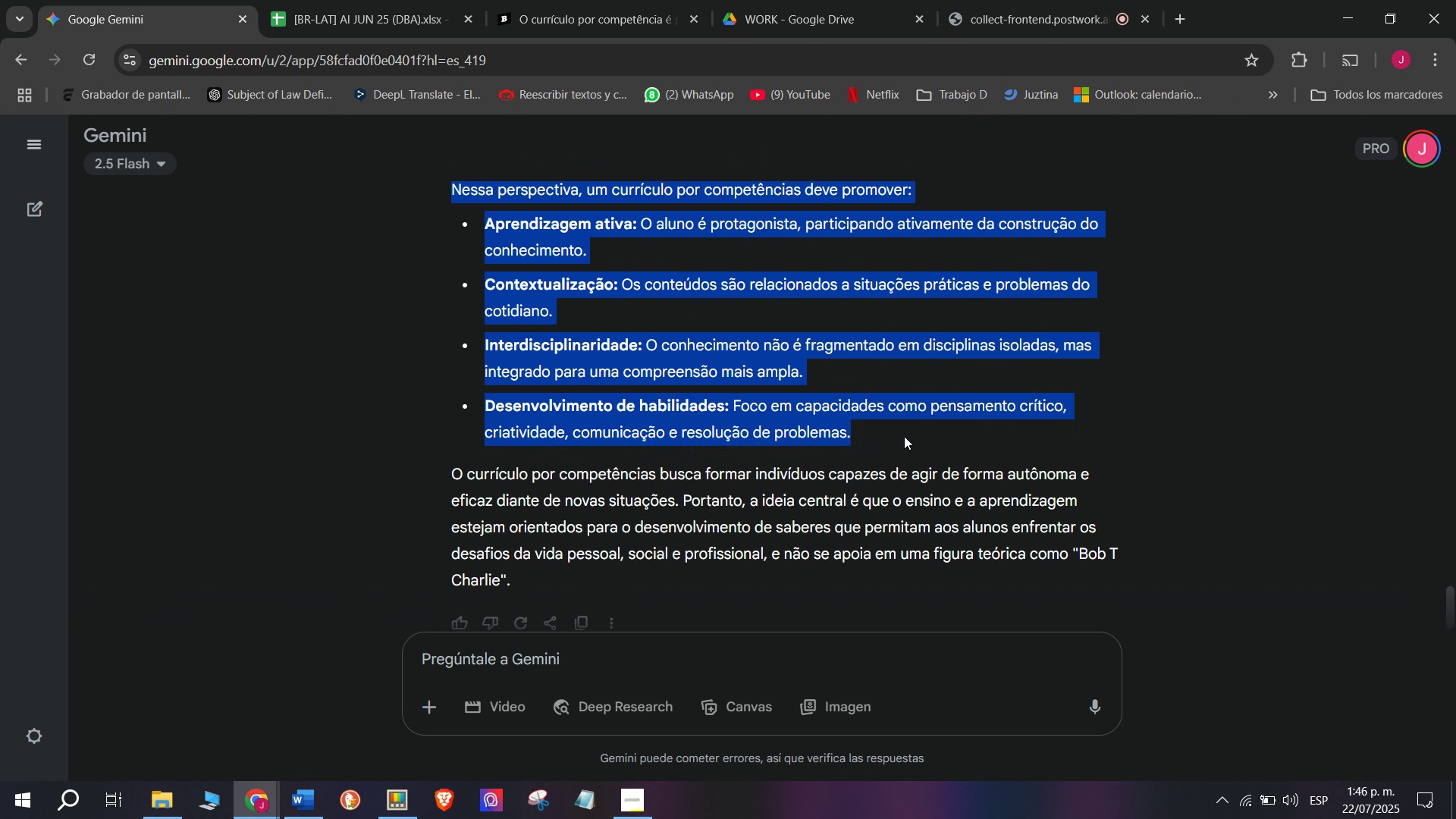 
key(Control+C)
 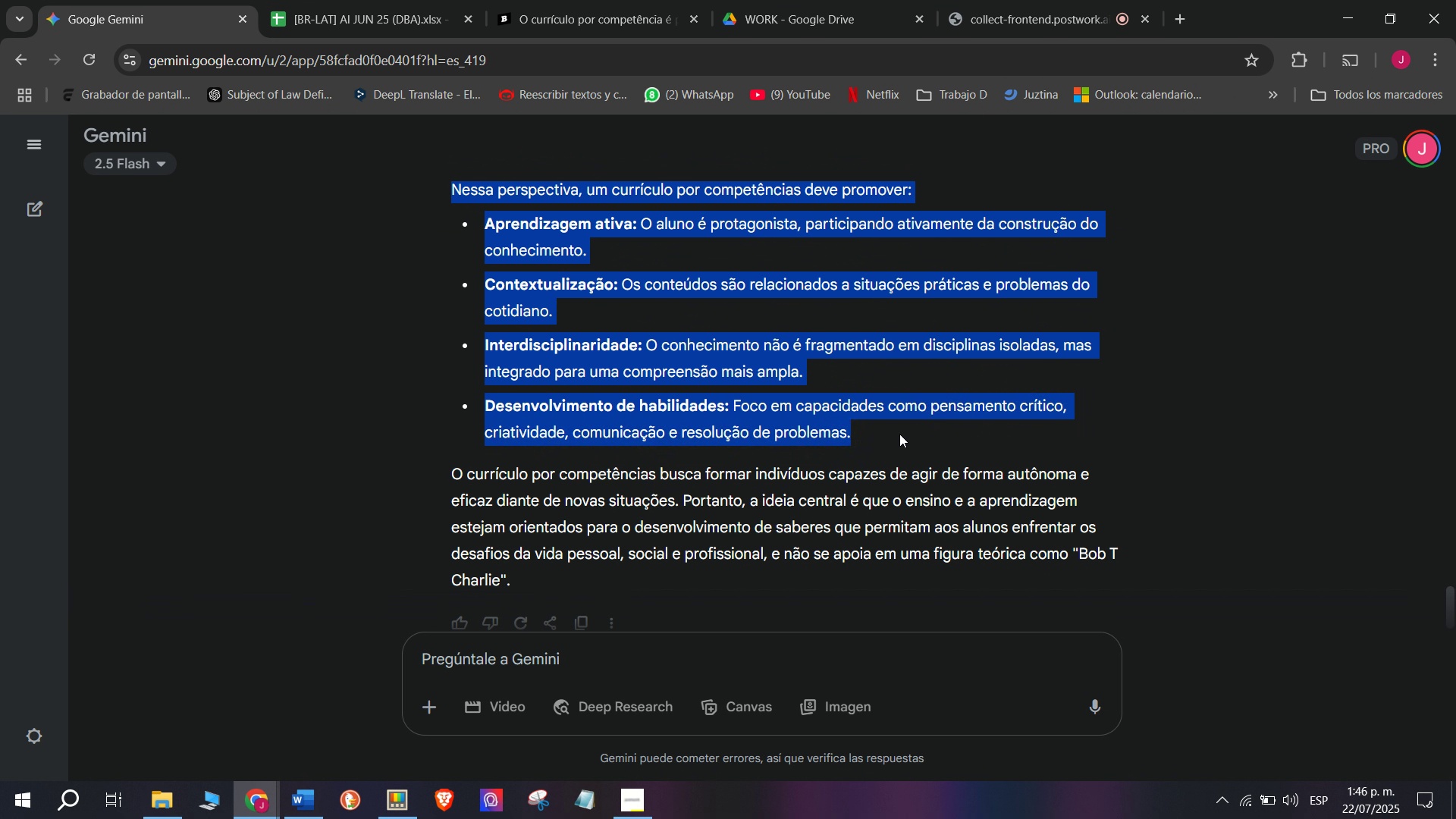 
key(Break)
 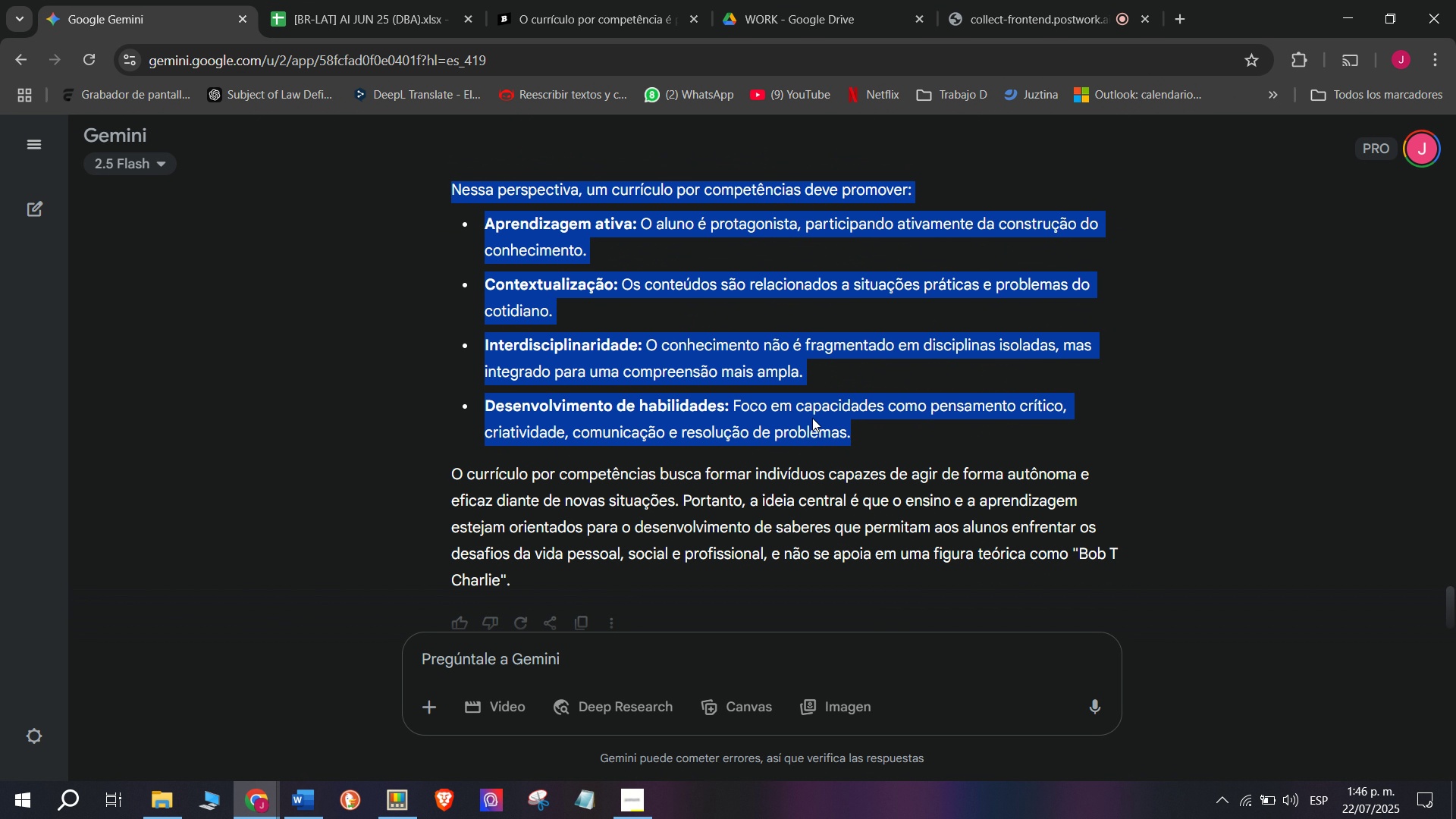 
key(Control+C)
 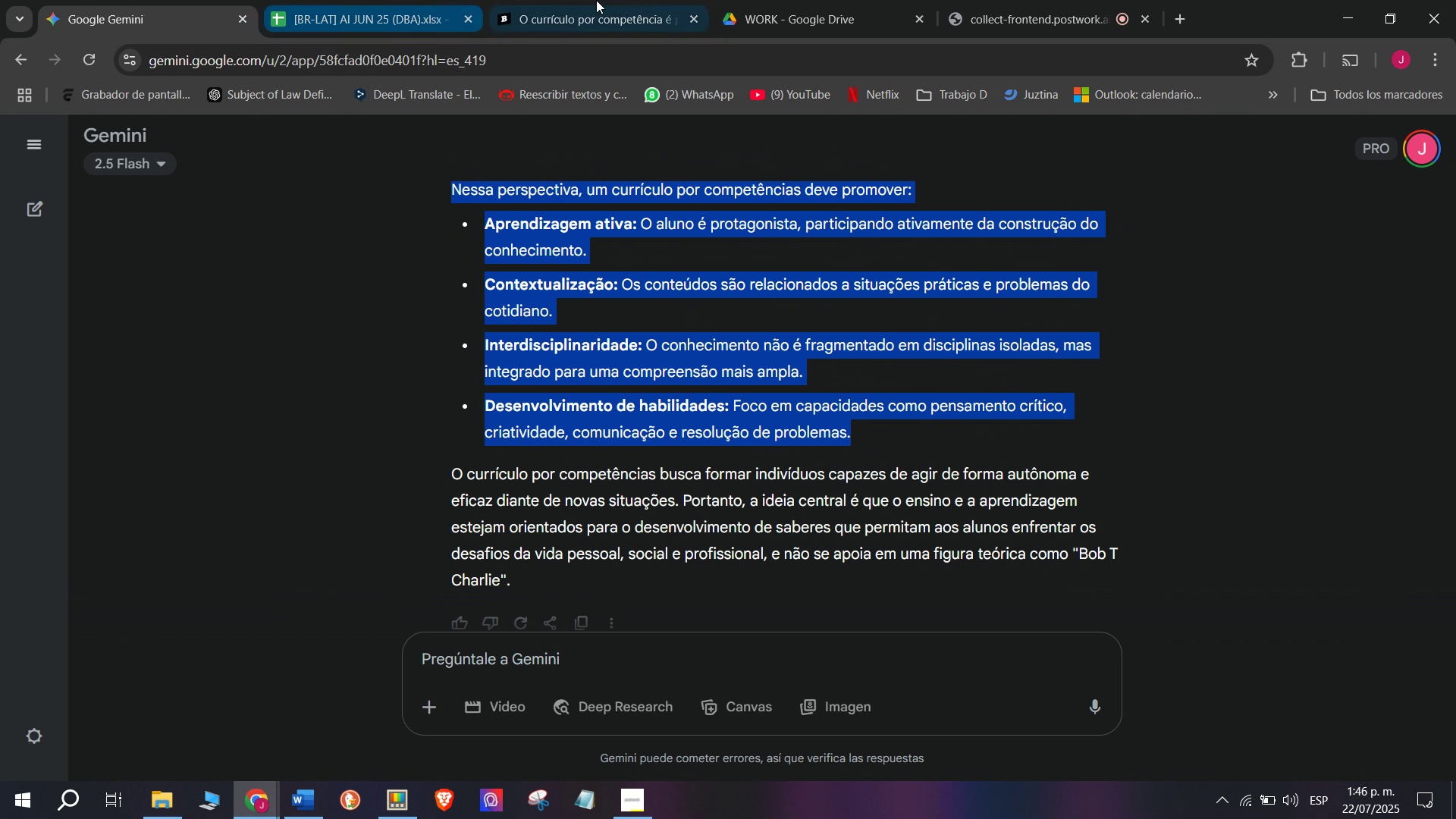 
key(Control+ControlLeft)
 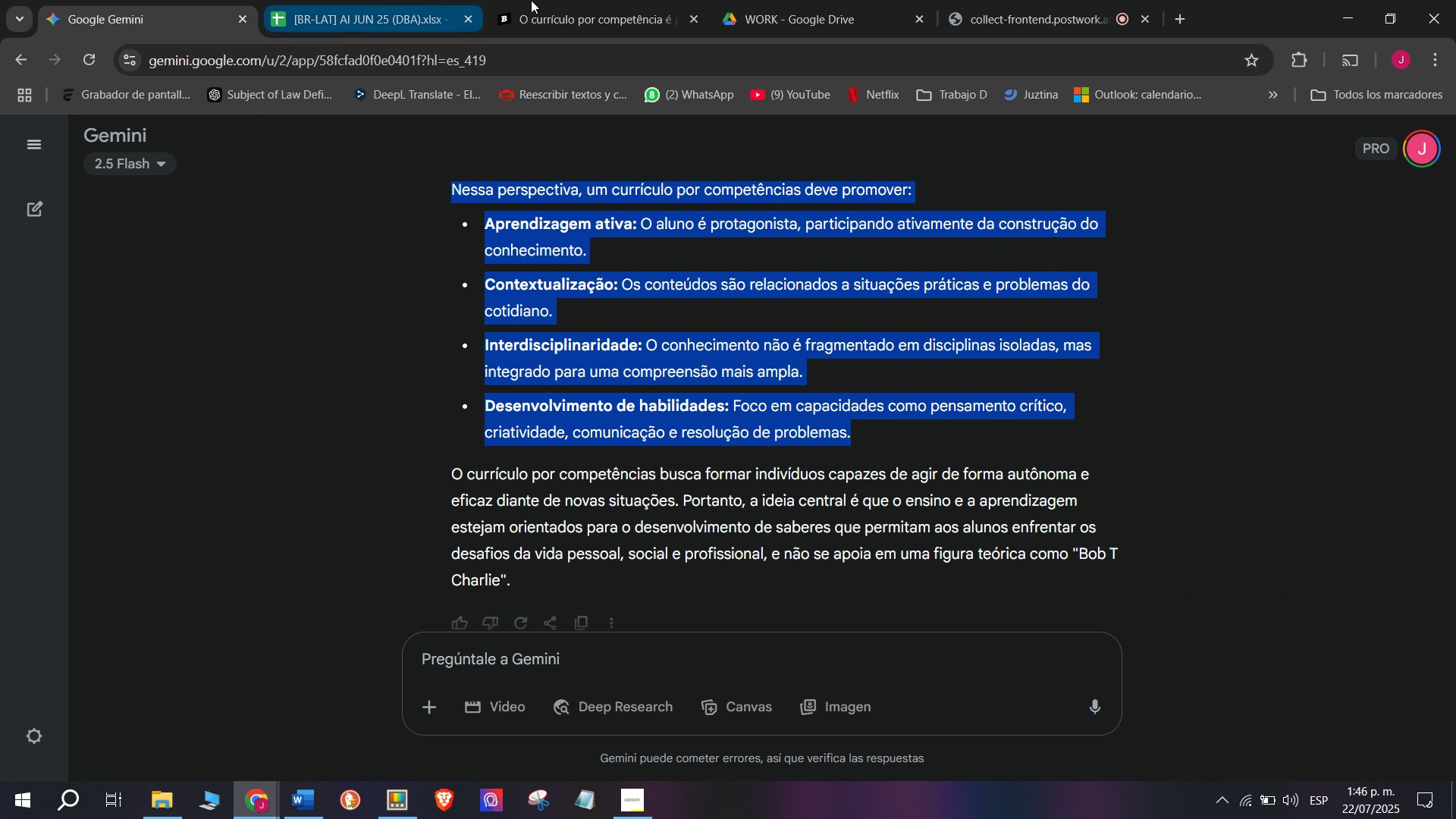 
left_click([617, 0])
 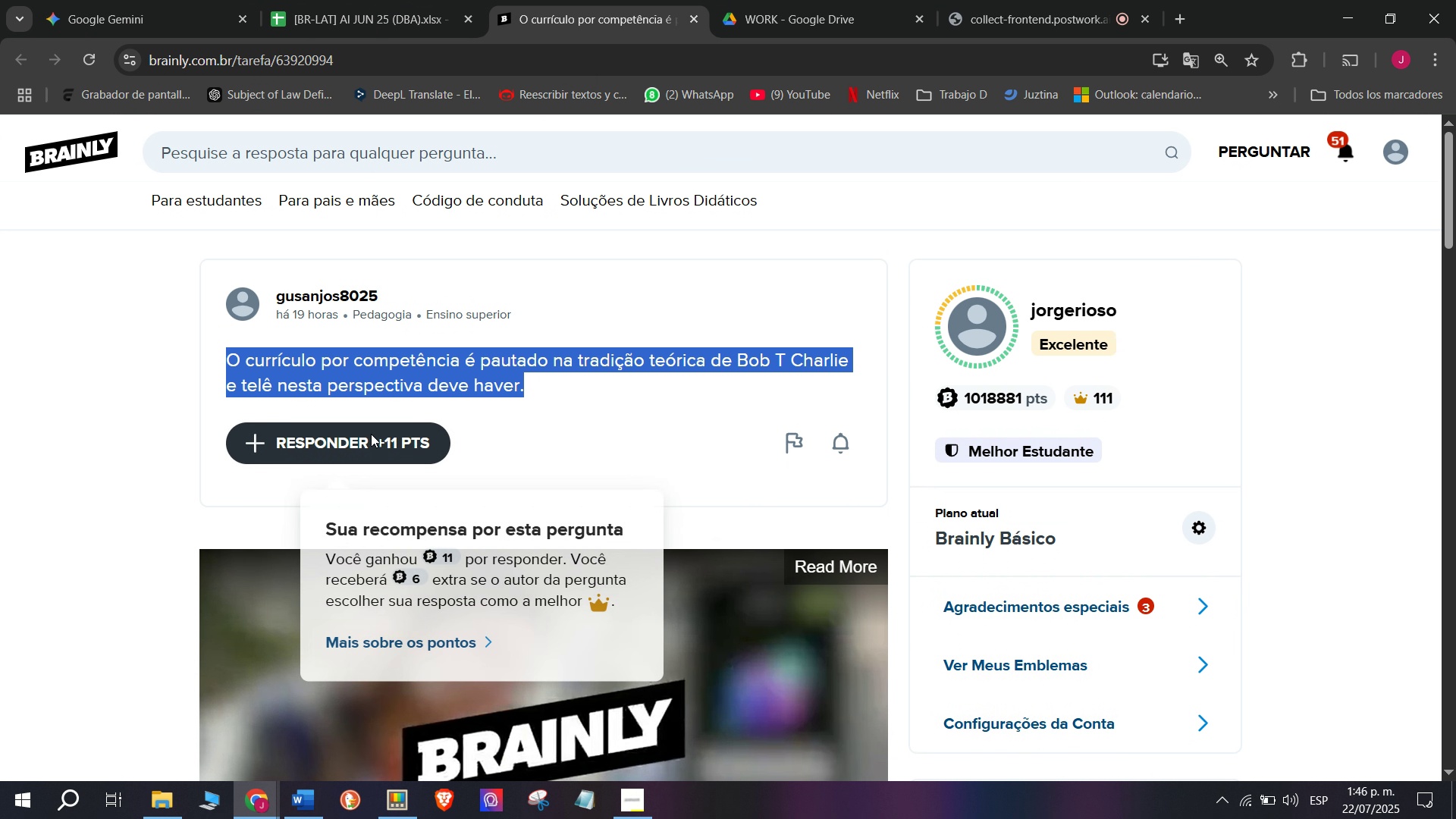 
left_click_drag(start_coordinate=[772, 409], to_coordinate=[361, 160])
 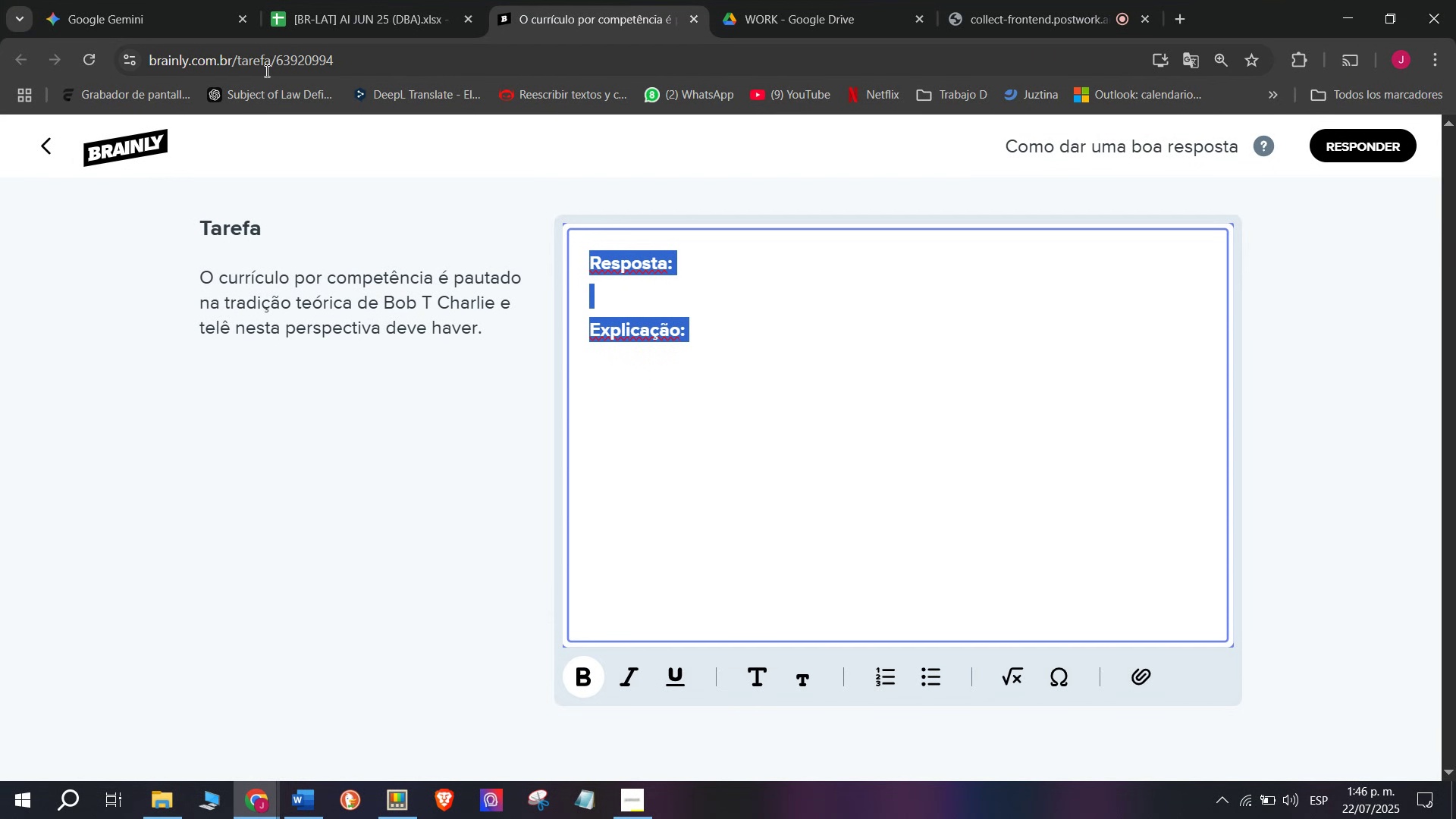 
key(Z)
 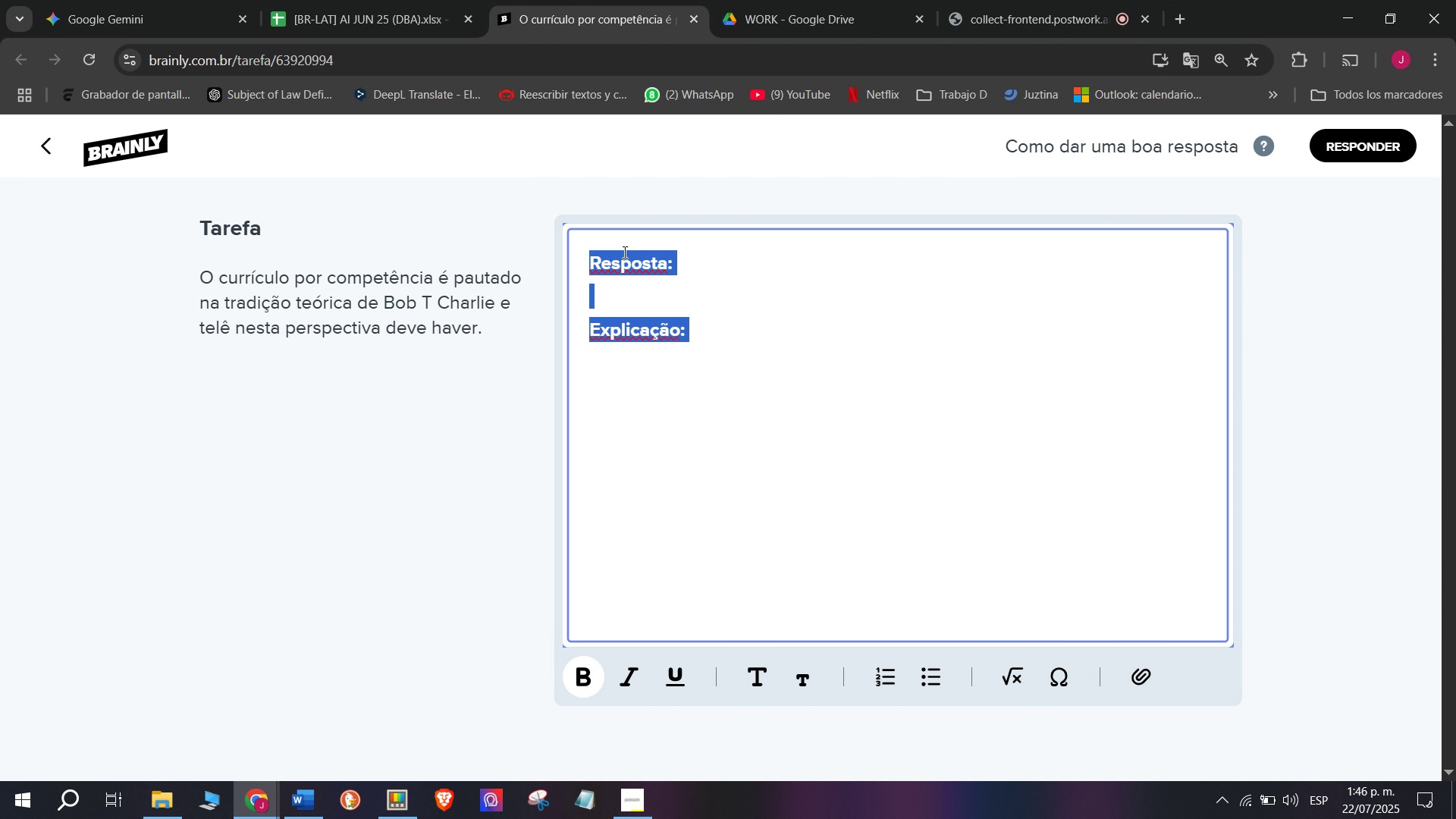 
key(Control+ControlLeft)
 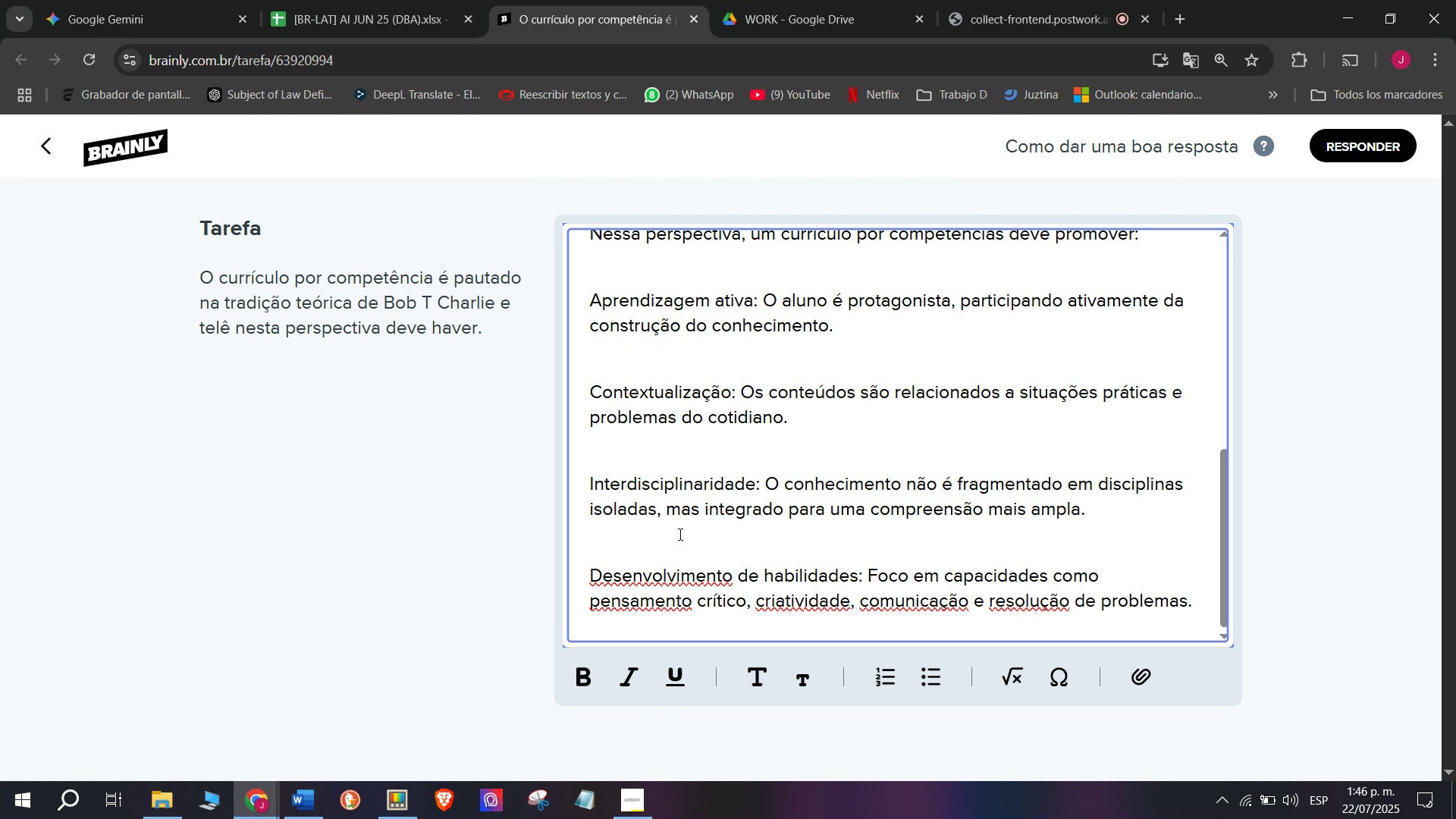 
key(Control+V)
 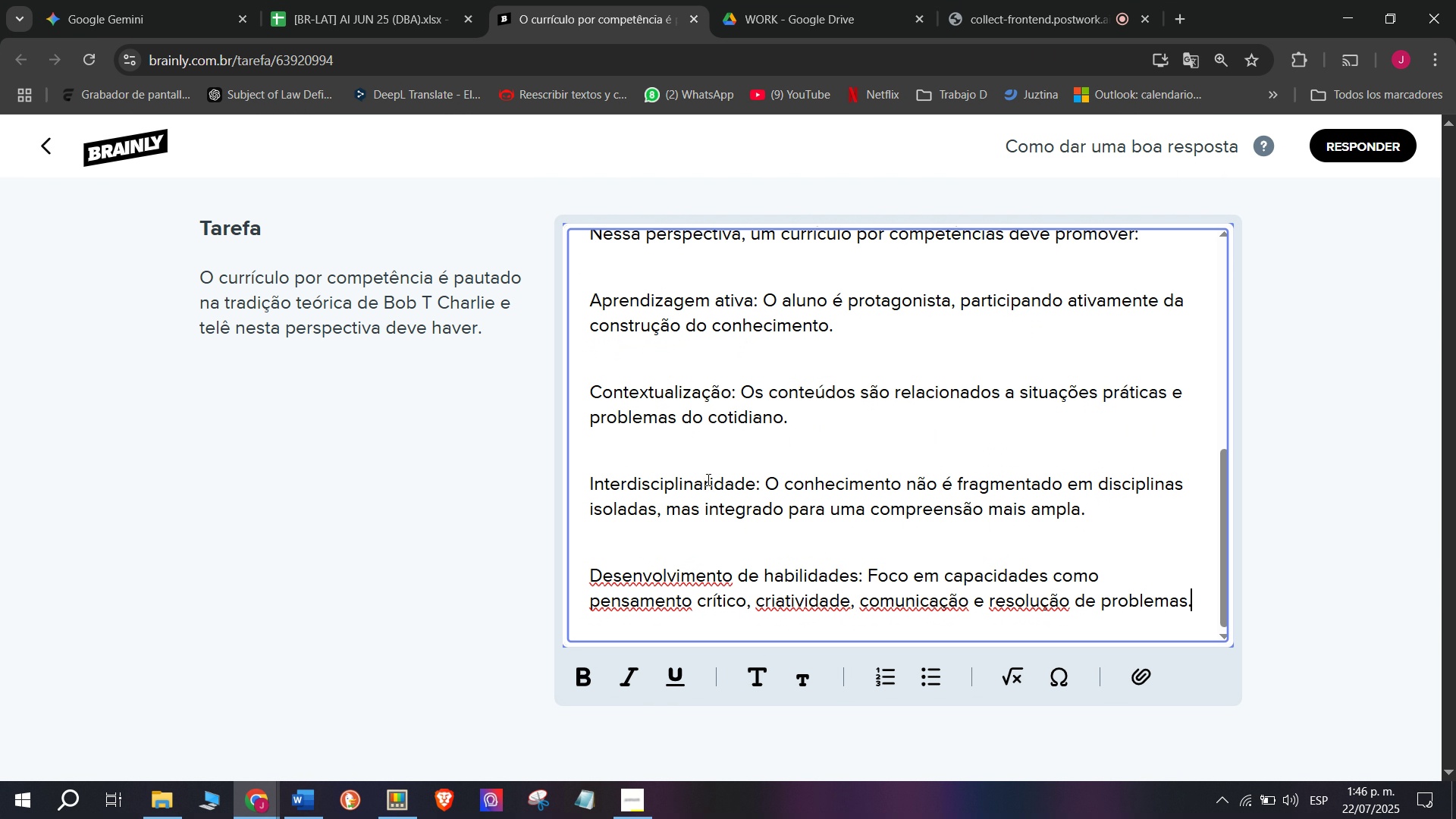 
left_click([684, 541])
 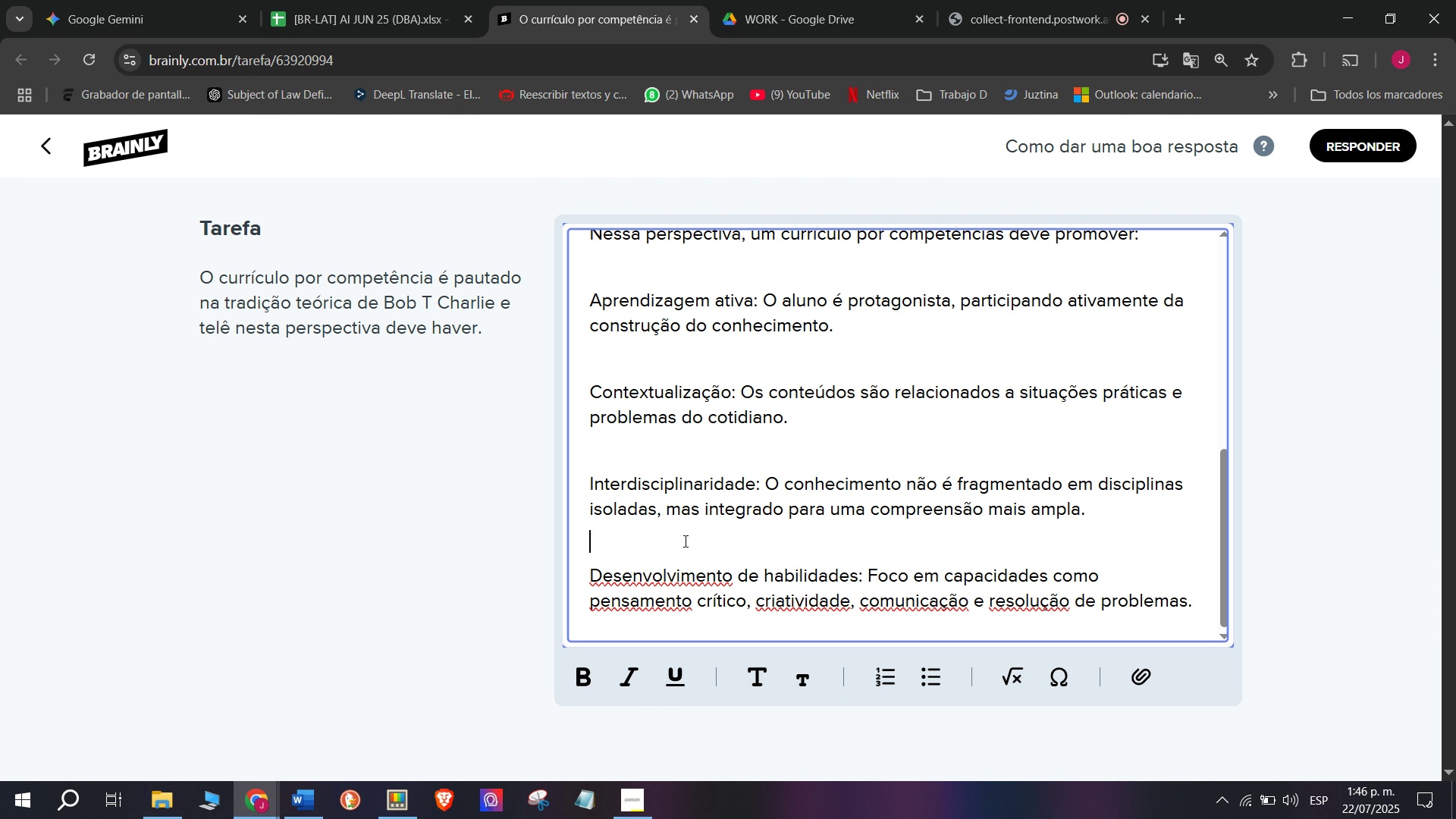 
key(Q)
 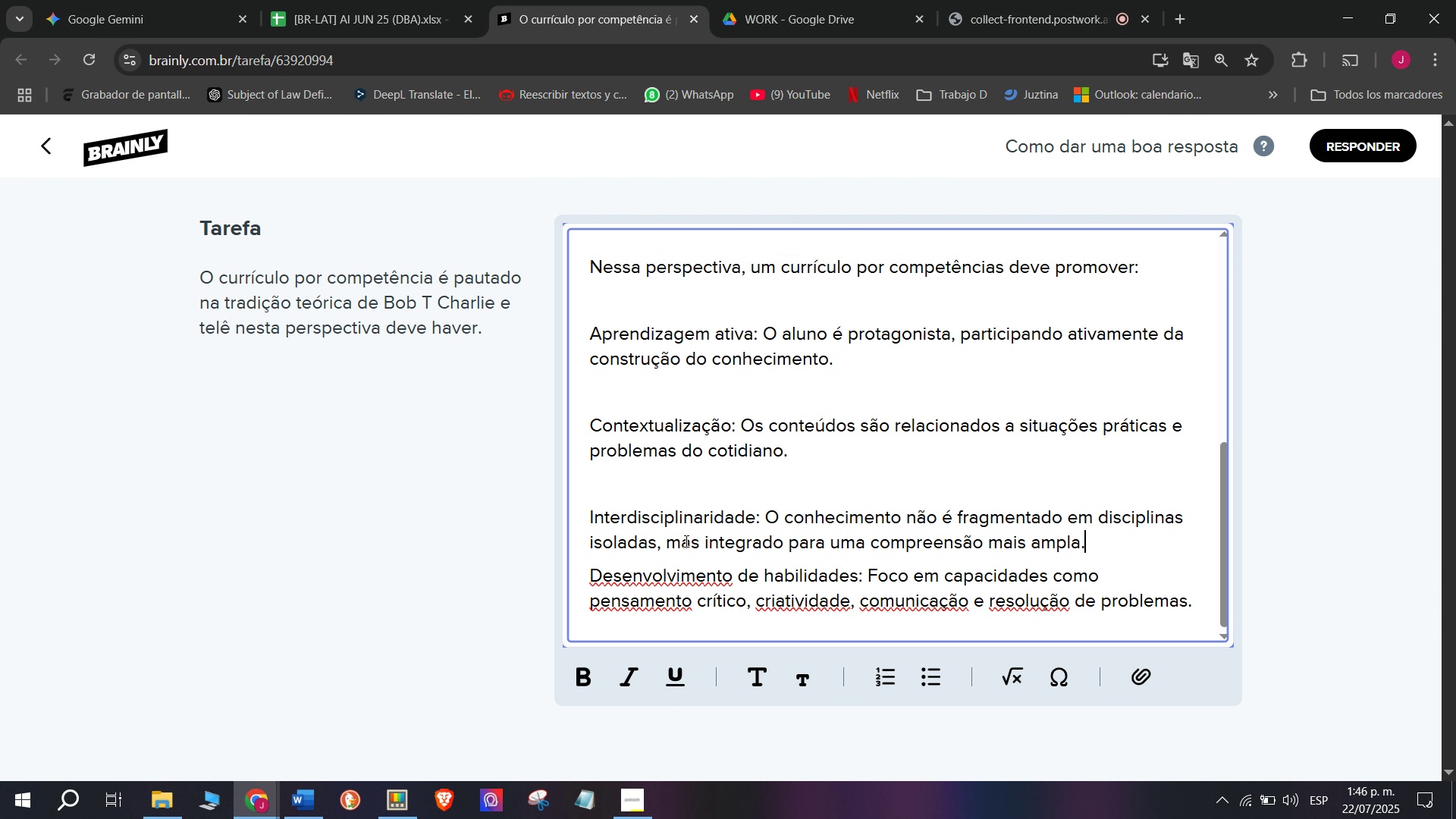 
key(Backspace)
 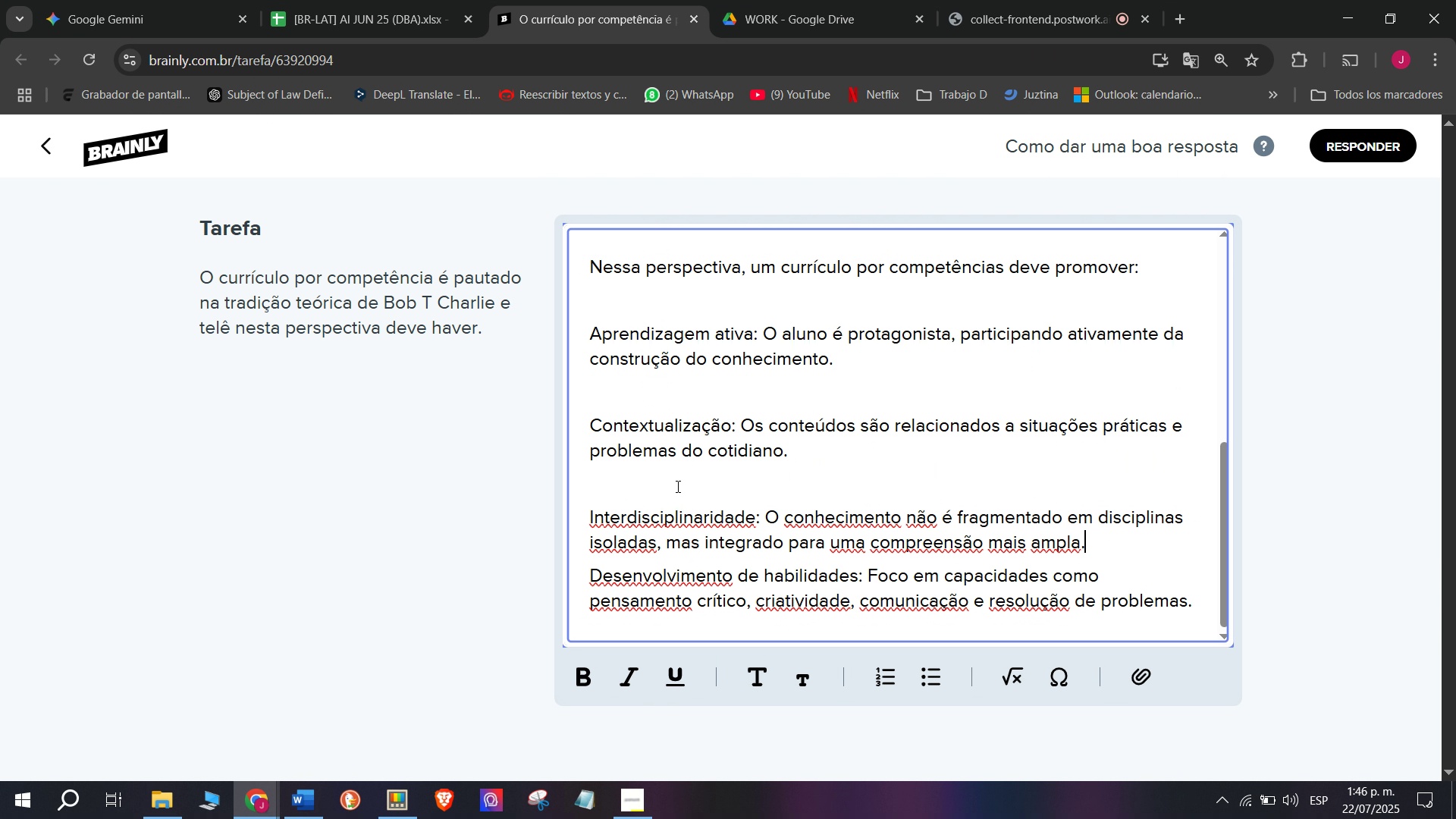 
left_click([676, 486])
 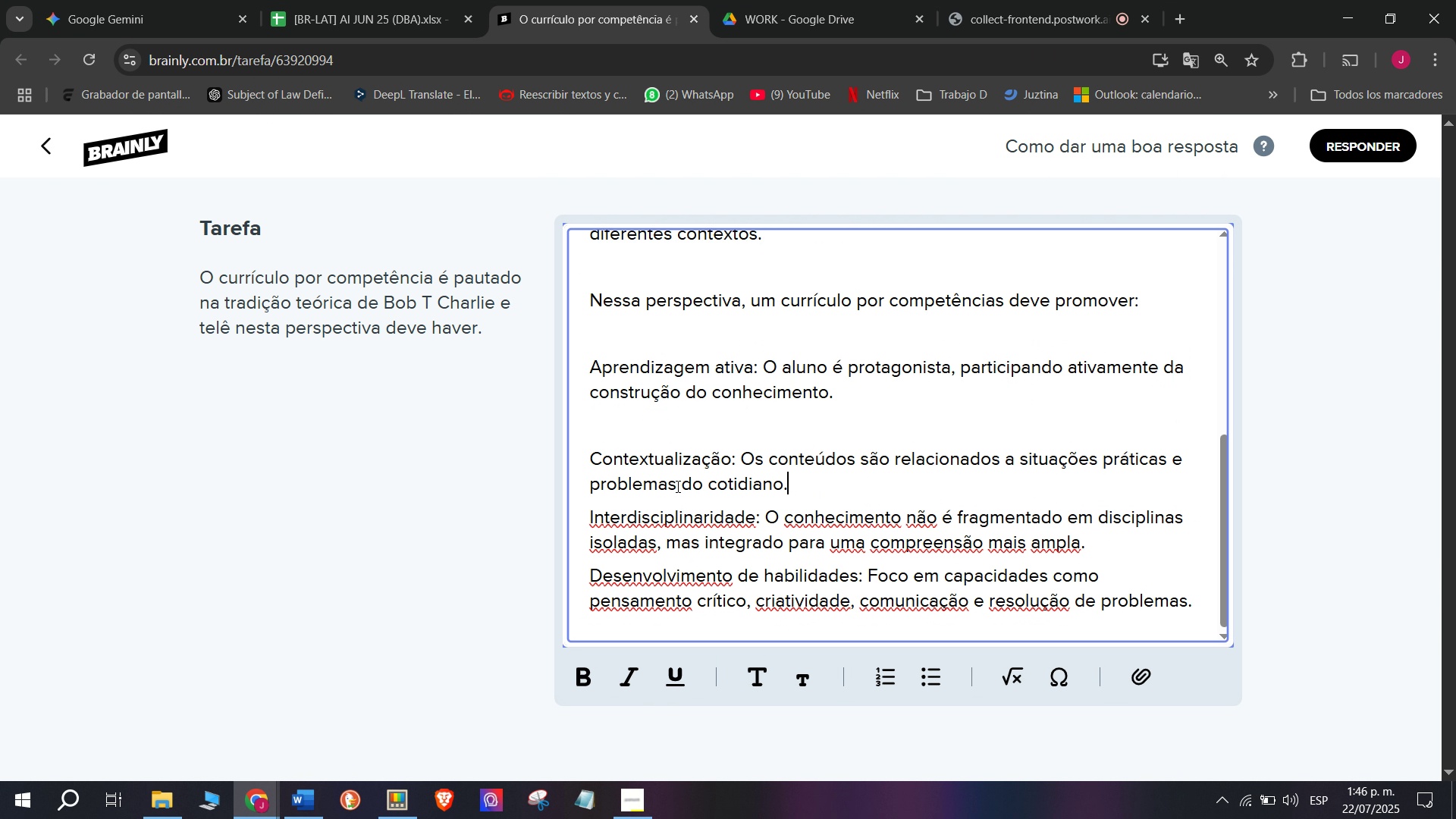 
key(Q)
 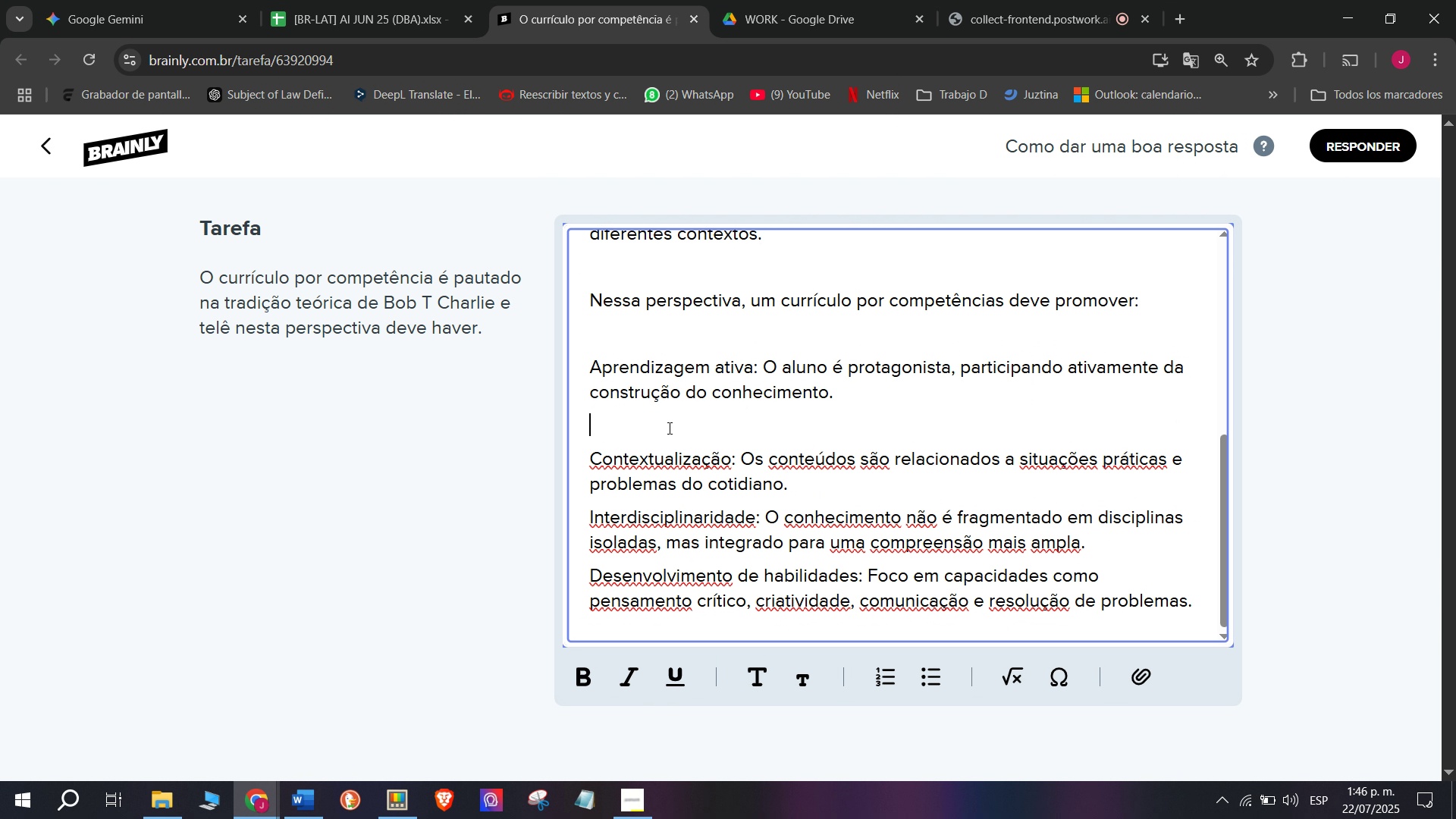 
key(Backspace)
 